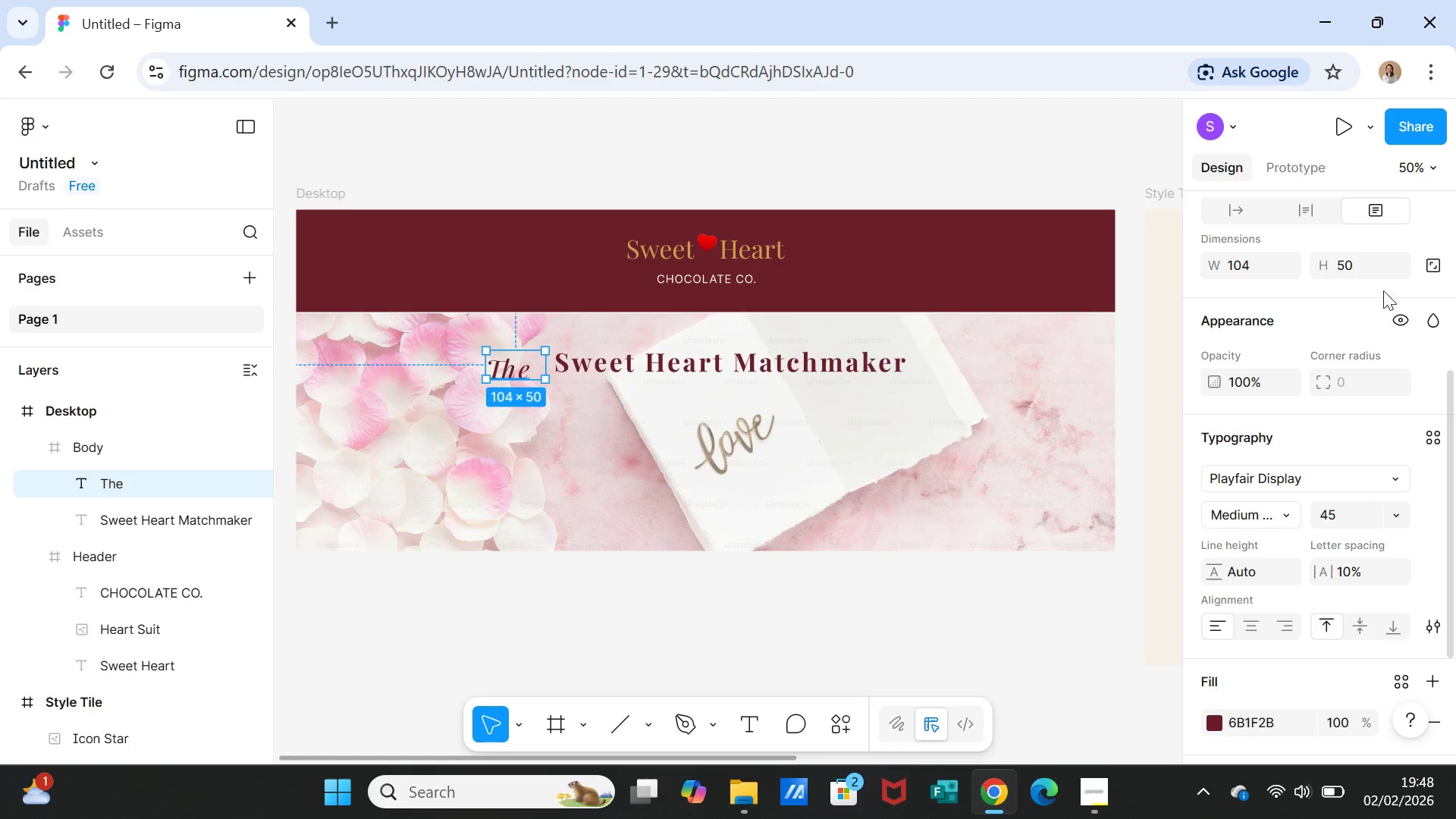 
left_click([1357, 262])
 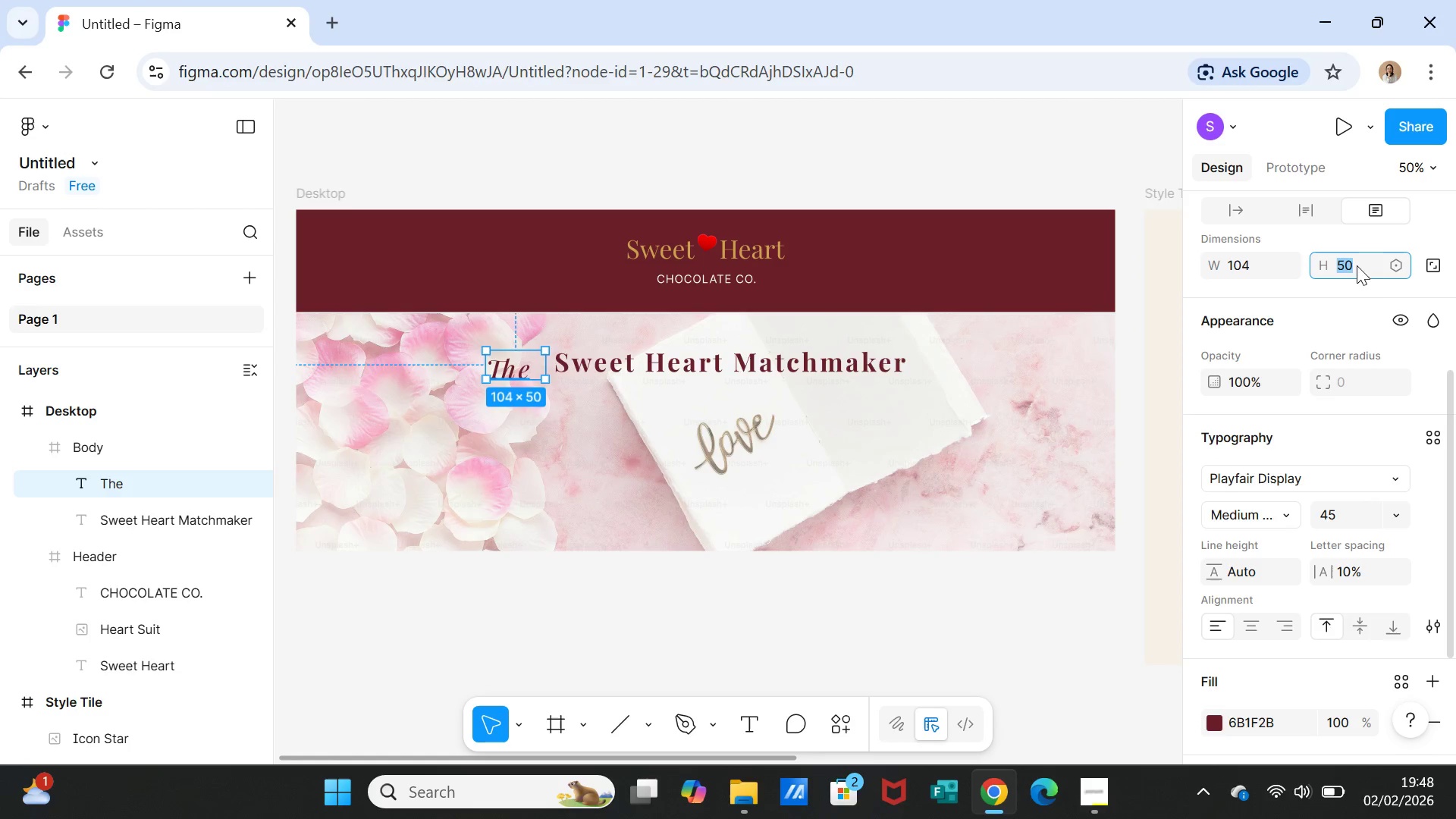 
scroll: coordinate [1379, 333], scroll_direction: up, amount: 2.0
 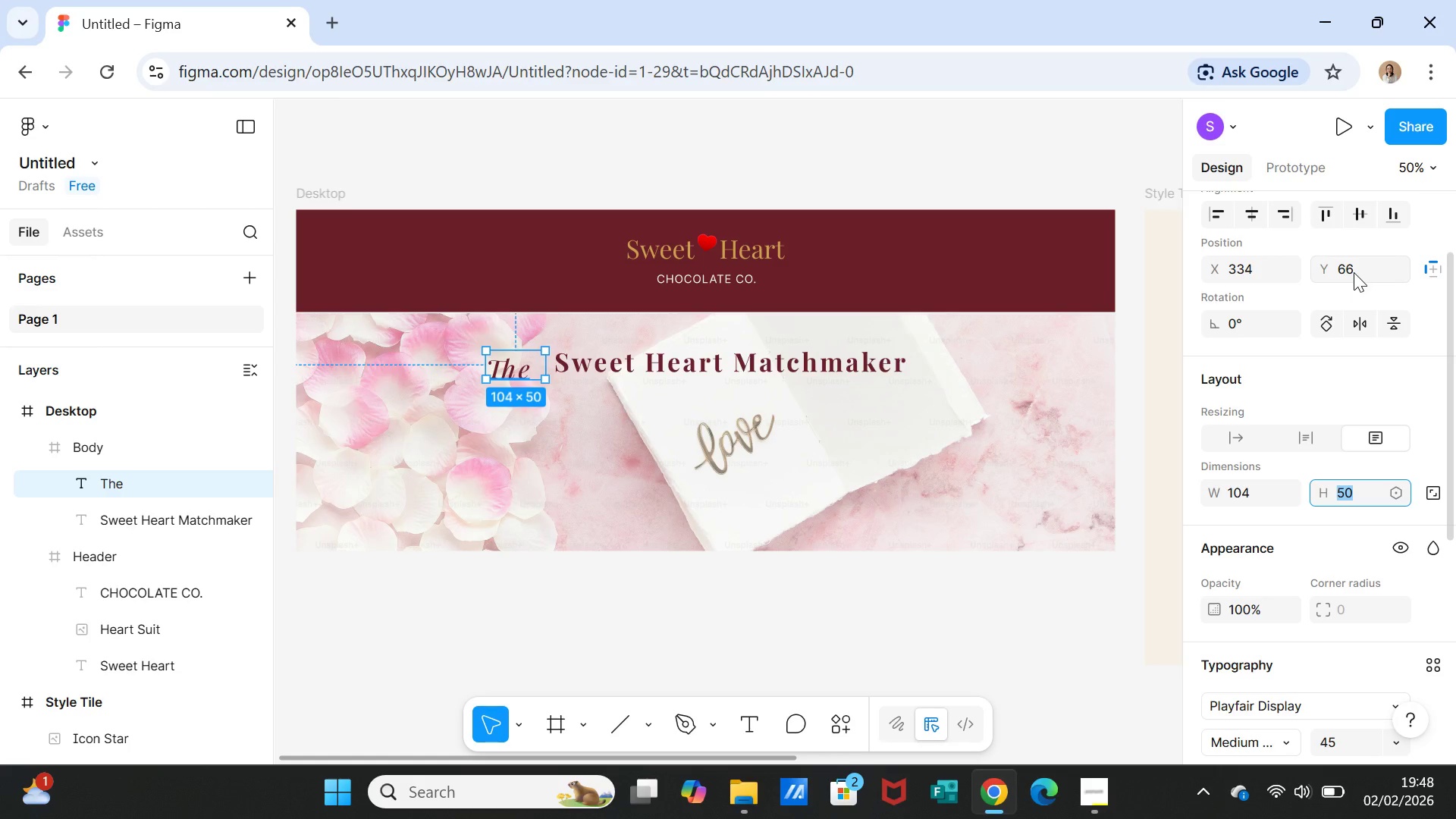 
left_click([1354, 272])
 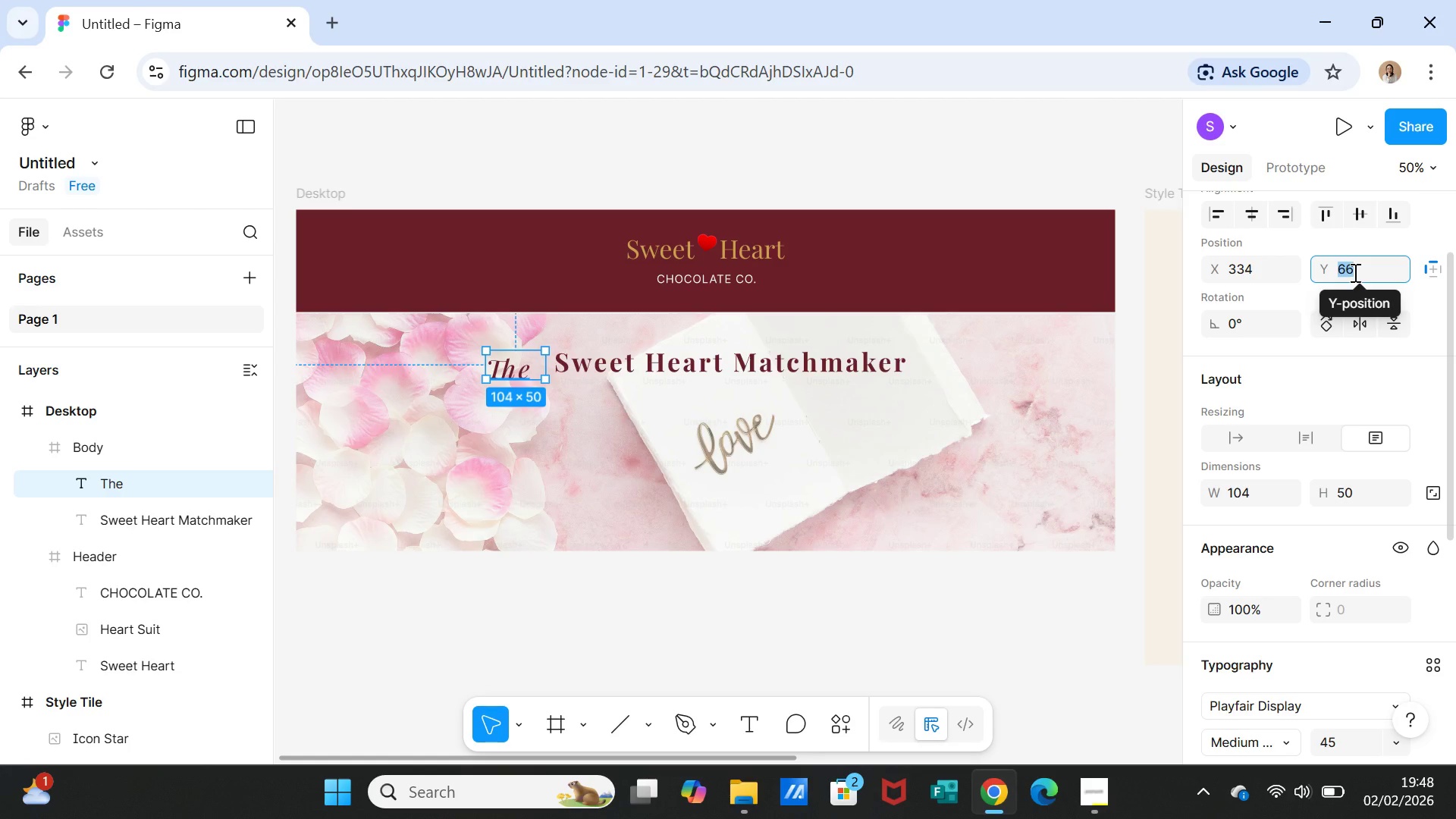 
key(Minus)
 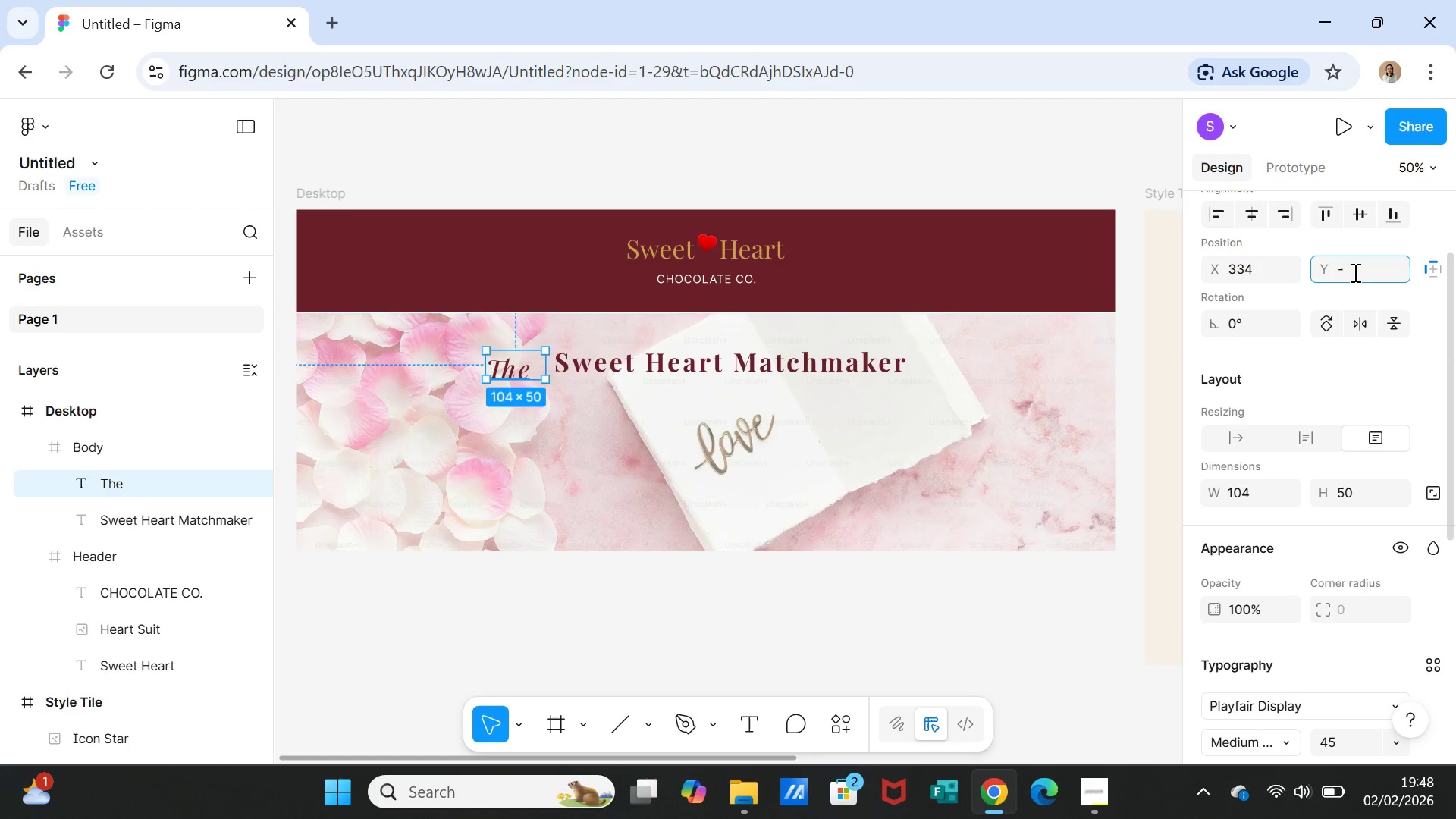 
type(20)
 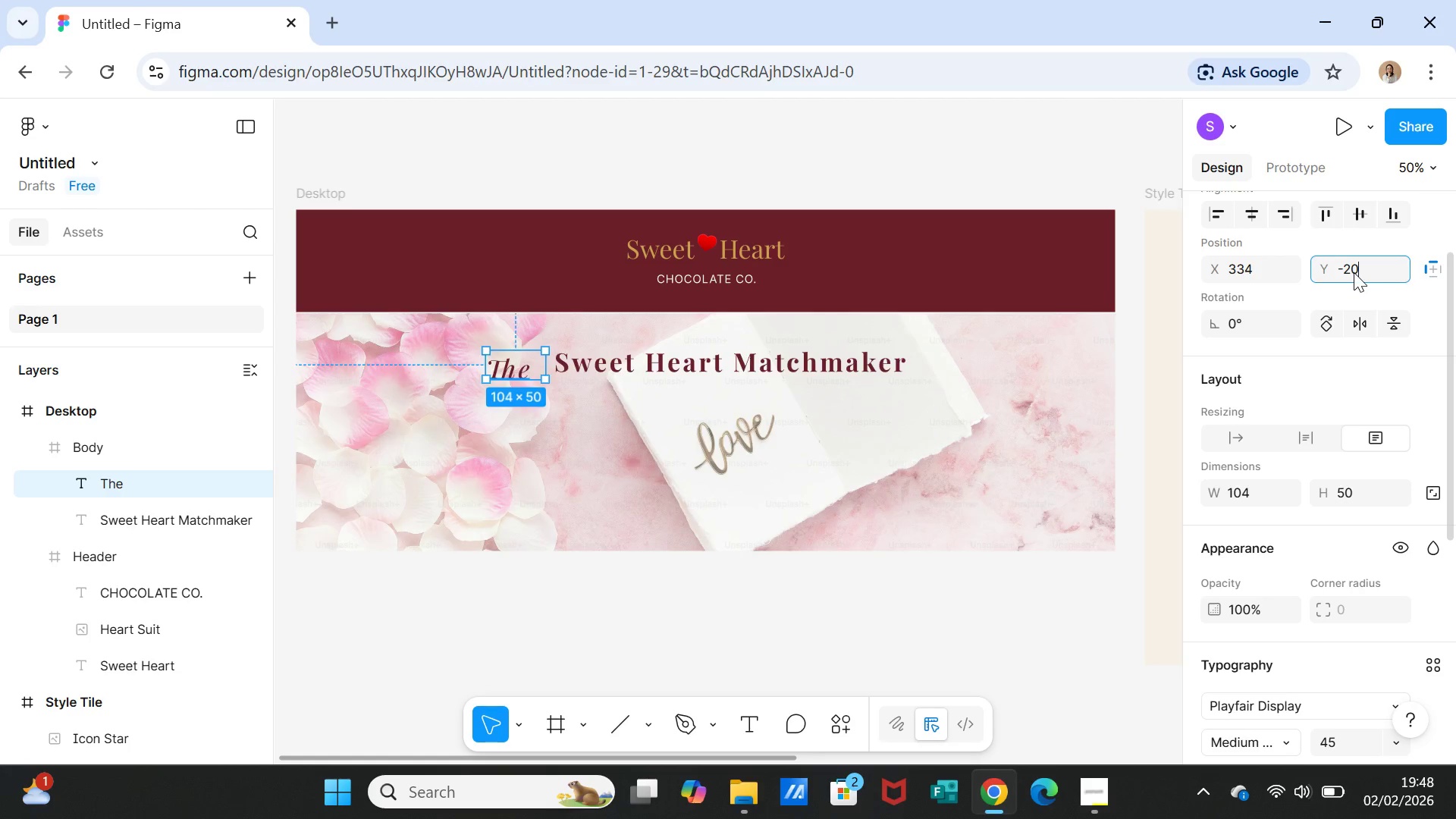 
key(Enter)
 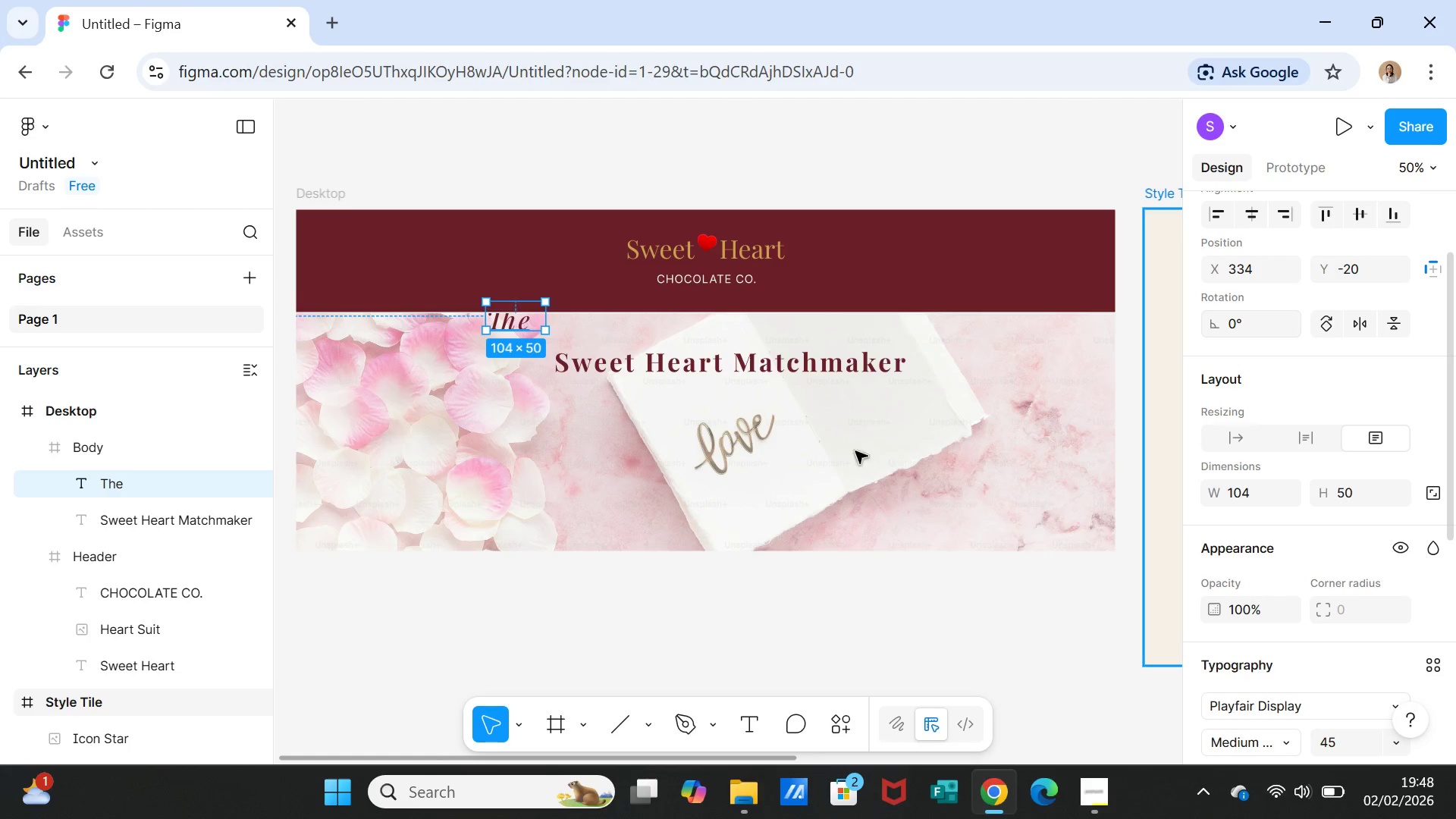 
key(Control+Z)
 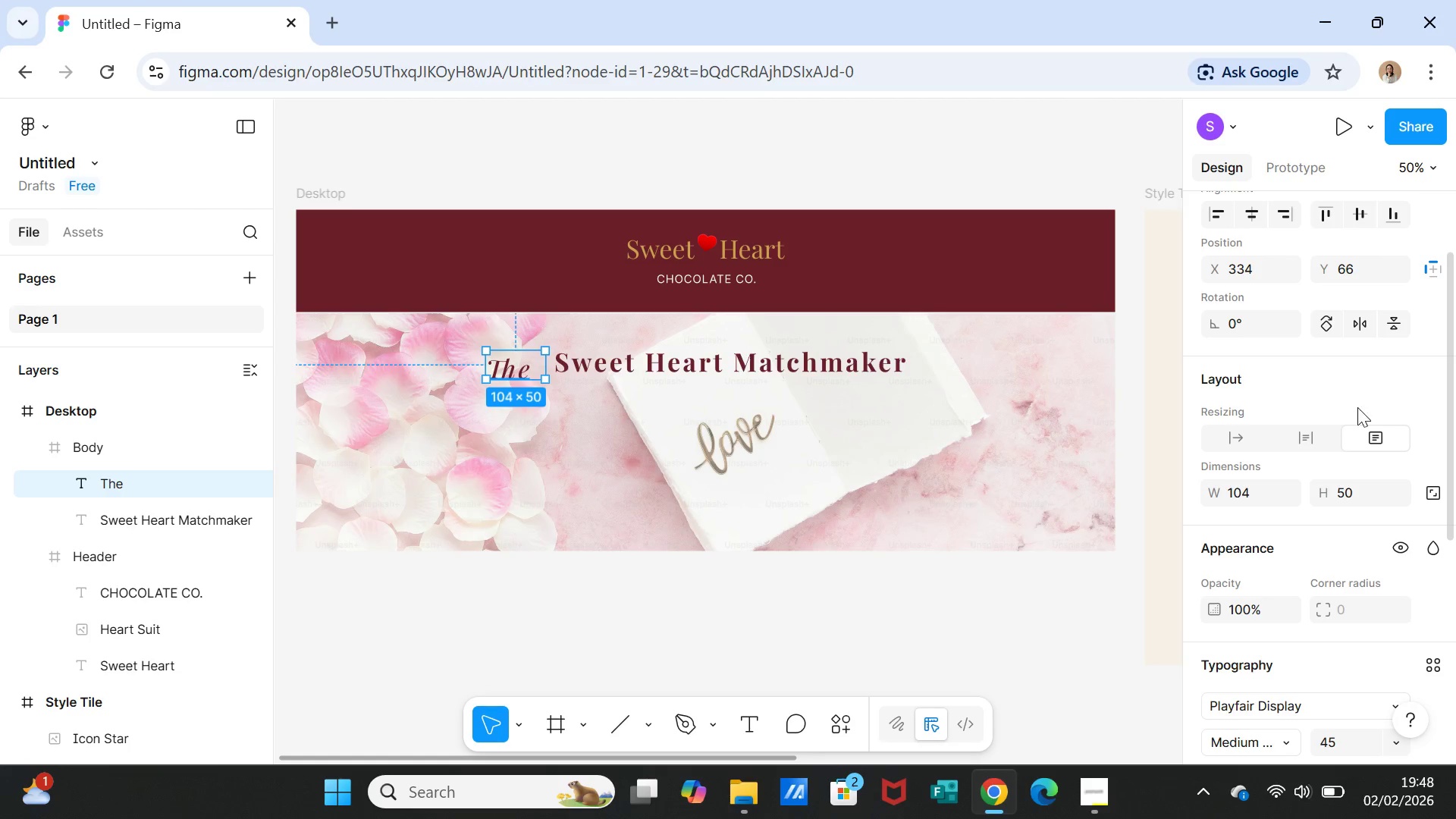 
left_click([1238, 323])
 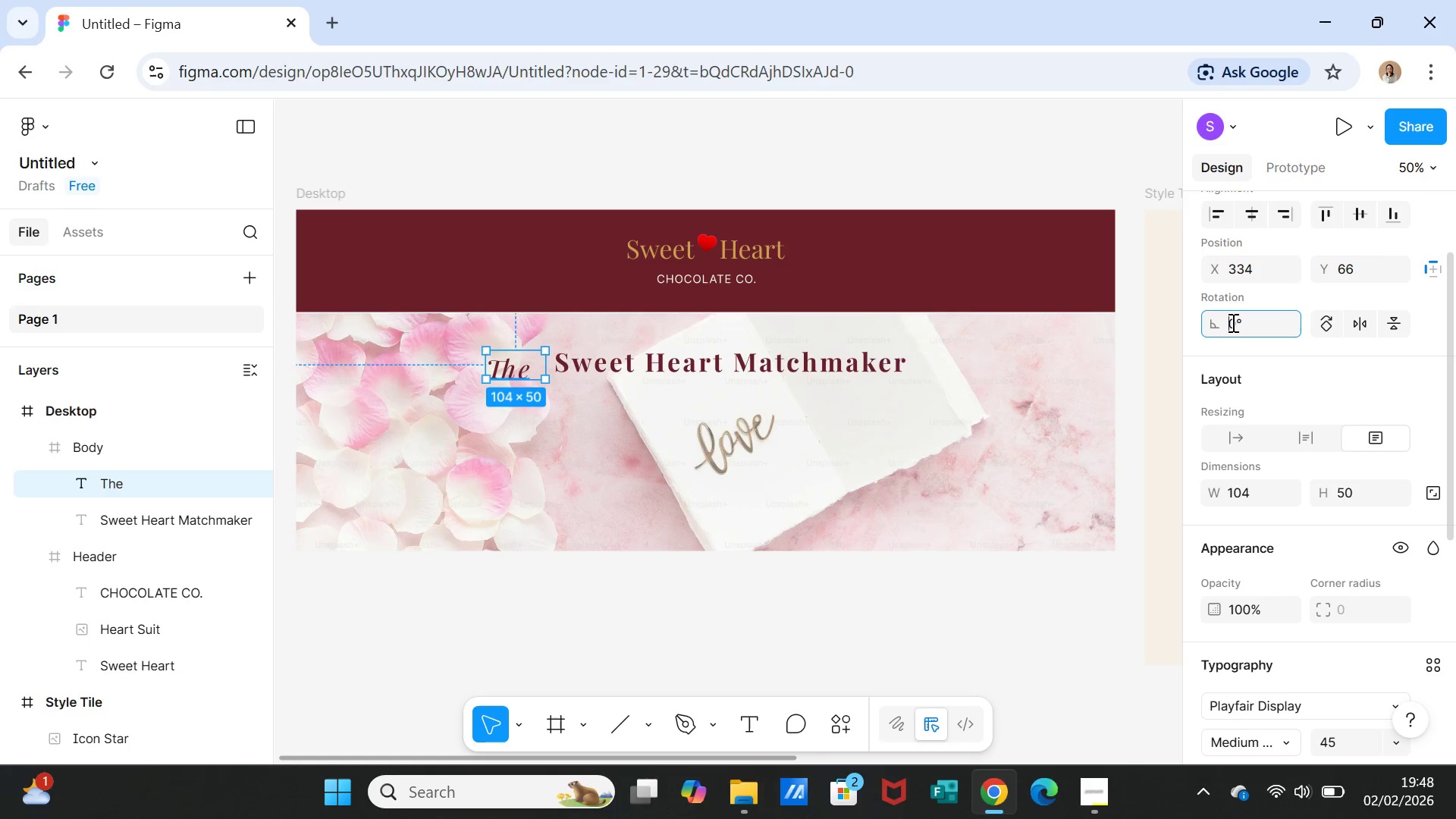 
double_click([1232, 322])
 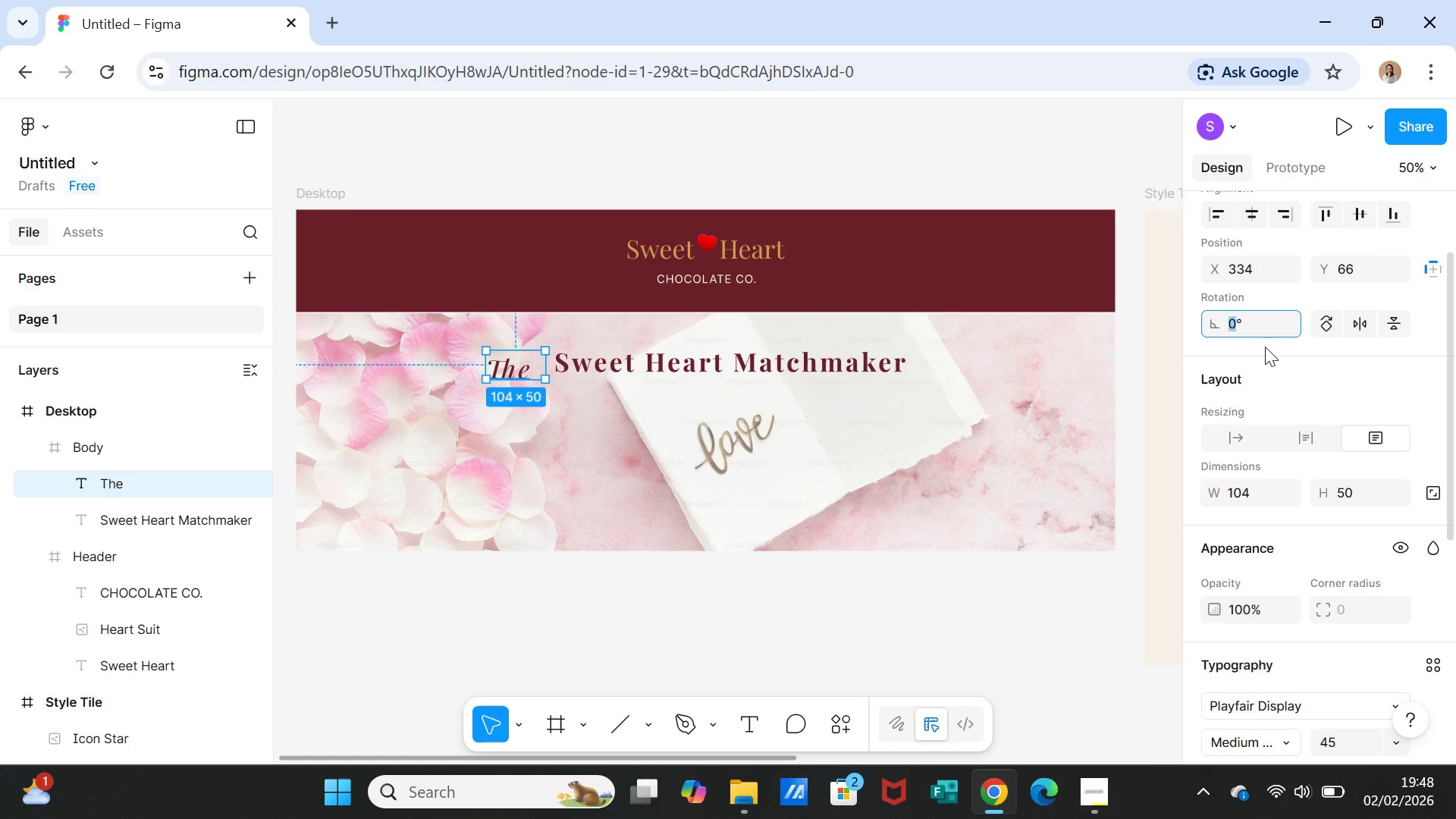 
type(-10)
 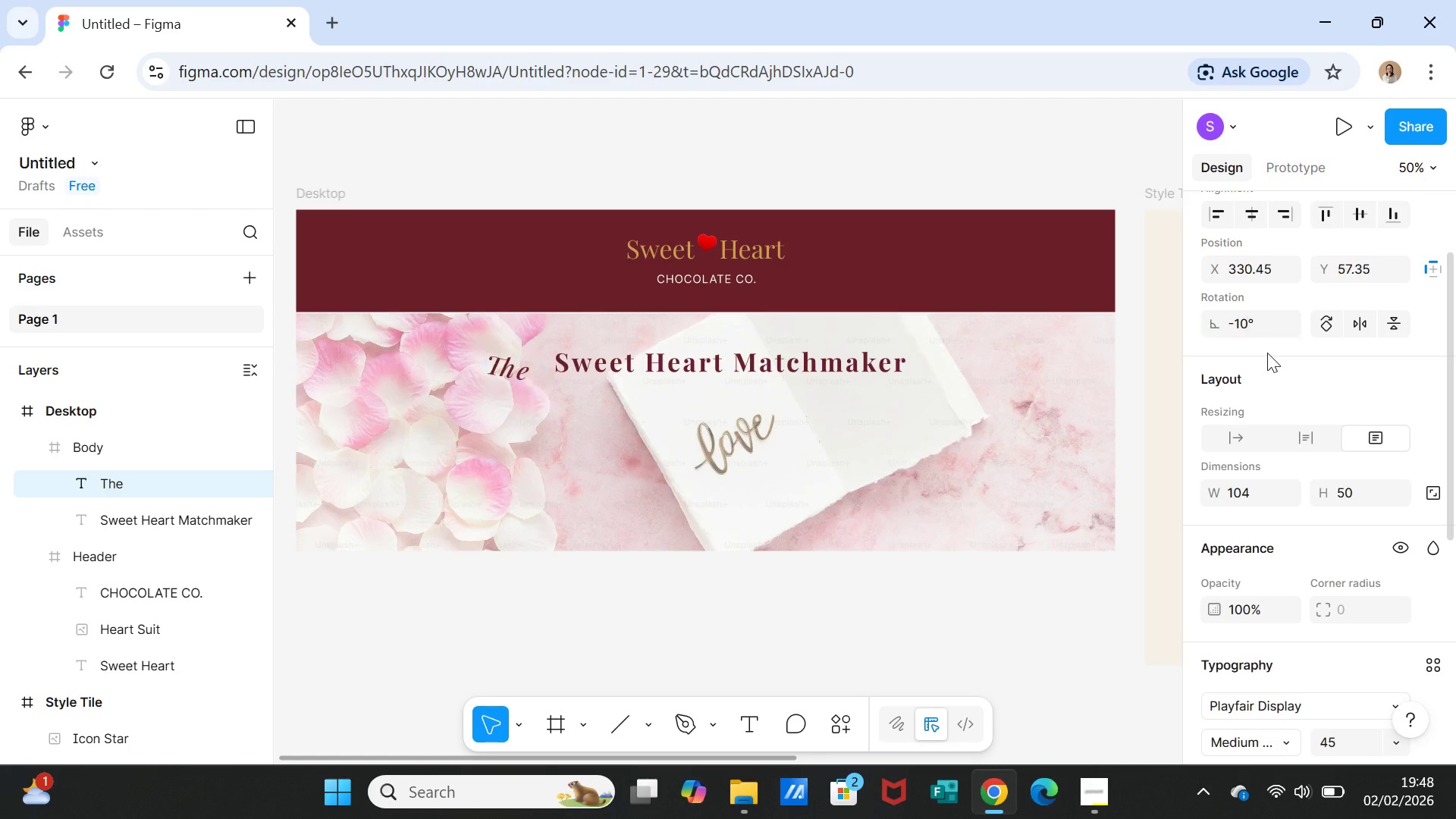 
key(Enter)
 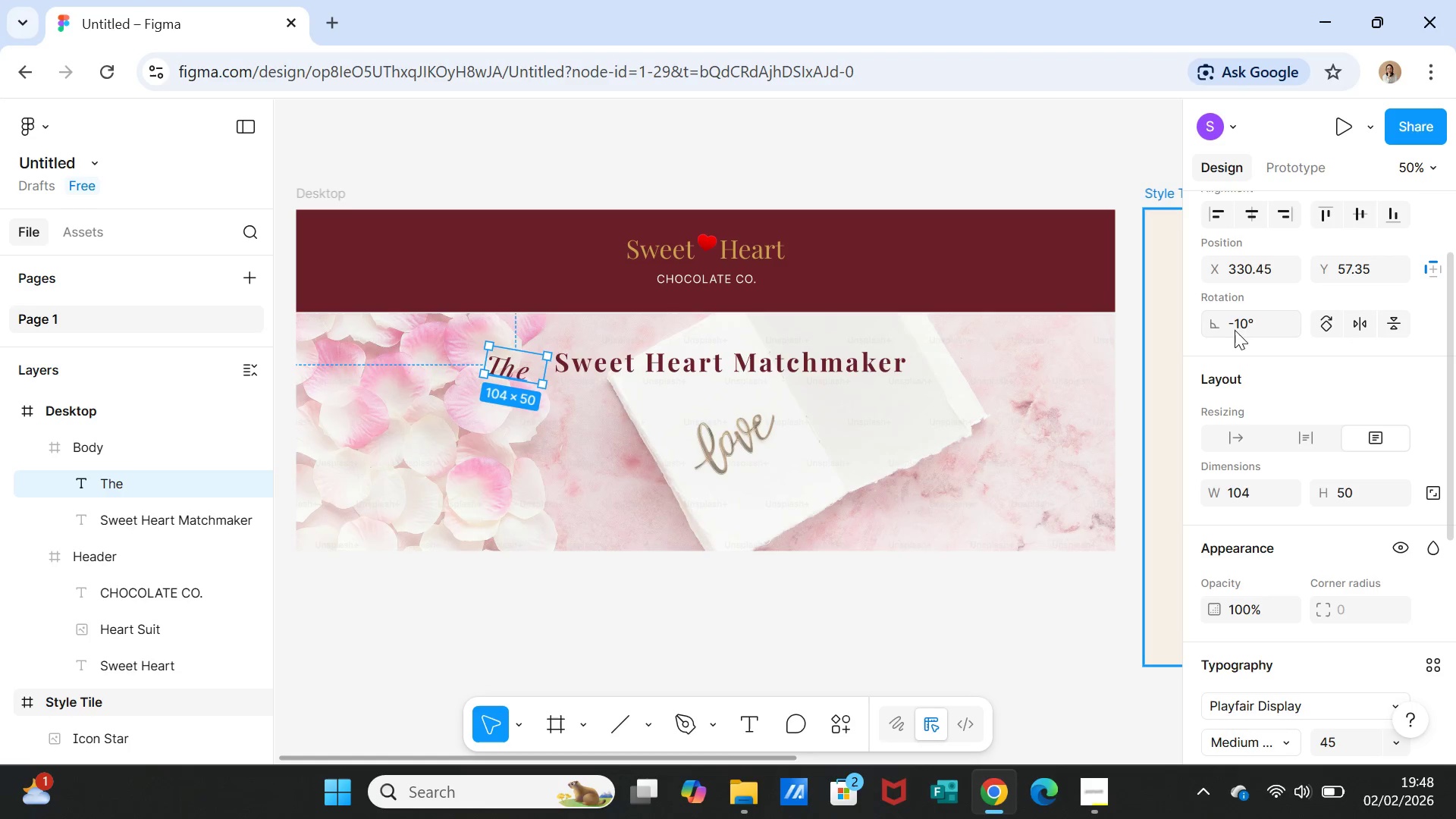 
double_click([1235, 325])
 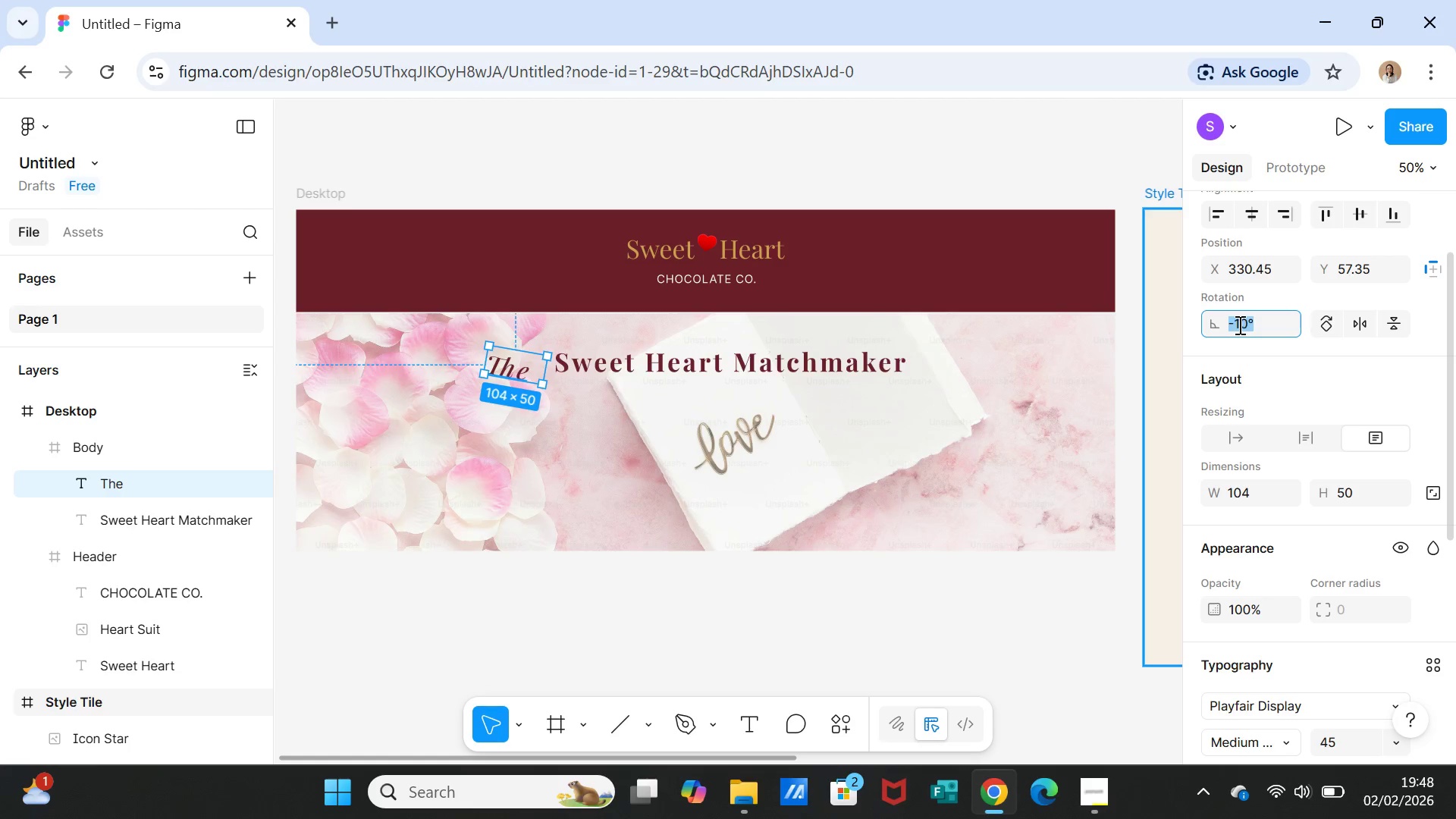 
left_click([1238, 325])
 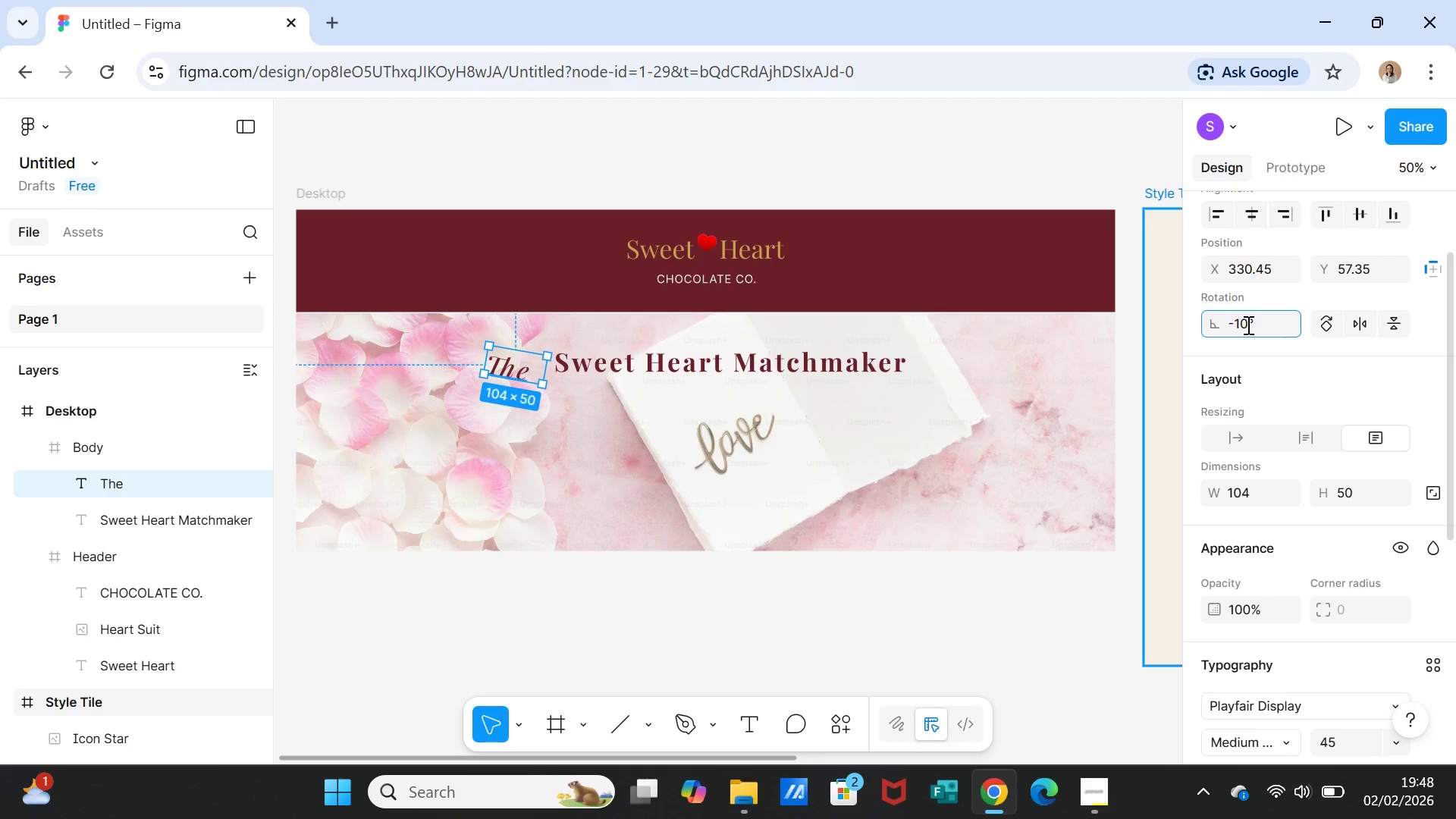 
double_click([1247, 325])
 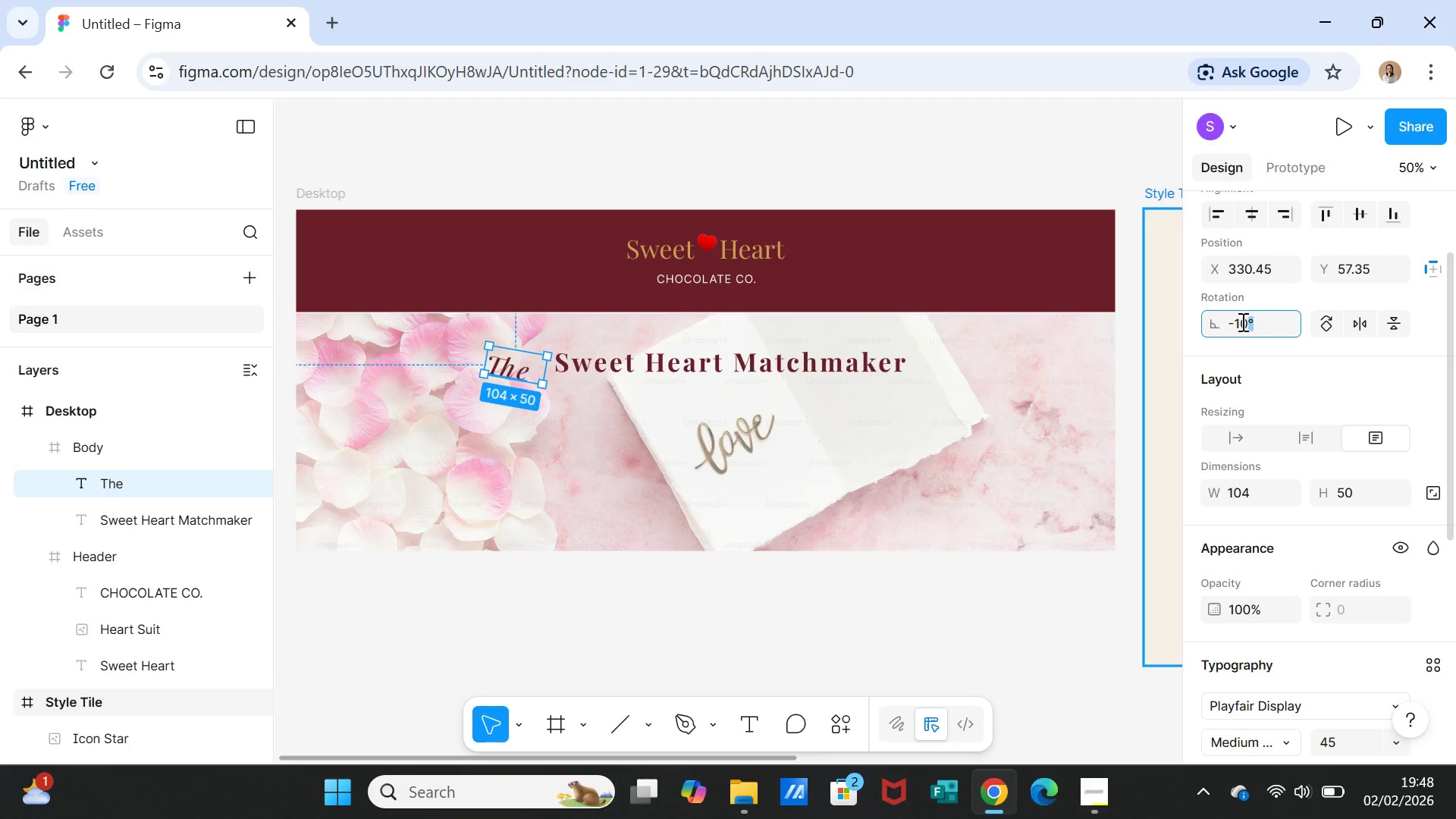 
left_click([1241, 322])
 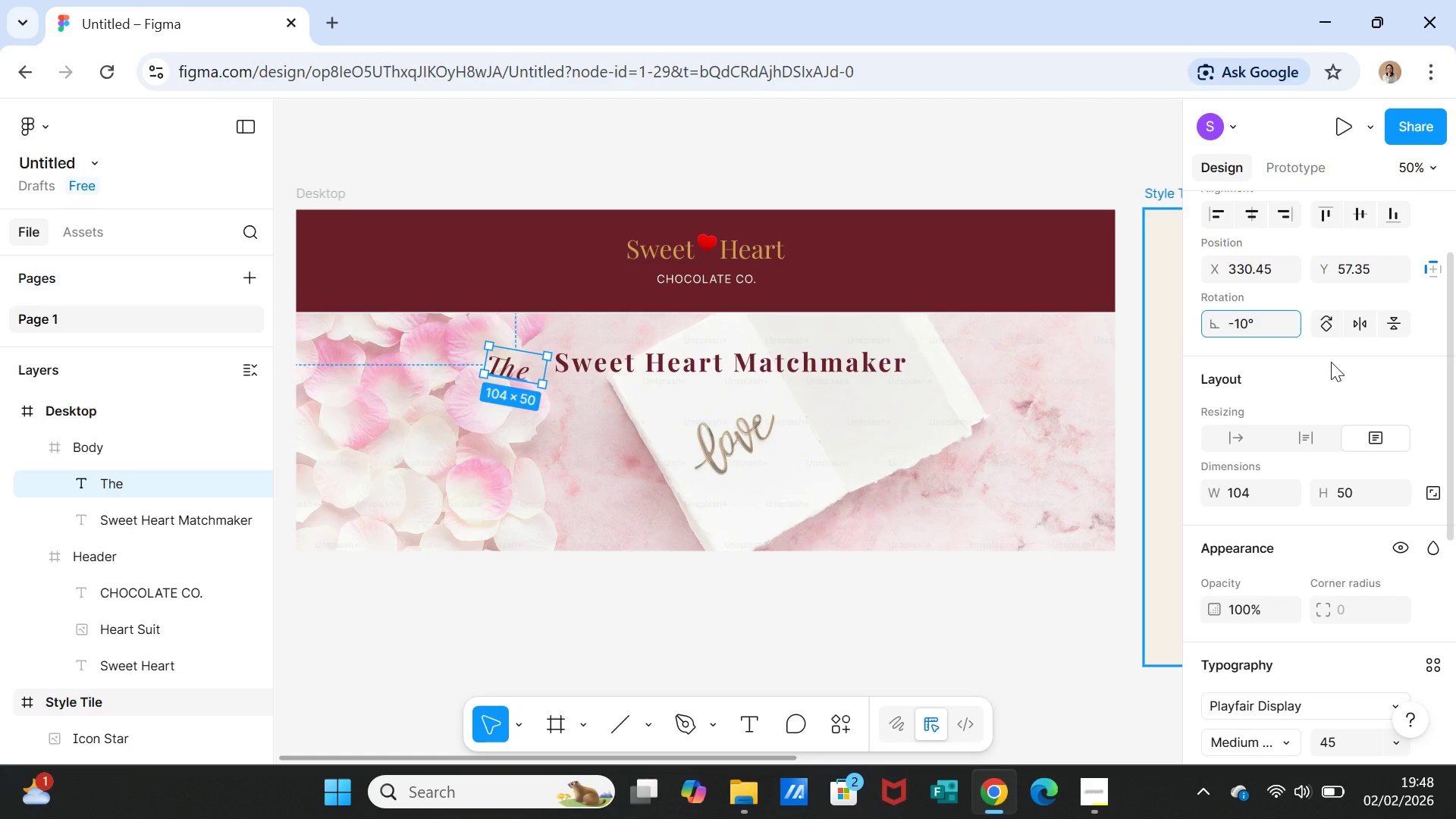 
key(Backspace)
 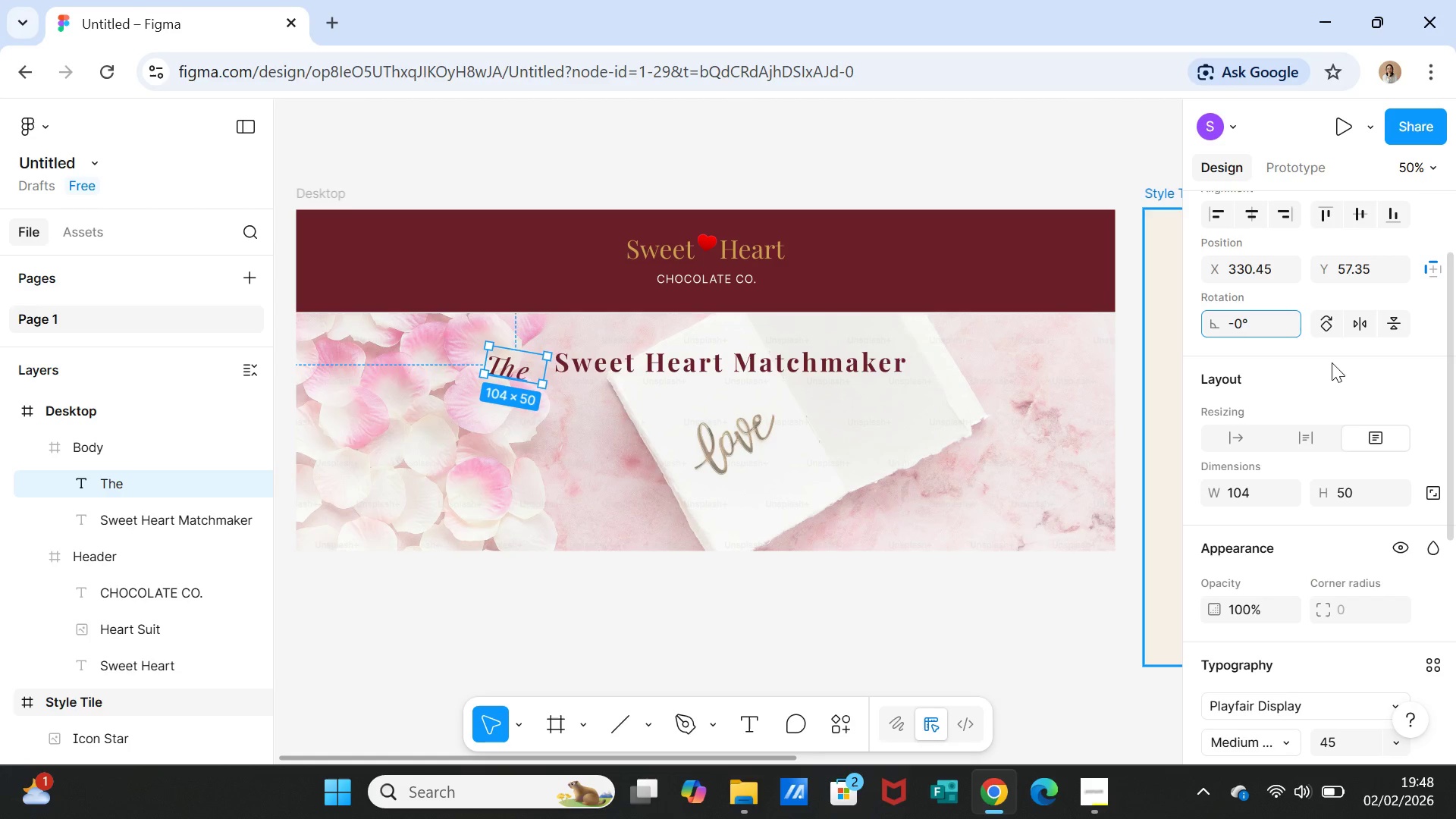 
key(ArrowRight)
 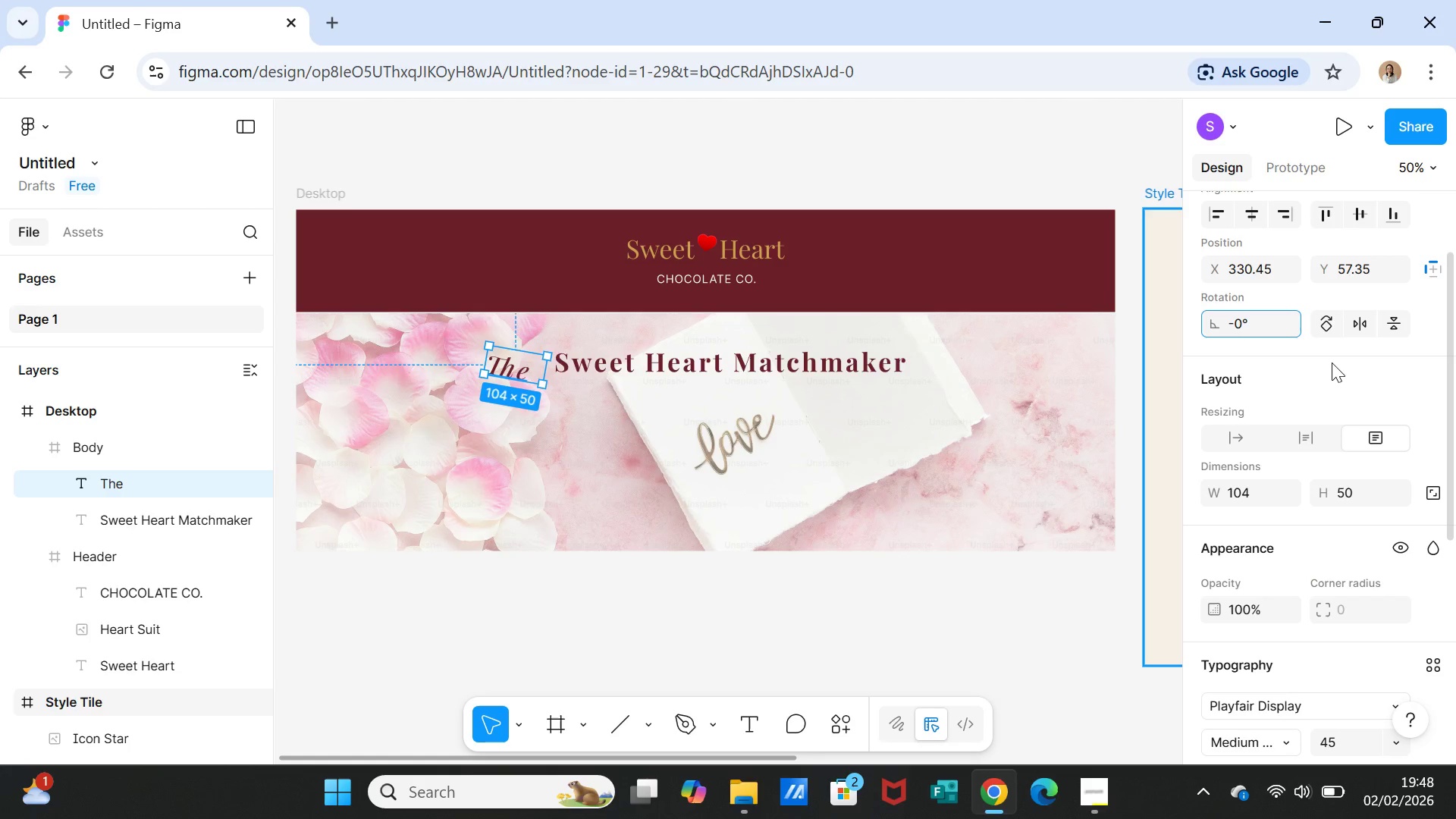 
key(5)
 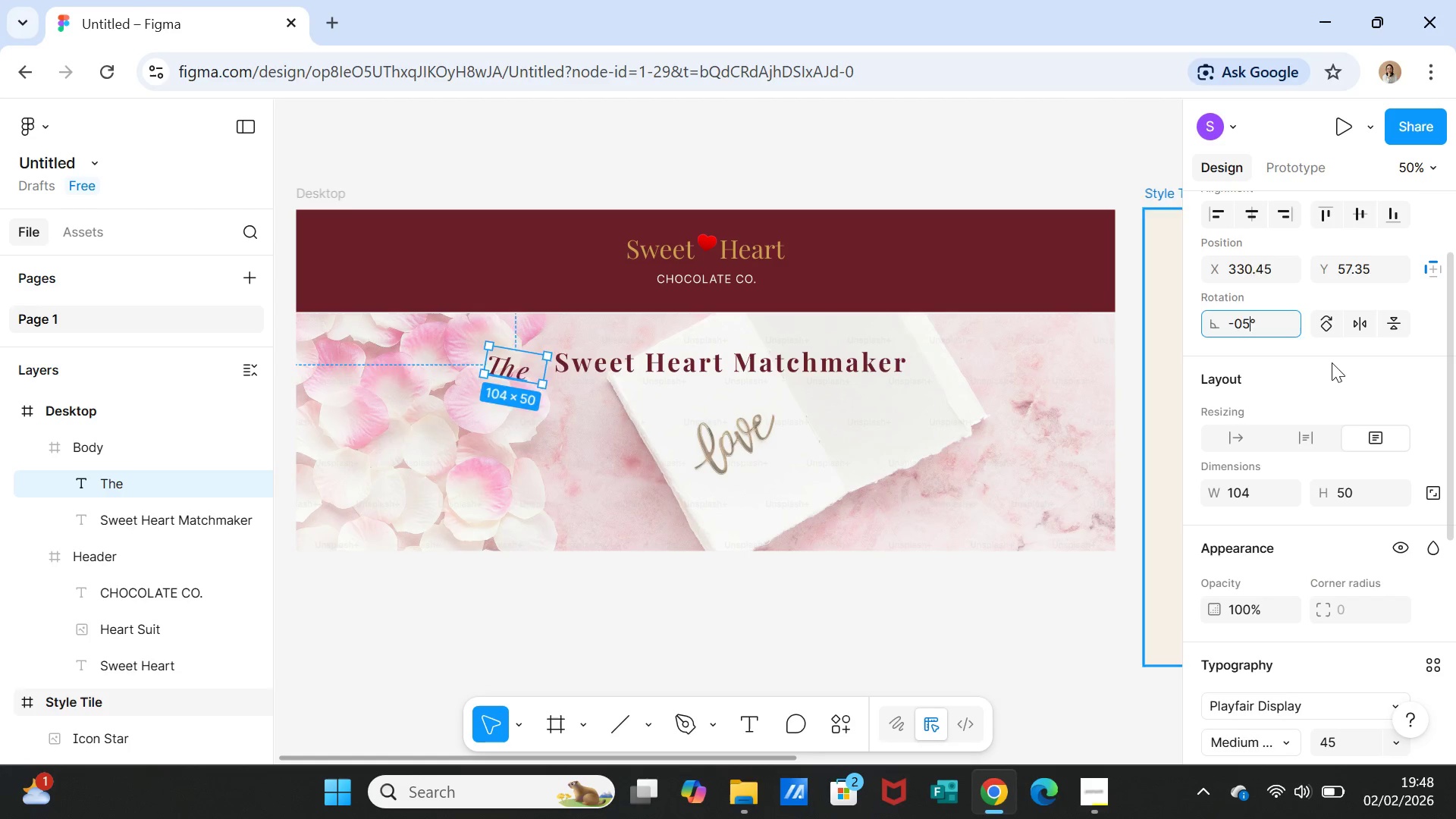 
key(Enter)
 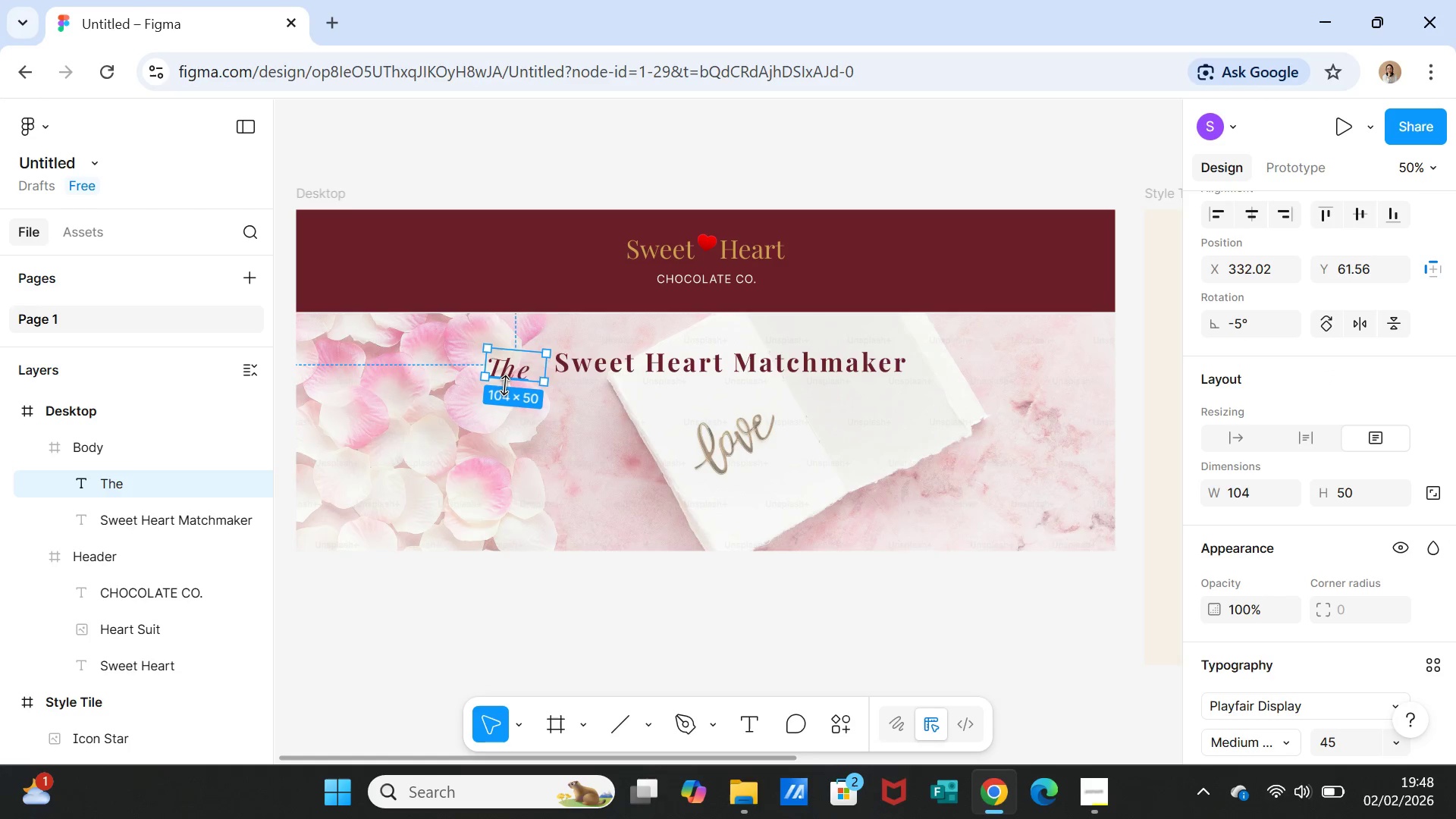 
left_click([511, 374])
 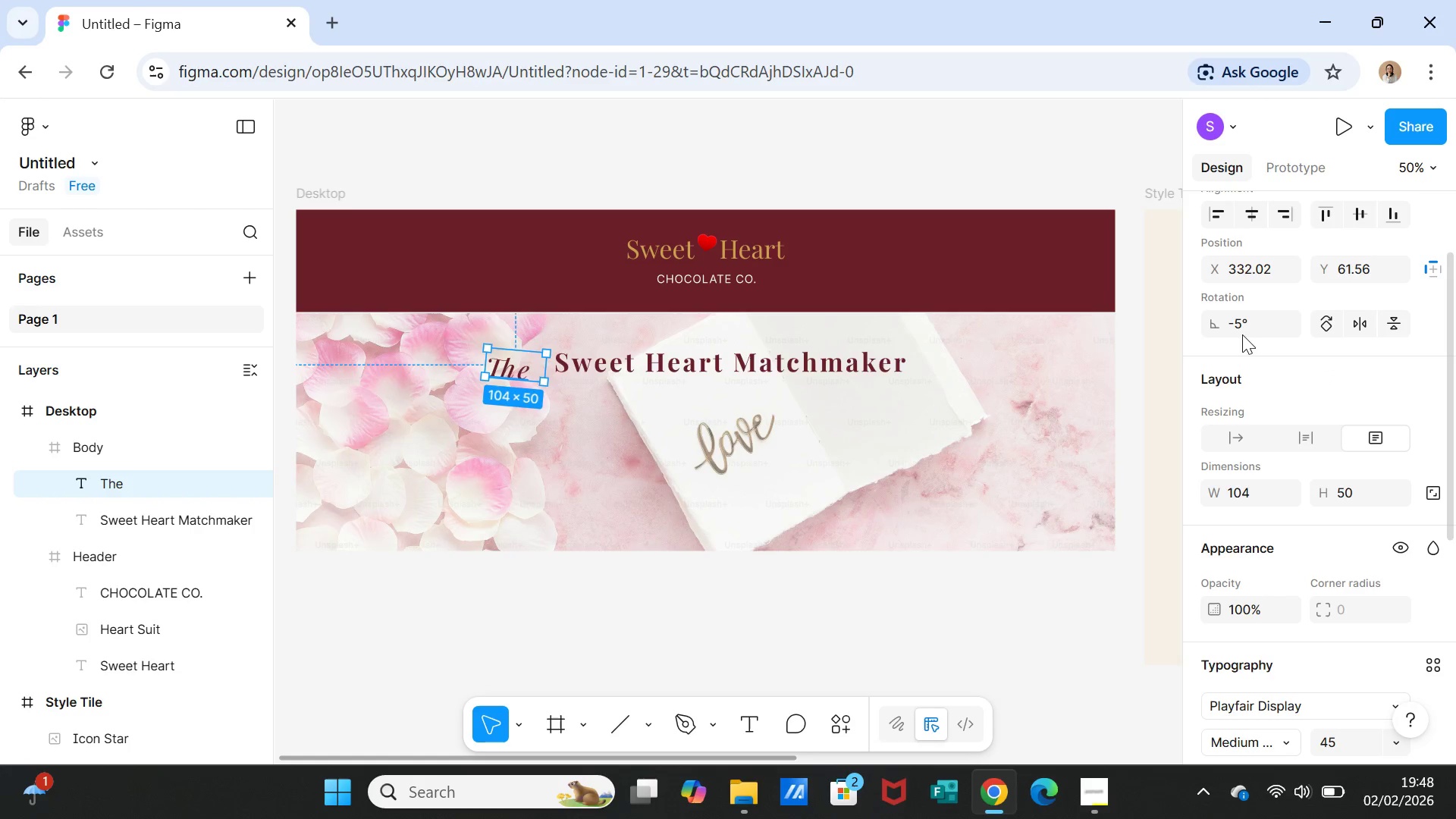 
left_click([1235, 324])
 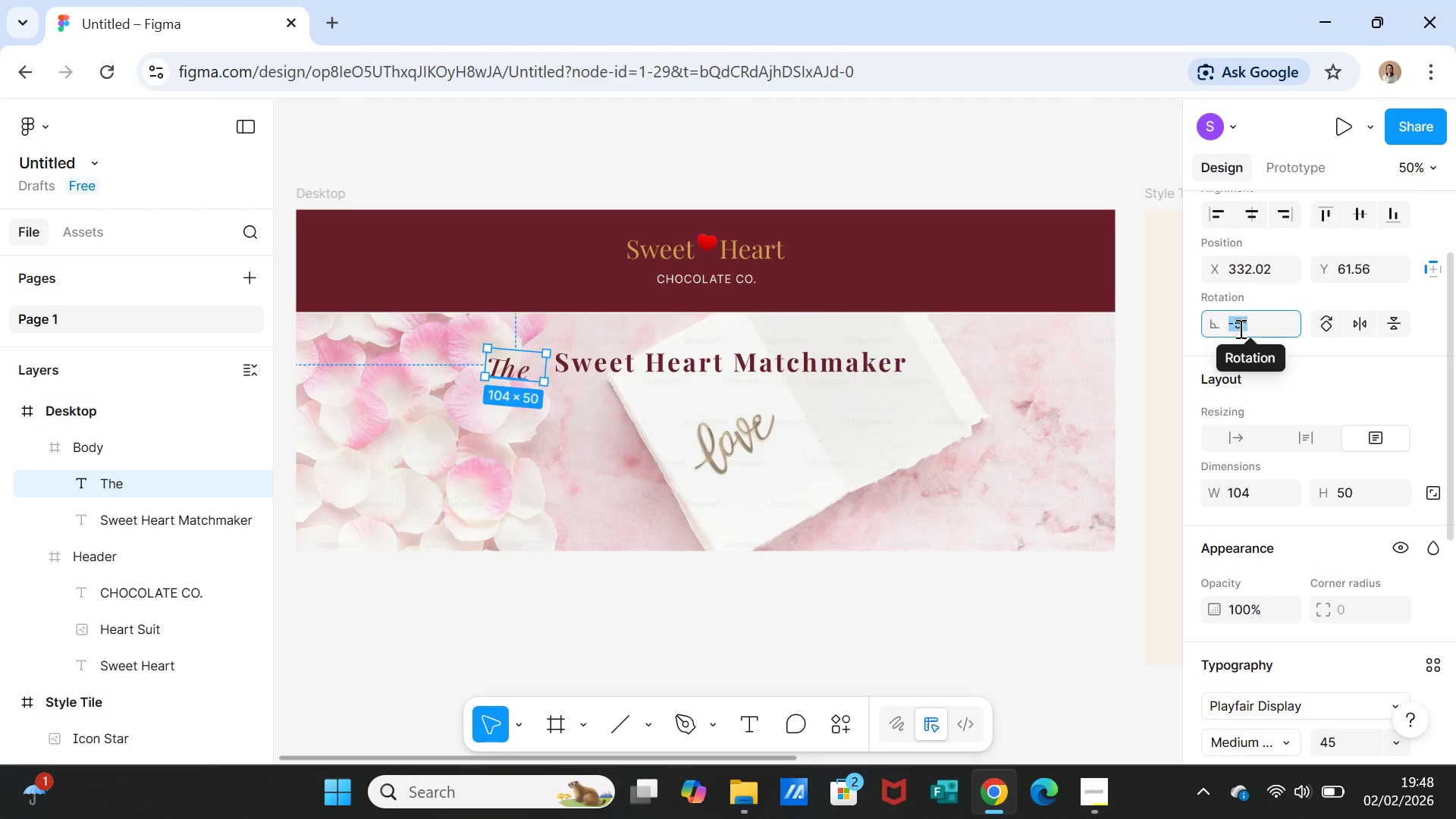 
wait(5.98)
 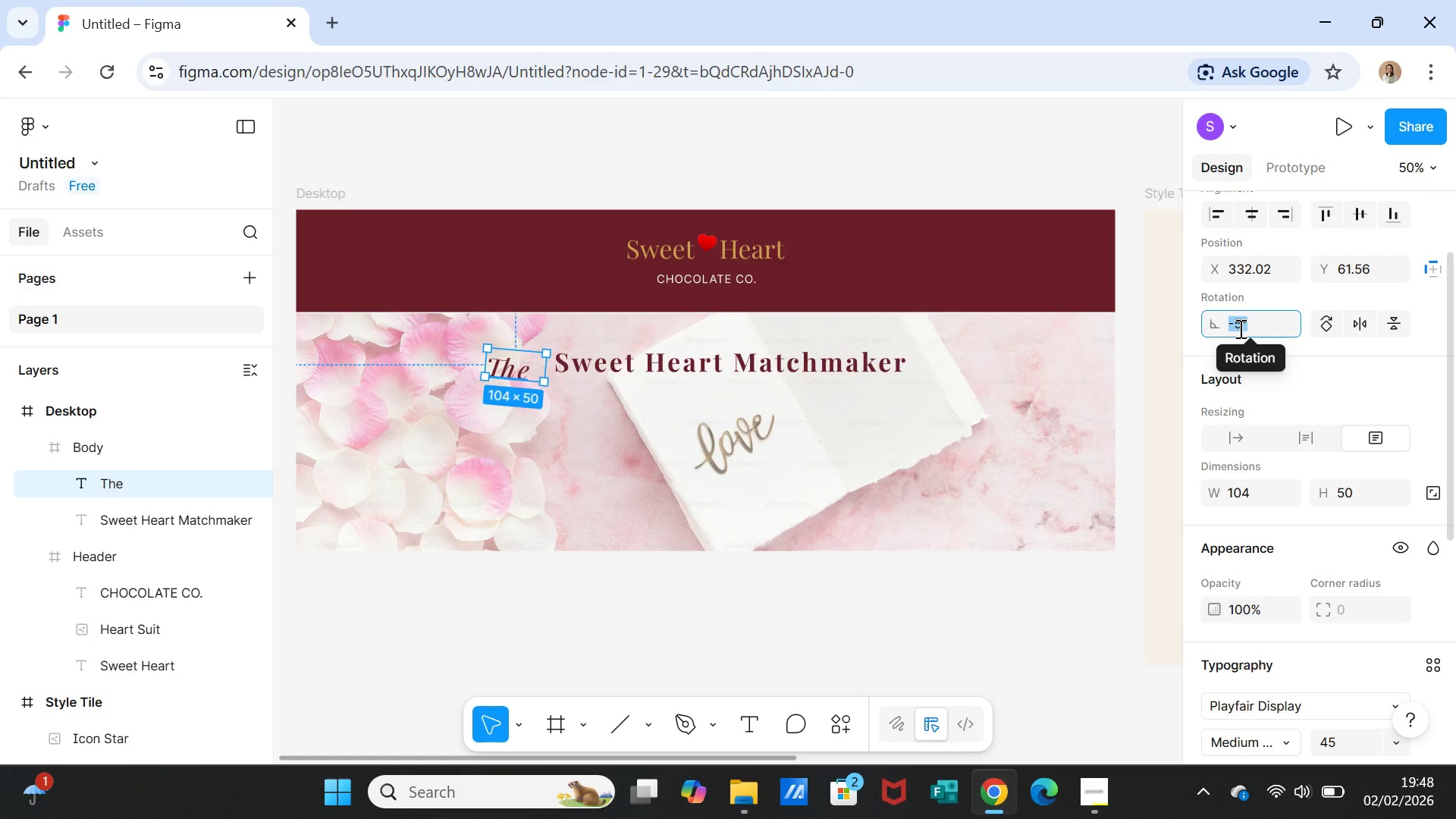 
key(5)
 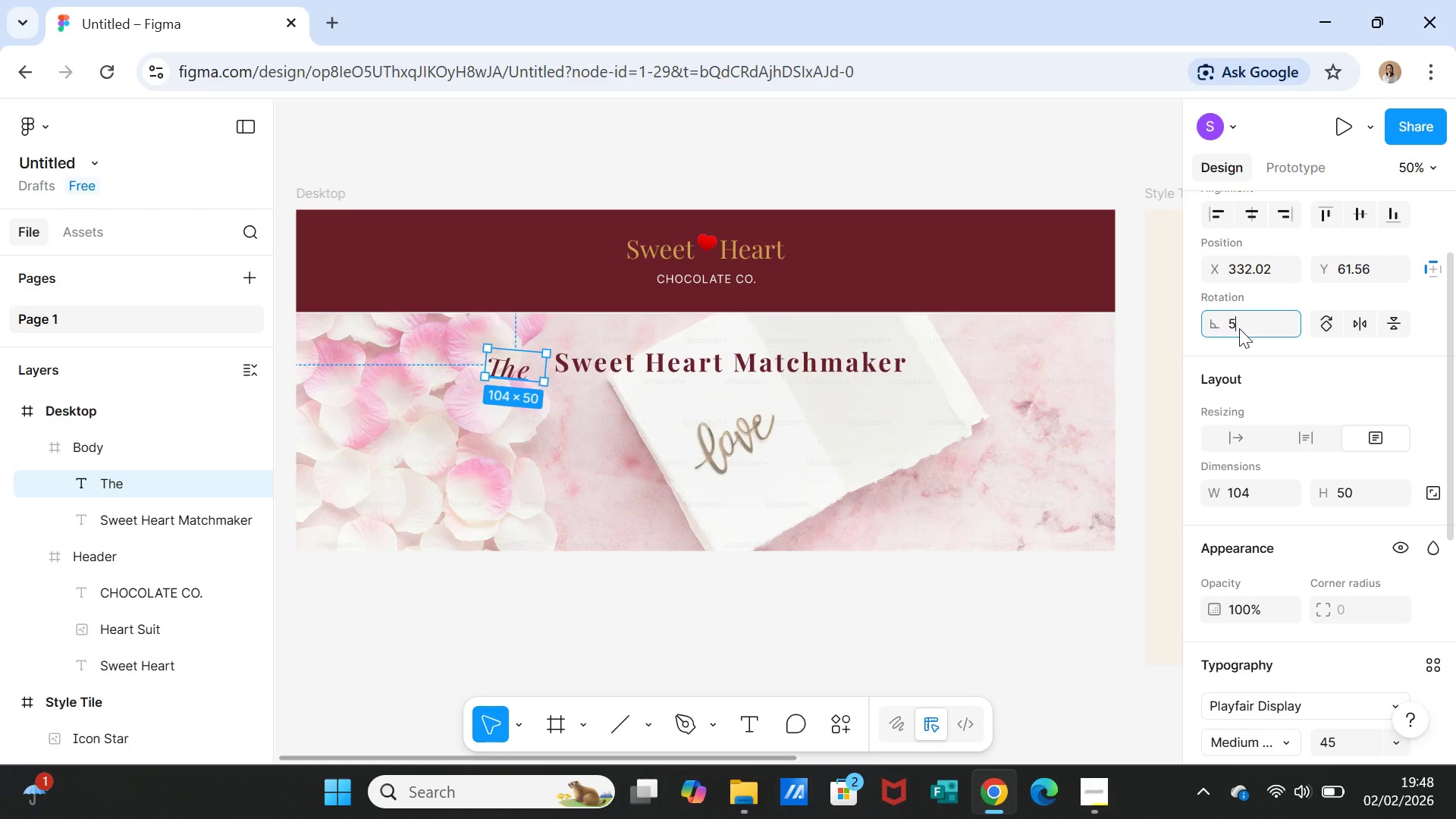 
key(Enter)
 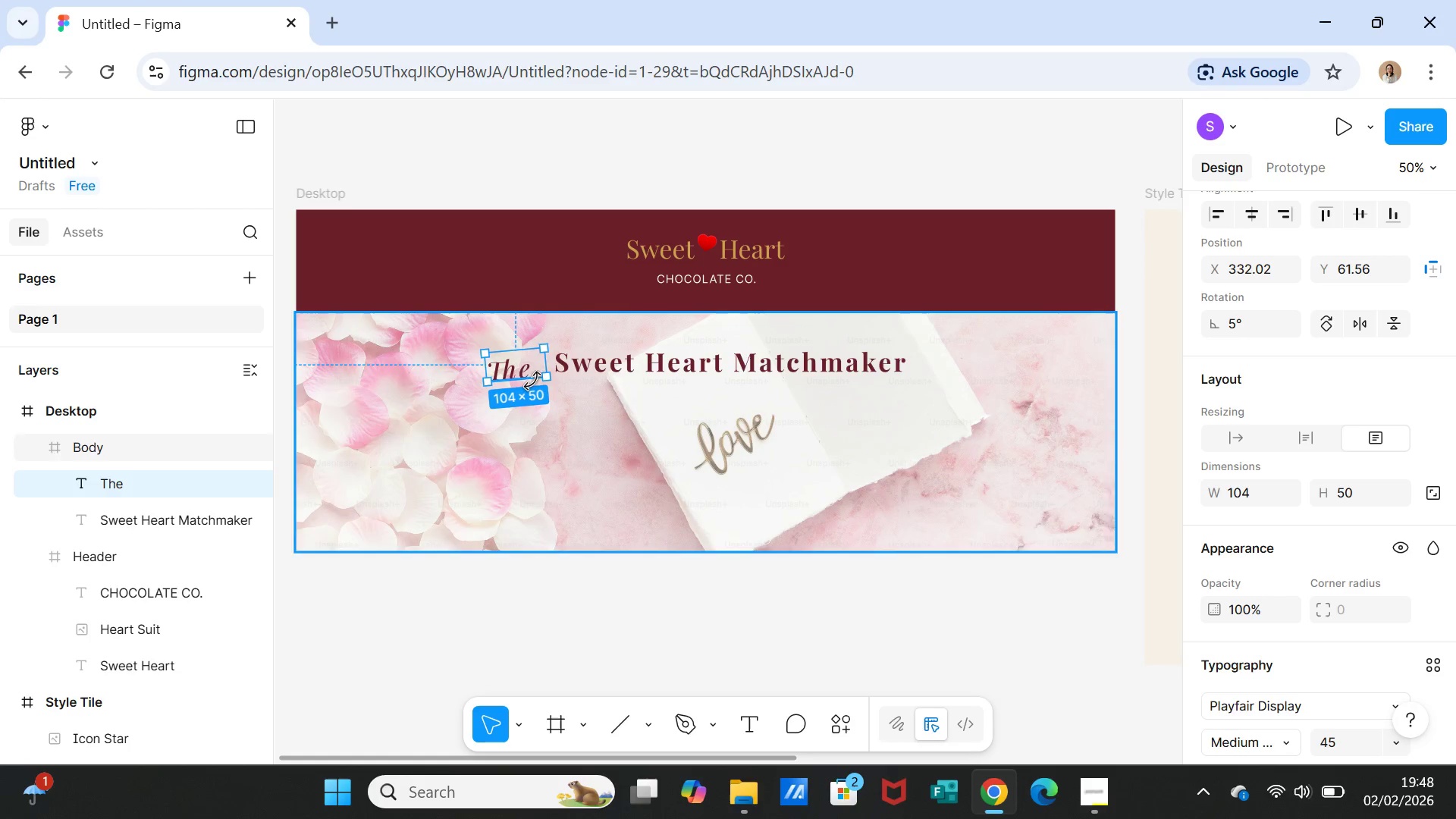 
left_click_drag(start_coordinate=[529, 371], to_coordinate=[541, 370])
 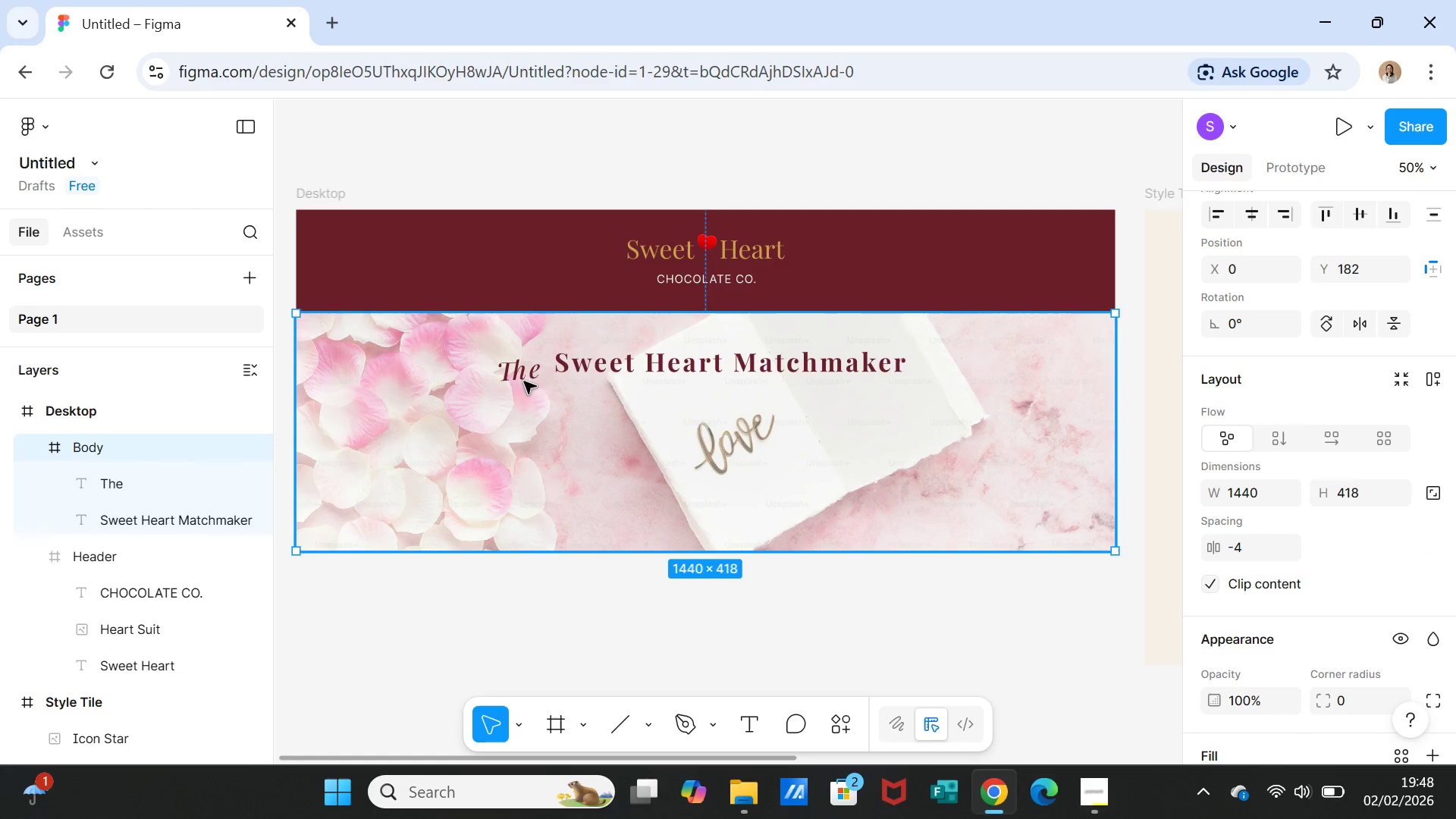 
left_click([574, 362])
 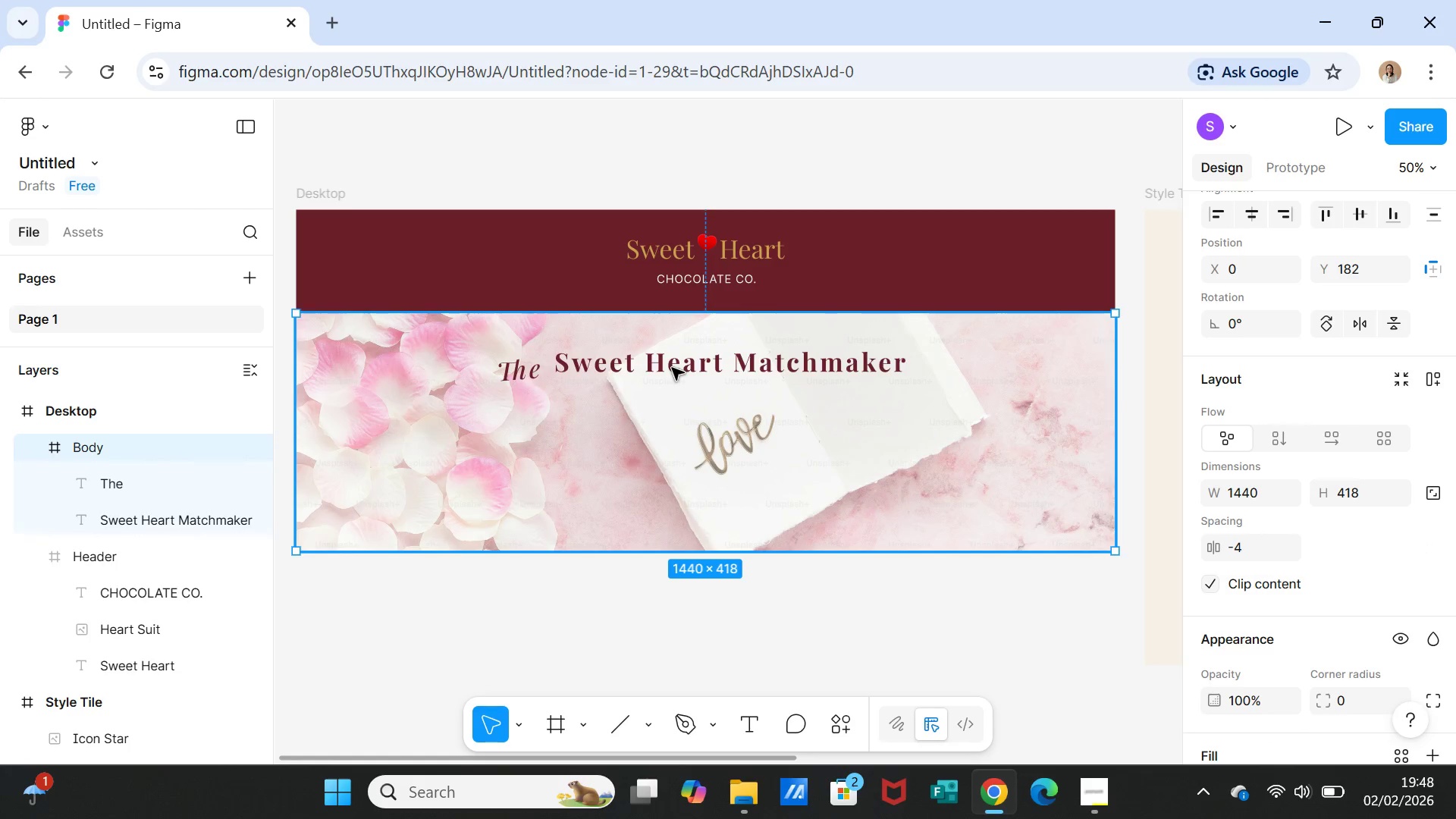 
double_click([672, 368])
 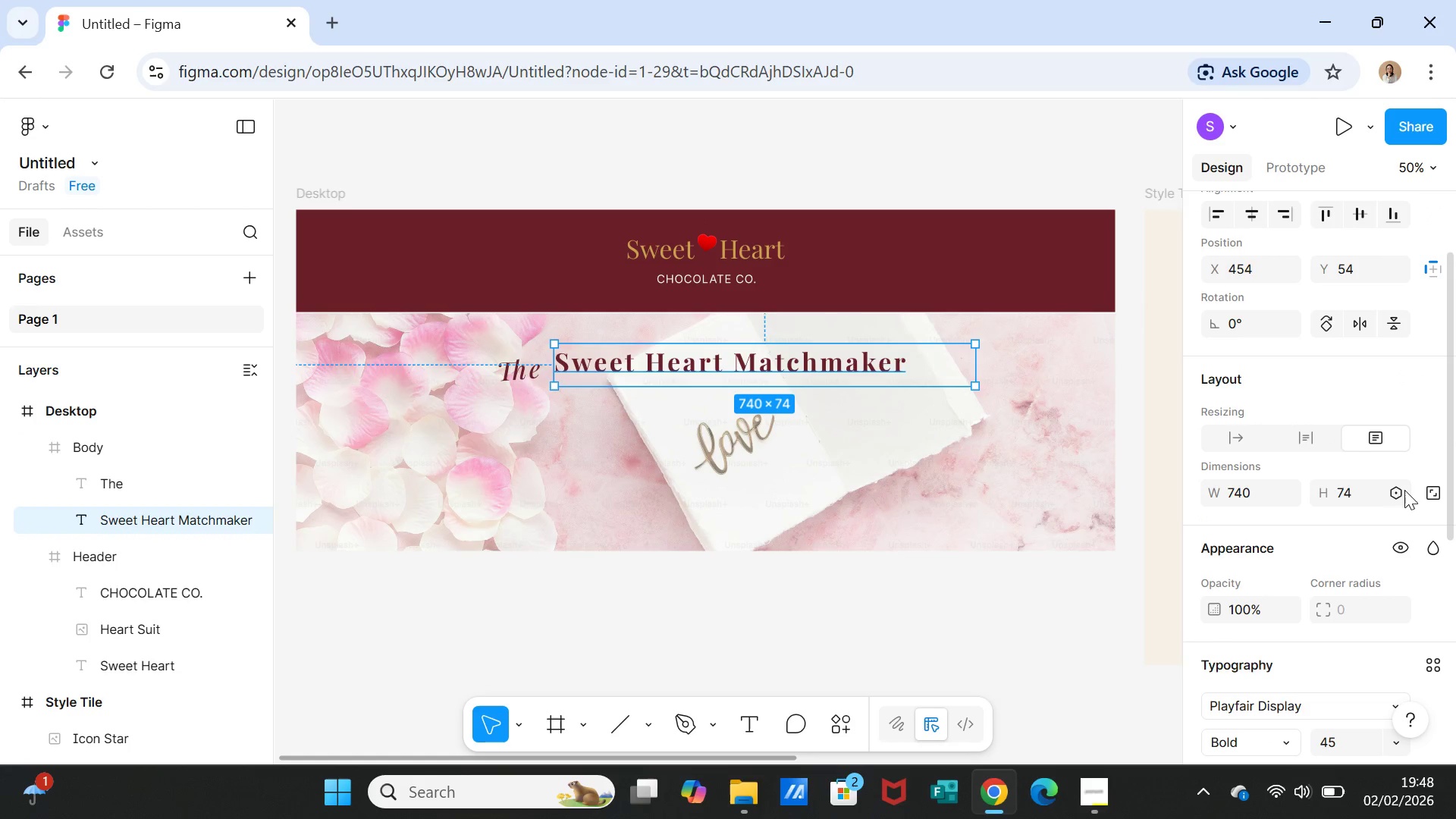 
left_click([1361, 491])
 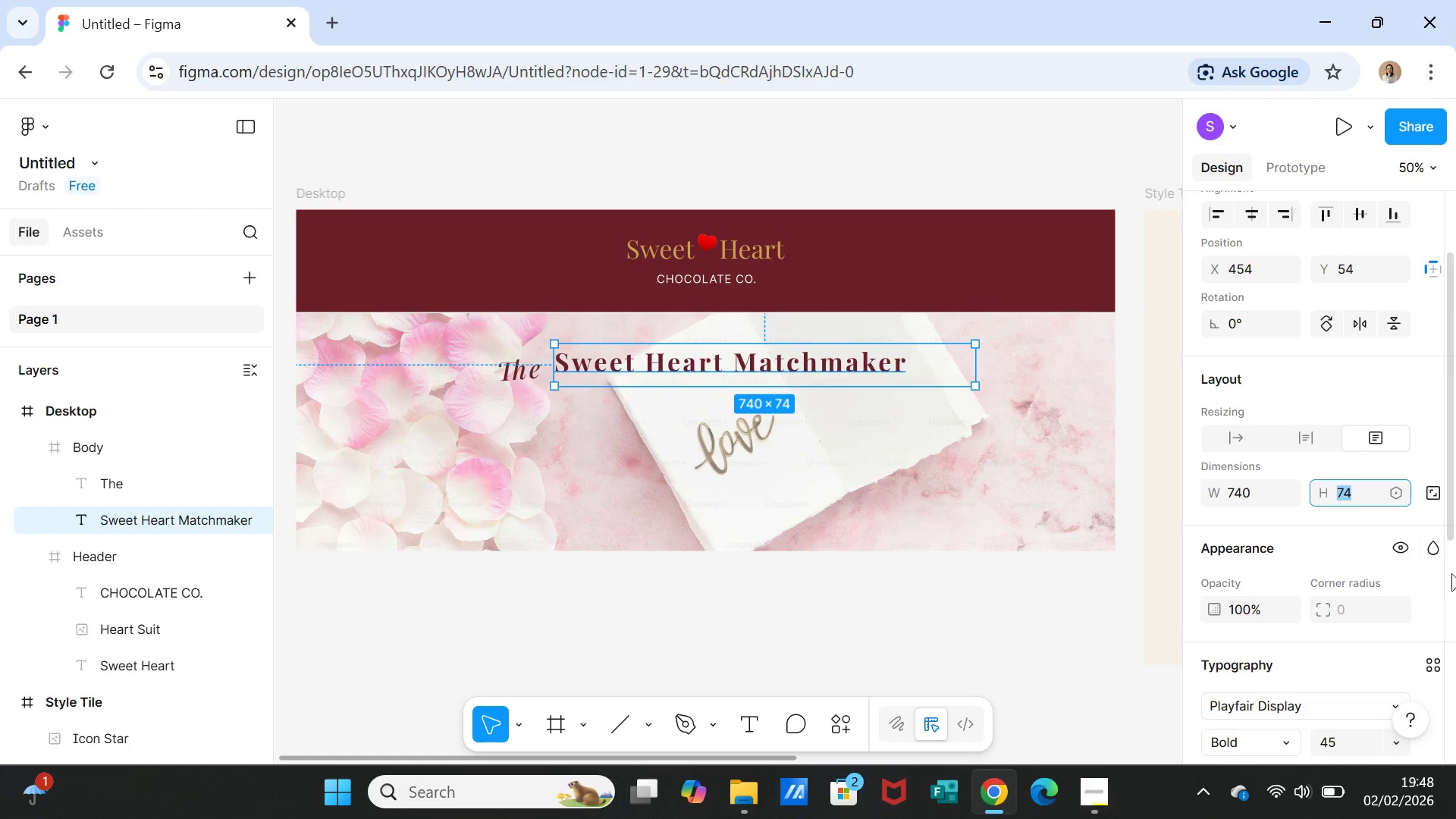 
scroll: coordinate [1452, 597], scroll_direction: down, amount: 2.0
 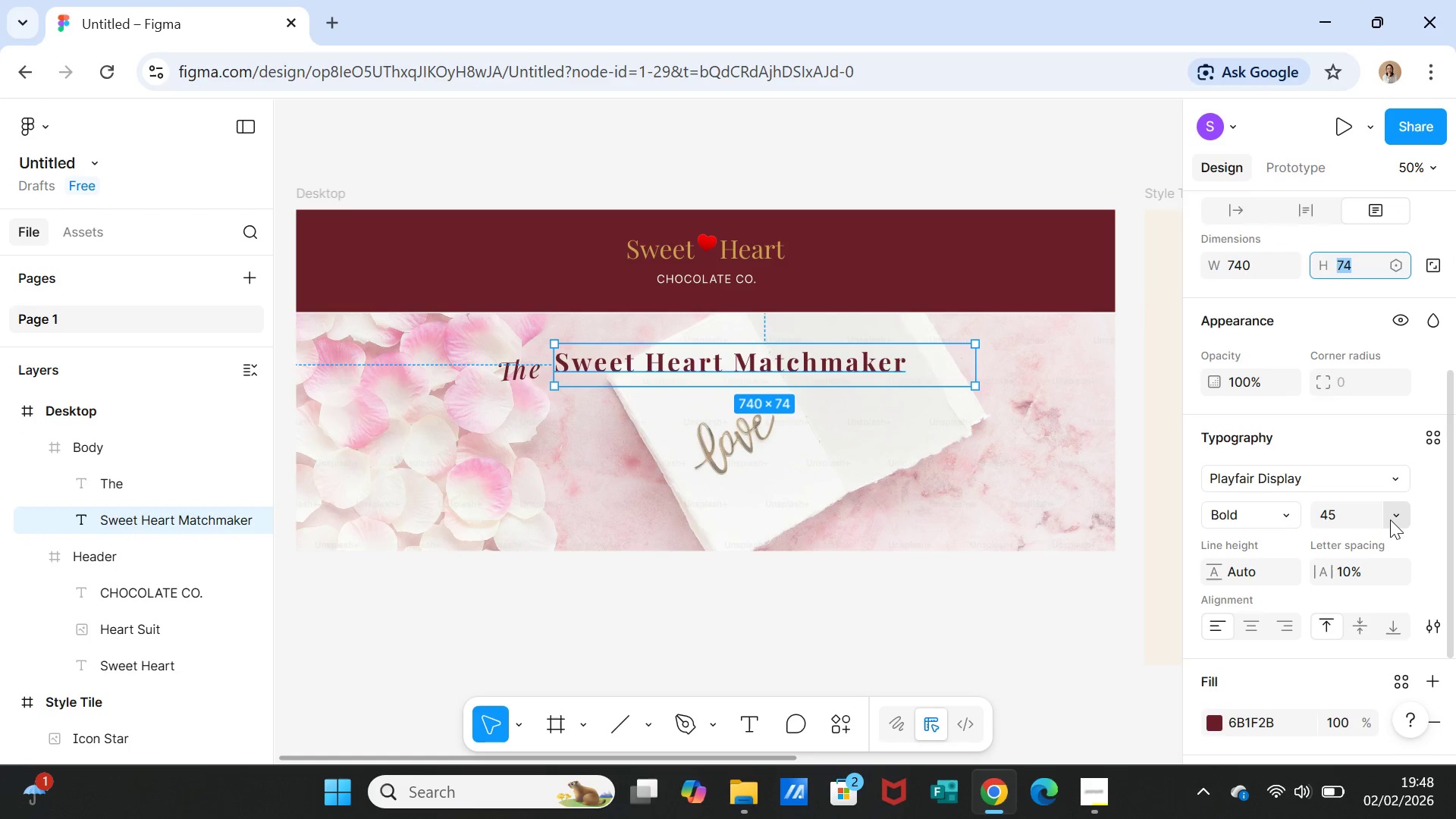 
left_click([1394, 517])
 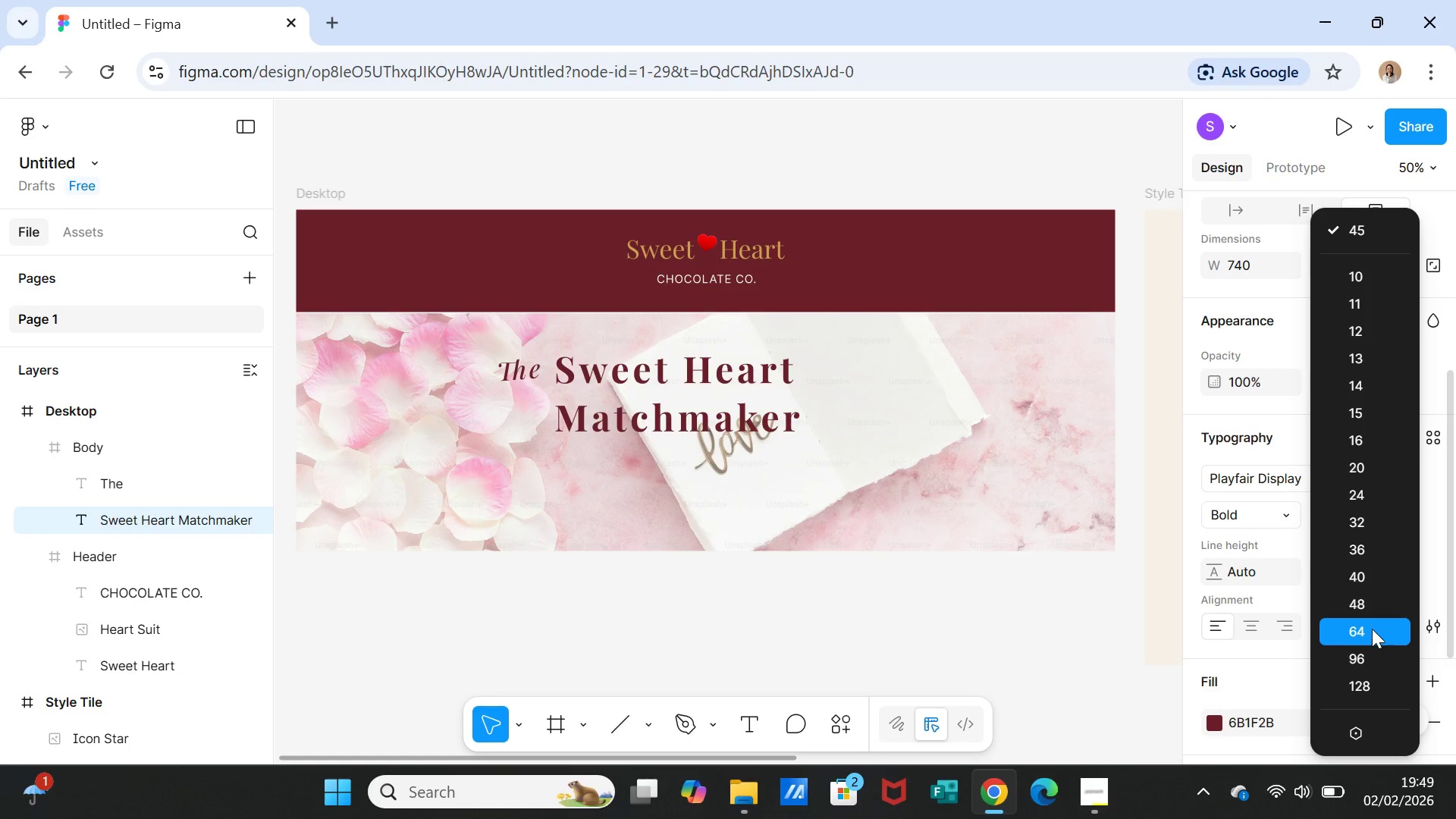 
left_click([1372, 629])
 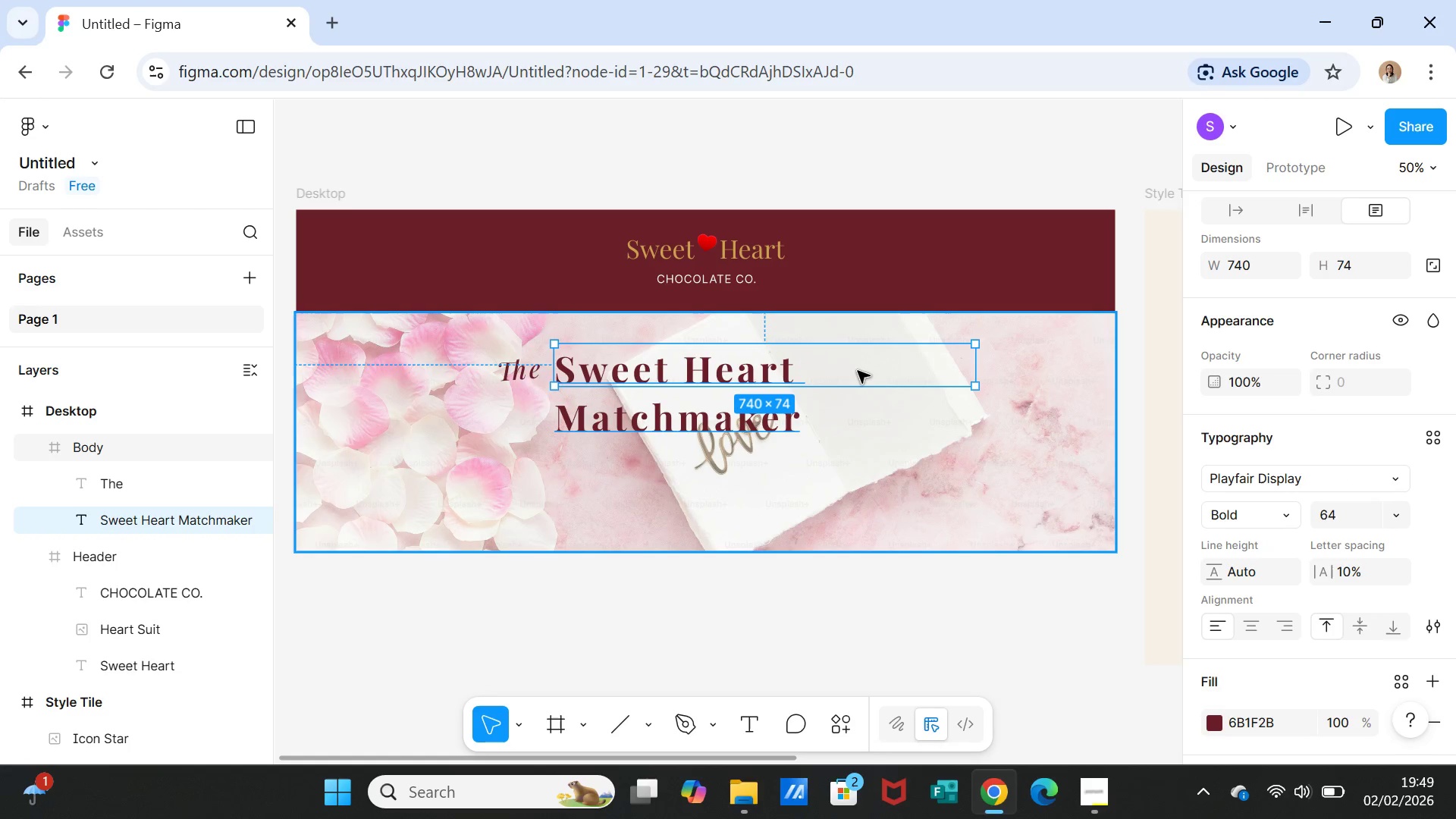 
left_click([858, 371])
 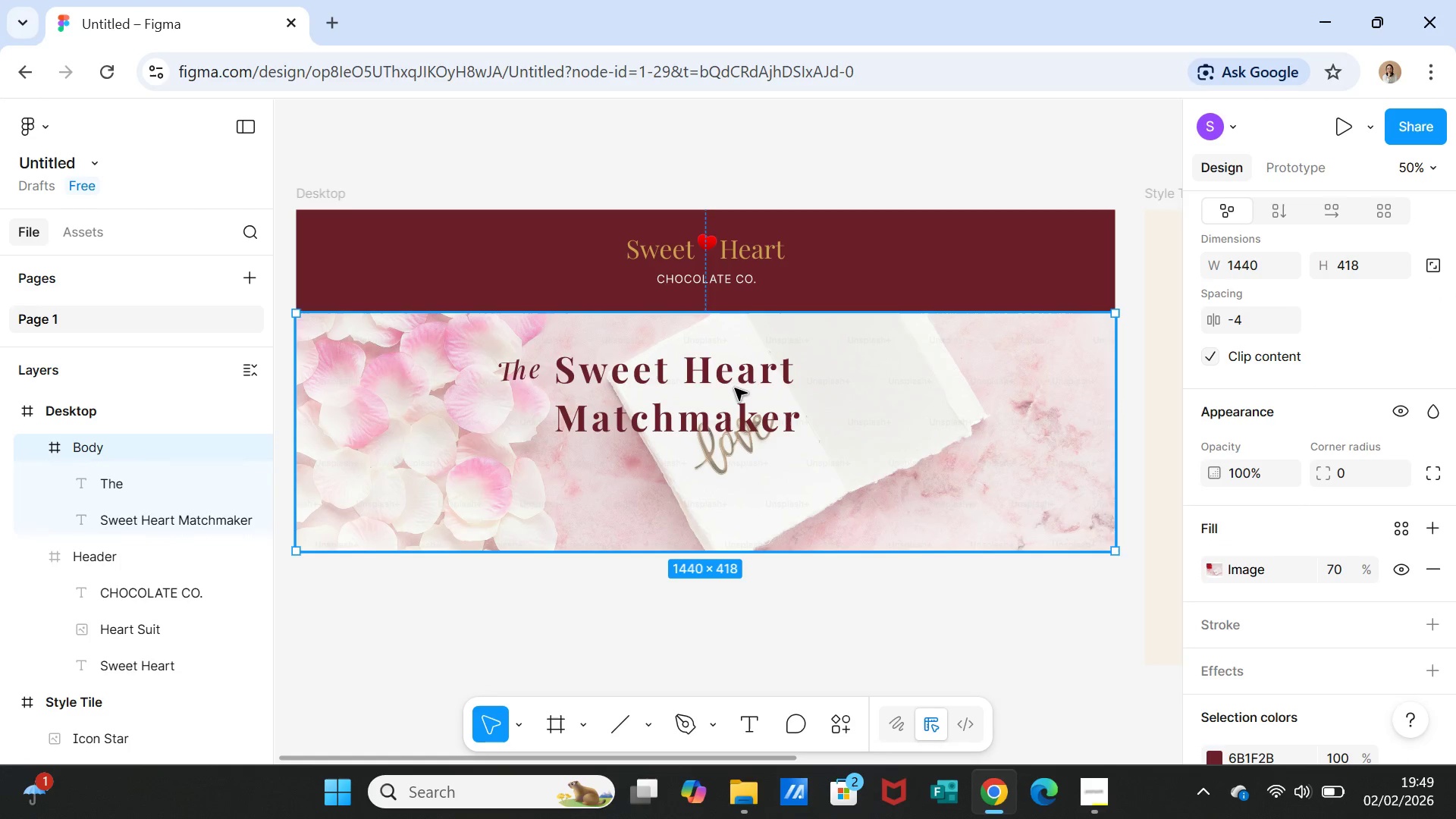 
left_click([716, 388])
 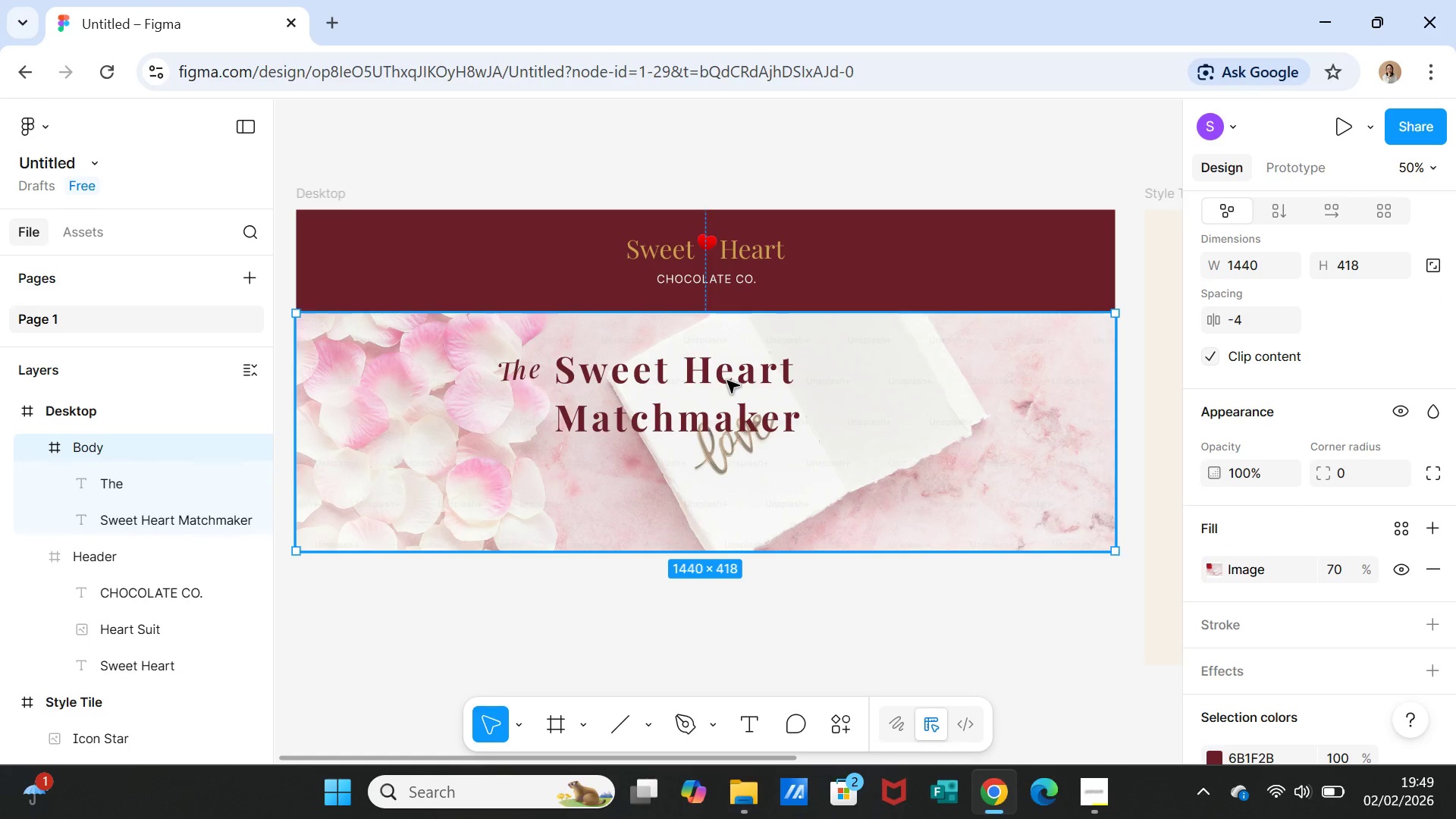 
double_click([727, 381])
 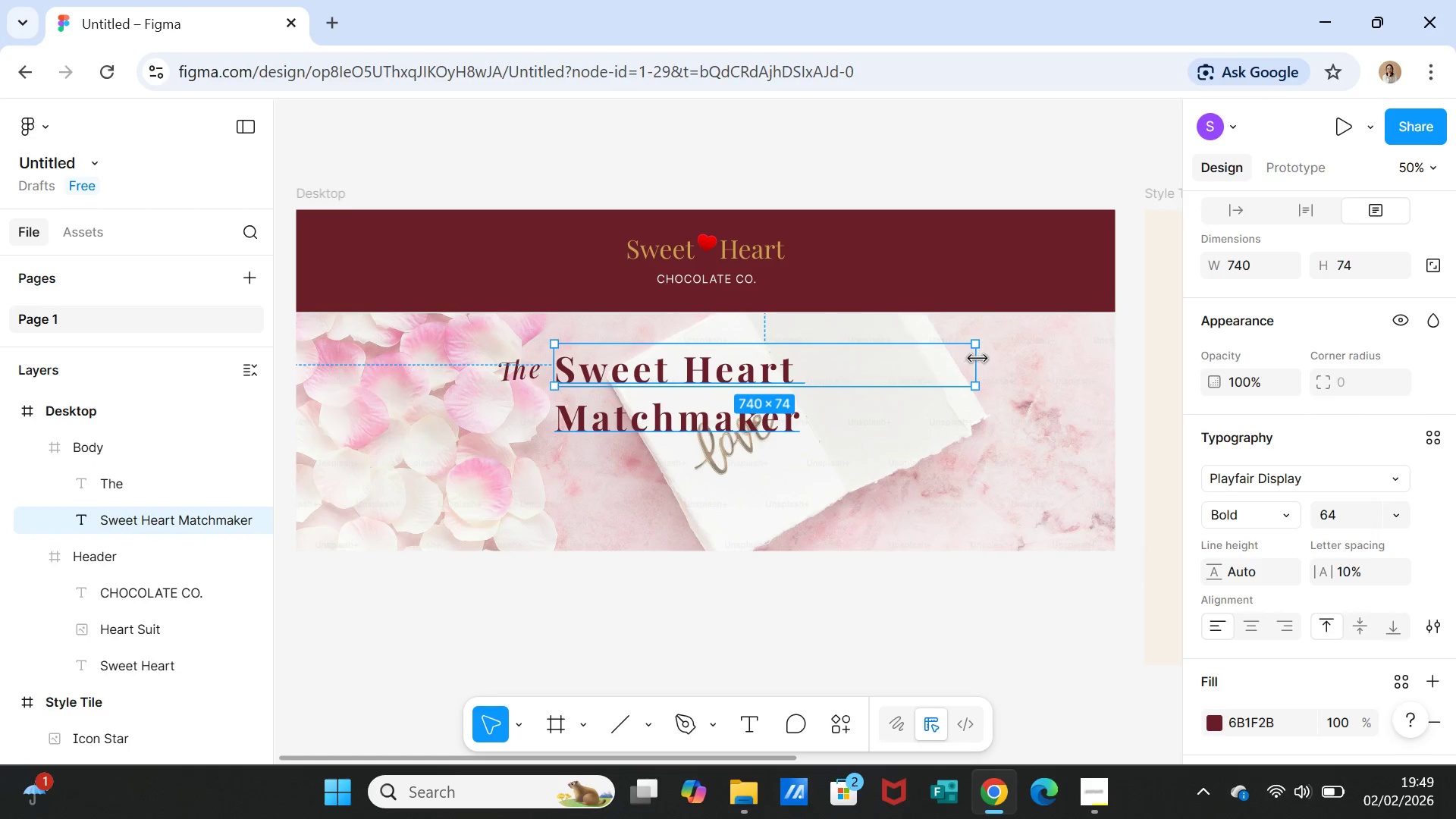 
left_click_drag(start_coordinate=[980, 362], to_coordinate=[1069, 362])
 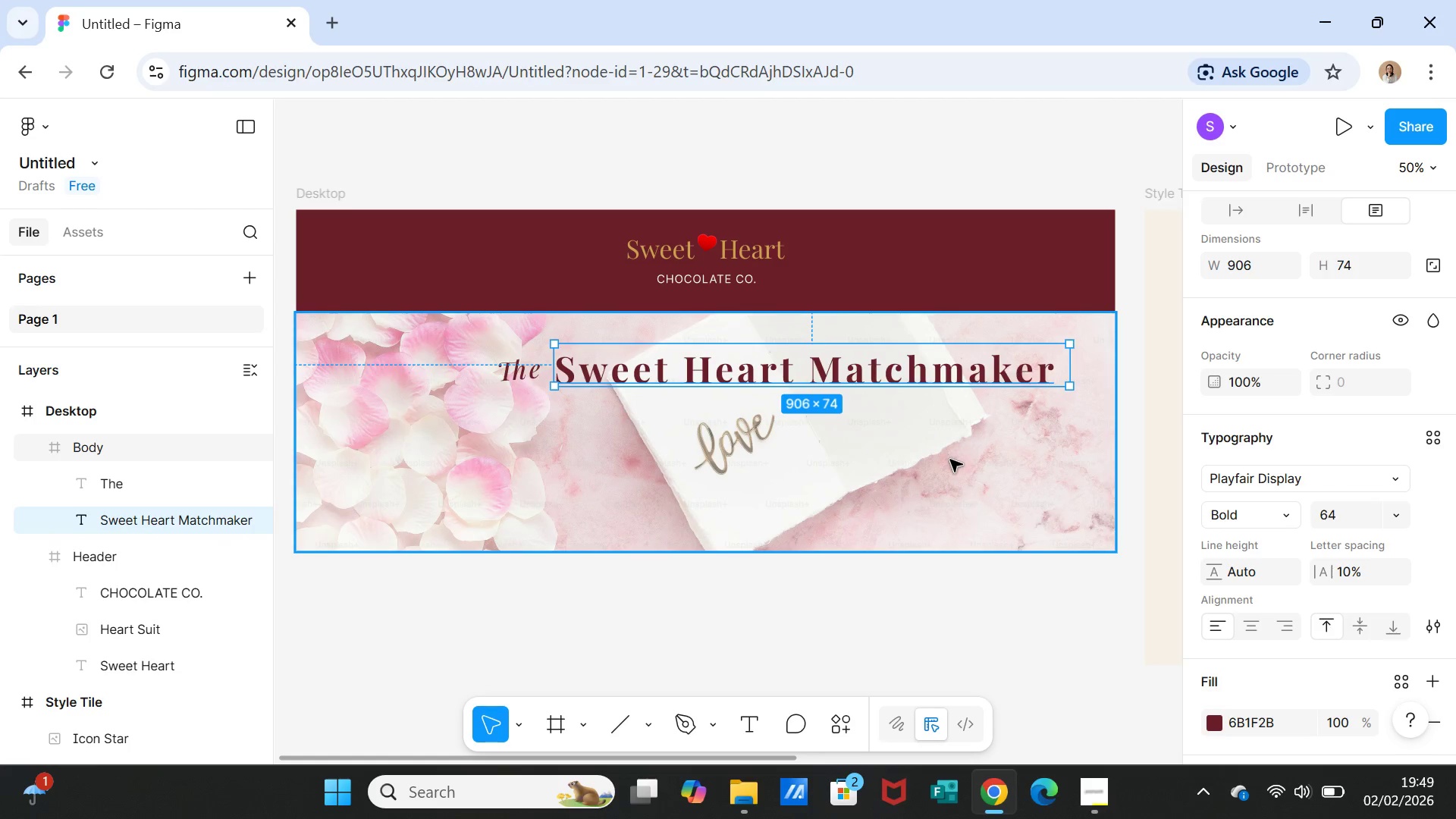 
left_click([950, 460])
 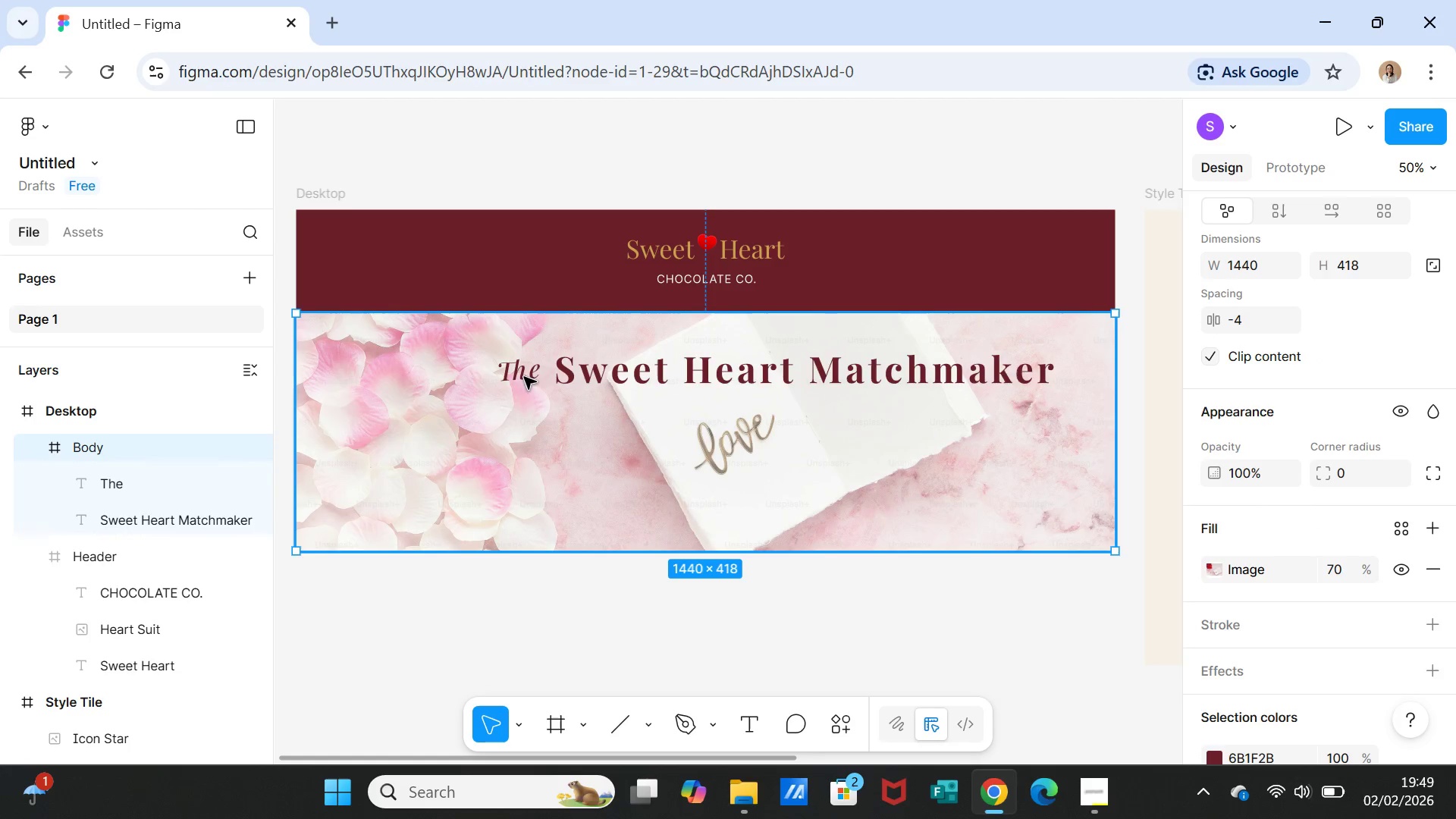 
double_click([523, 374])
 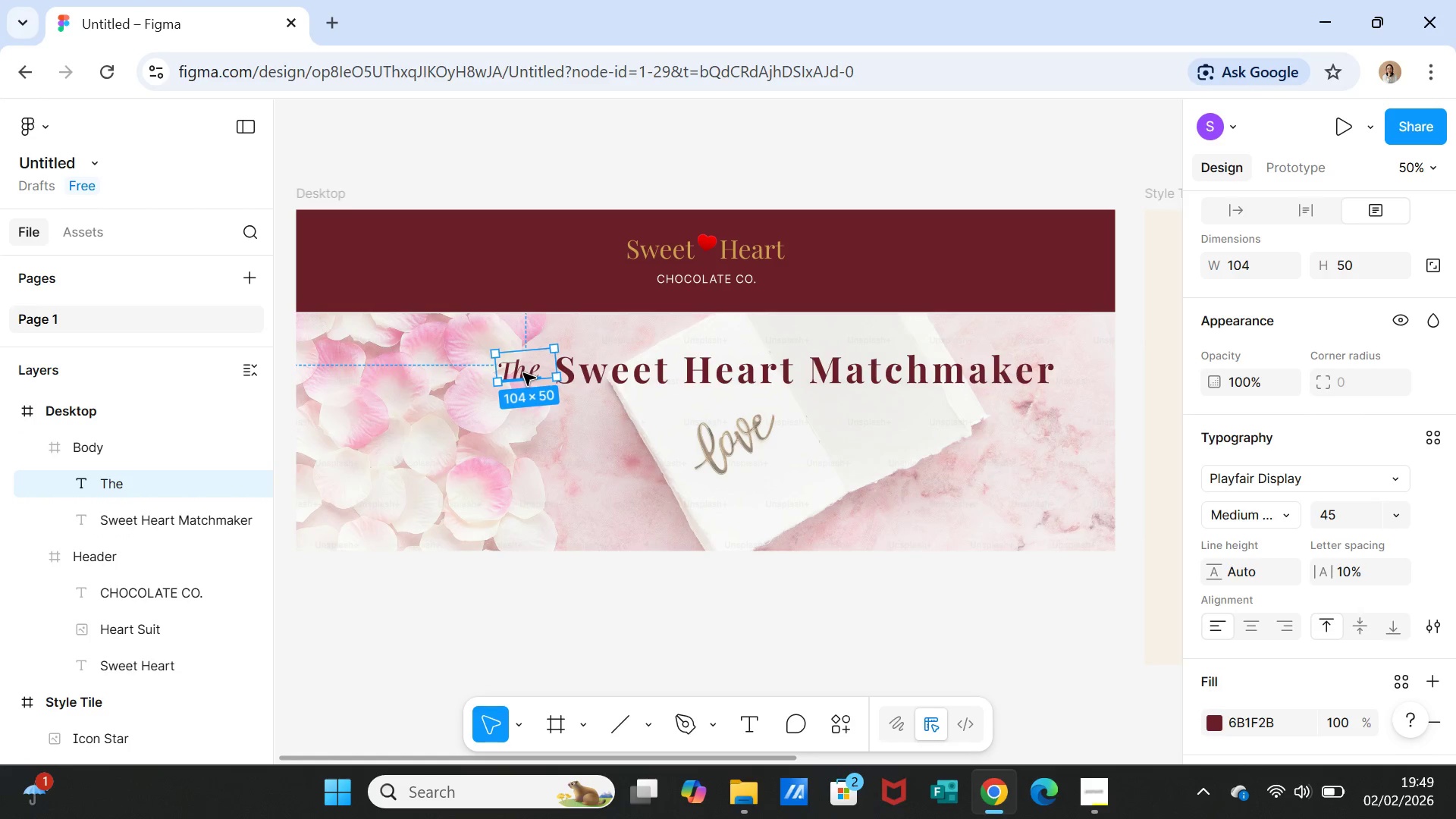 
left_click_drag(start_coordinate=[523, 373], to_coordinate=[499, 385])
 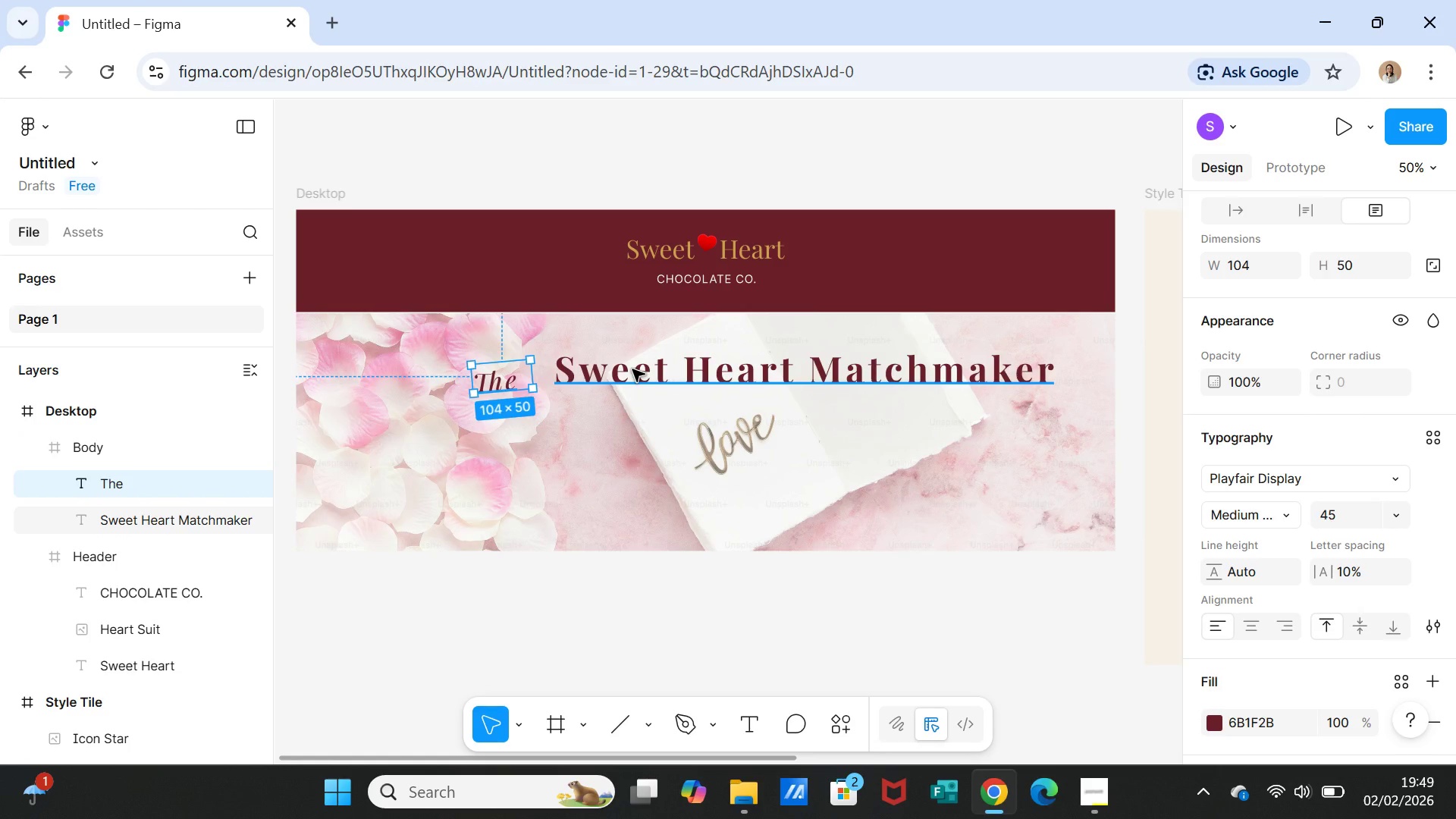 
double_click([632, 369])
 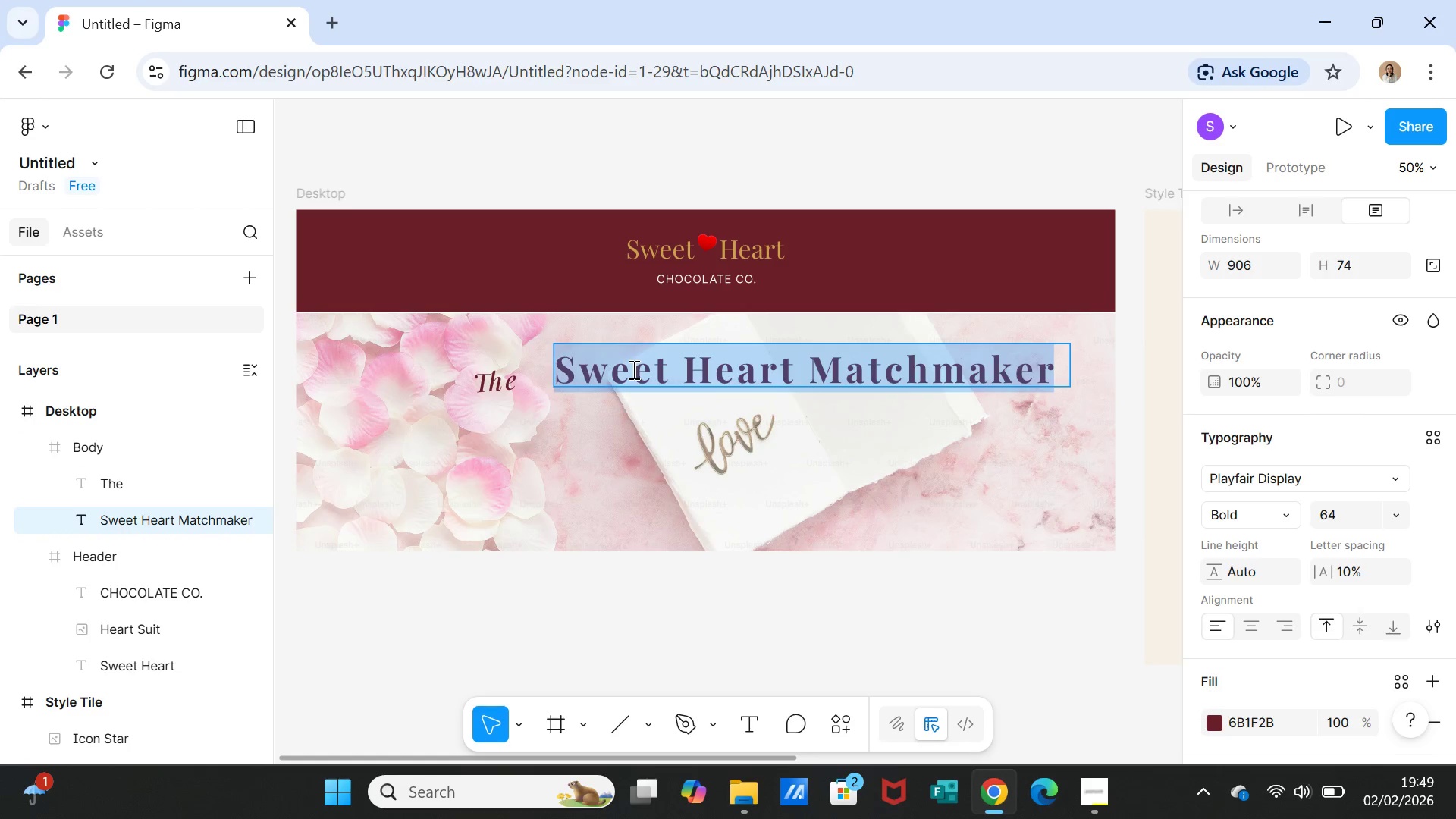 
left_click_drag(start_coordinate=[632, 369], to_coordinate=[622, 369])
 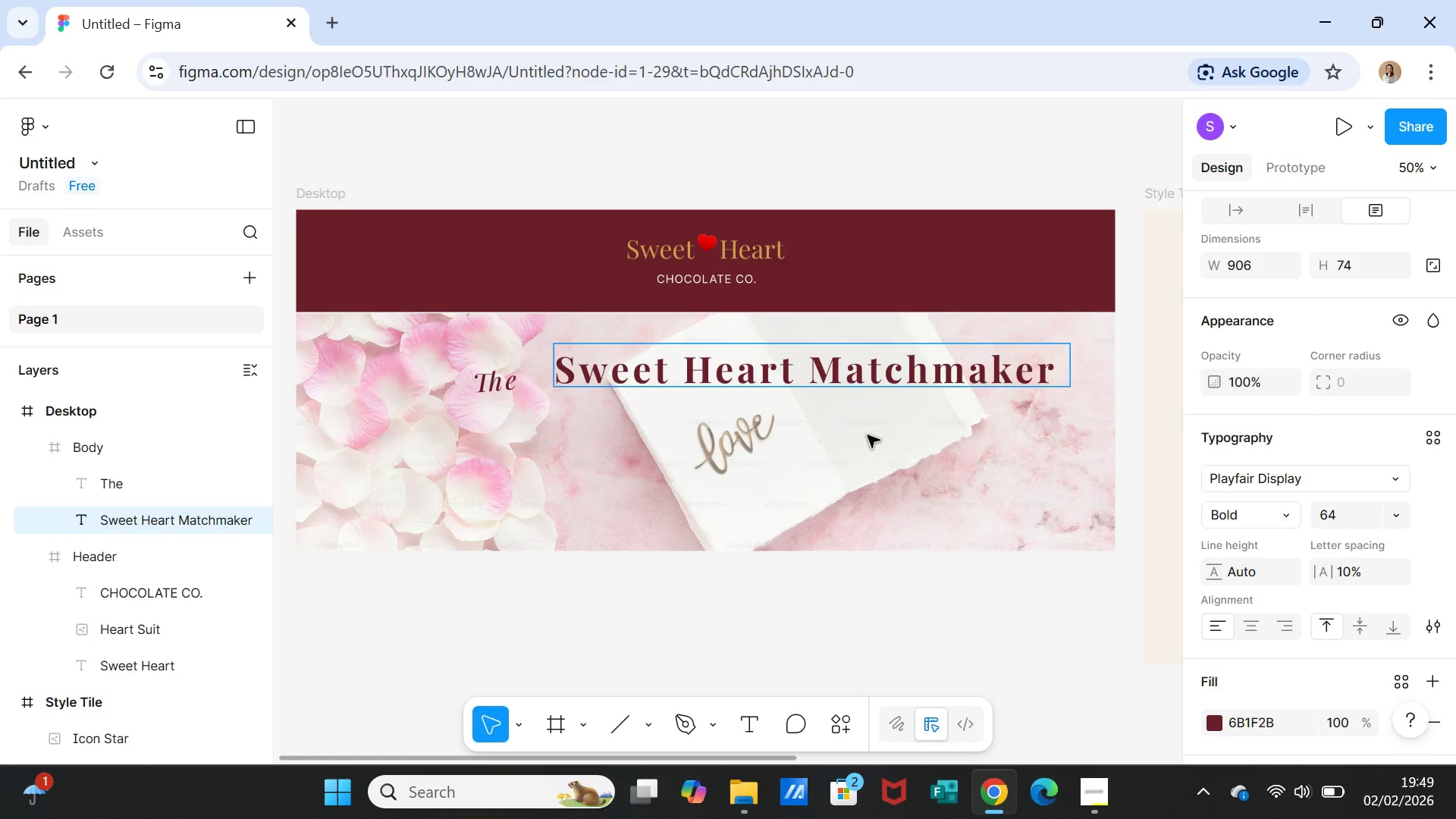 
left_click([878, 444])
 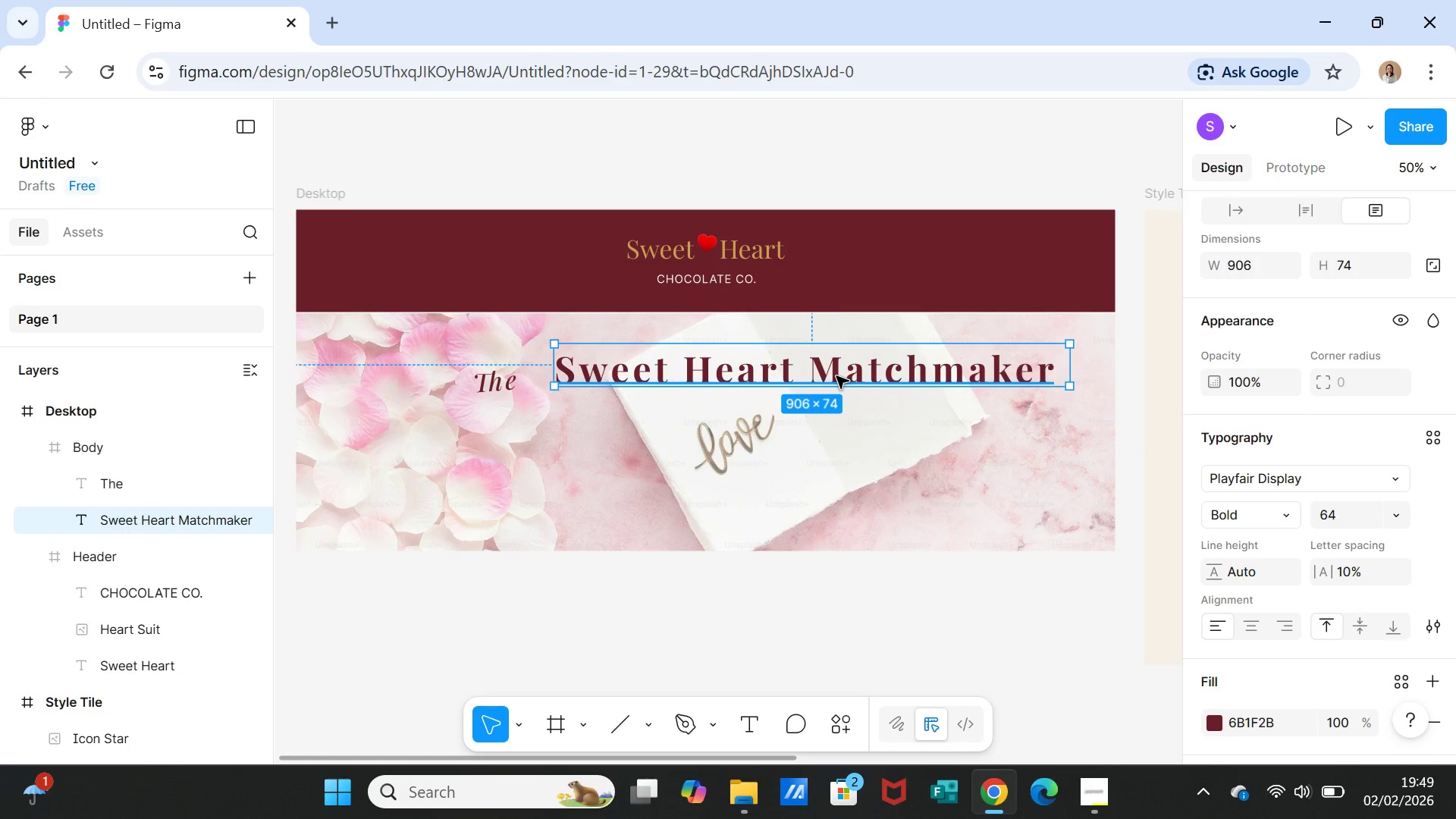 
left_click([836, 376])
 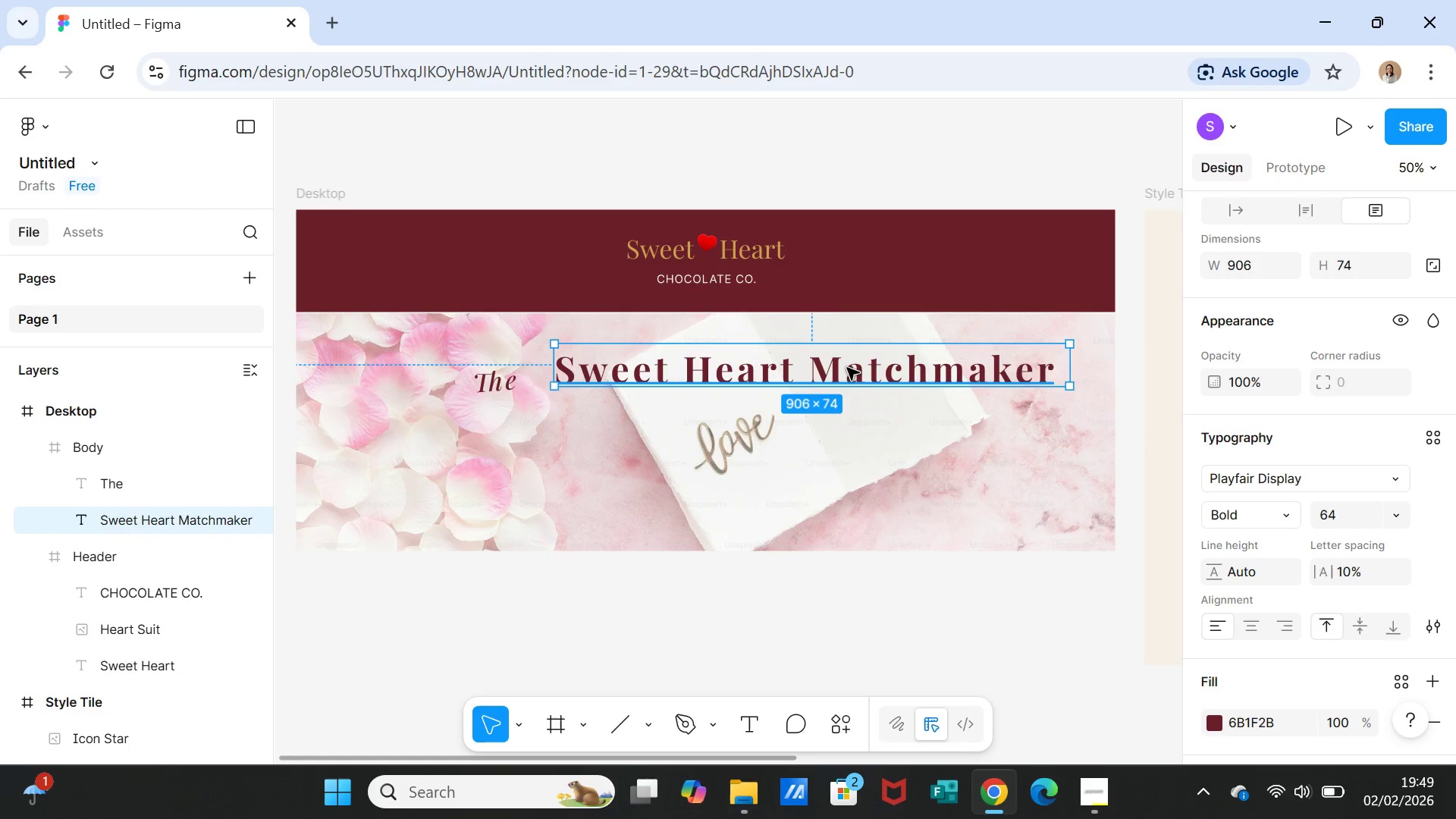 
left_click_drag(start_coordinate=[847, 368], to_coordinate=[810, 357])
 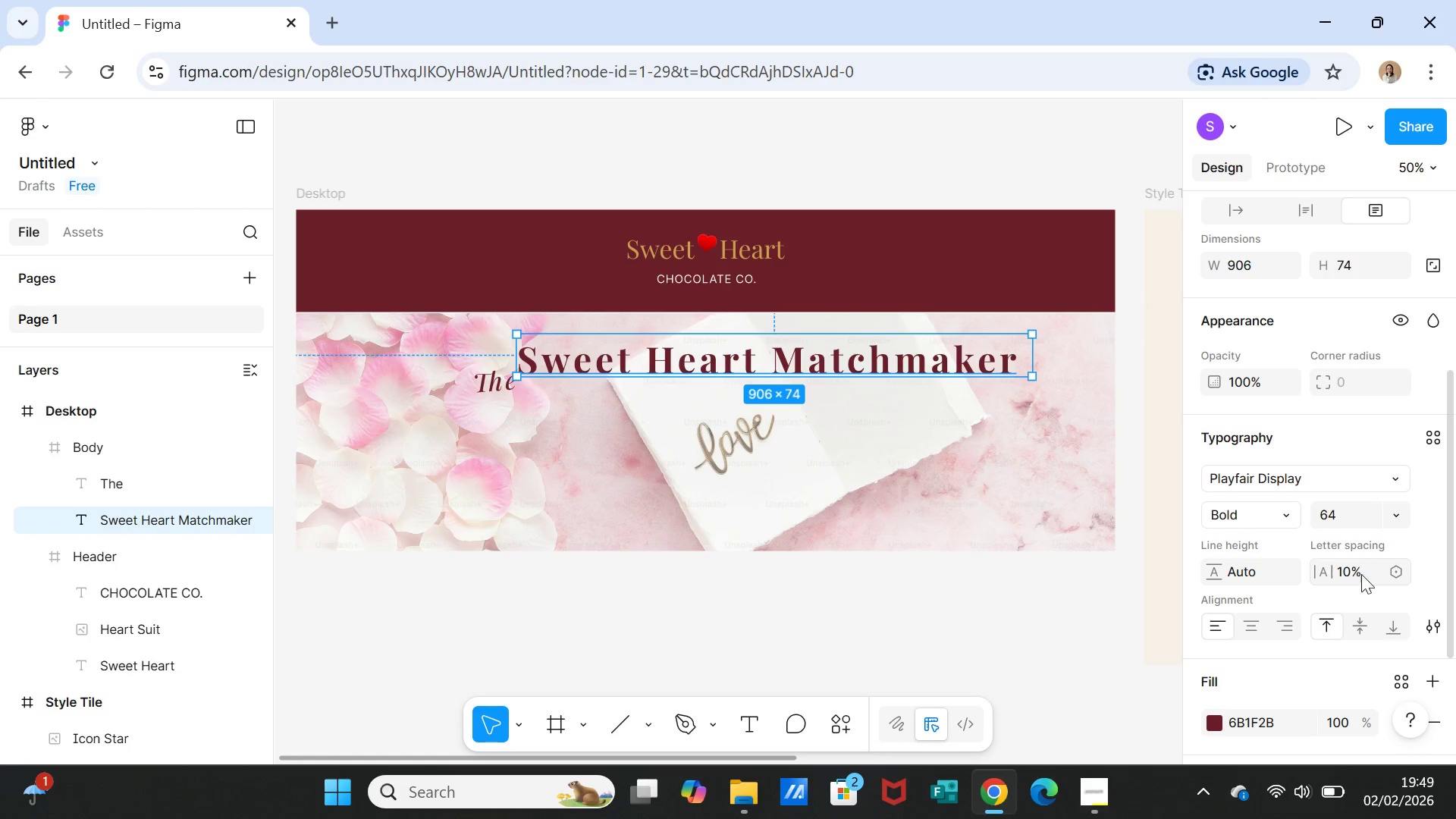 
wait(7.89)
 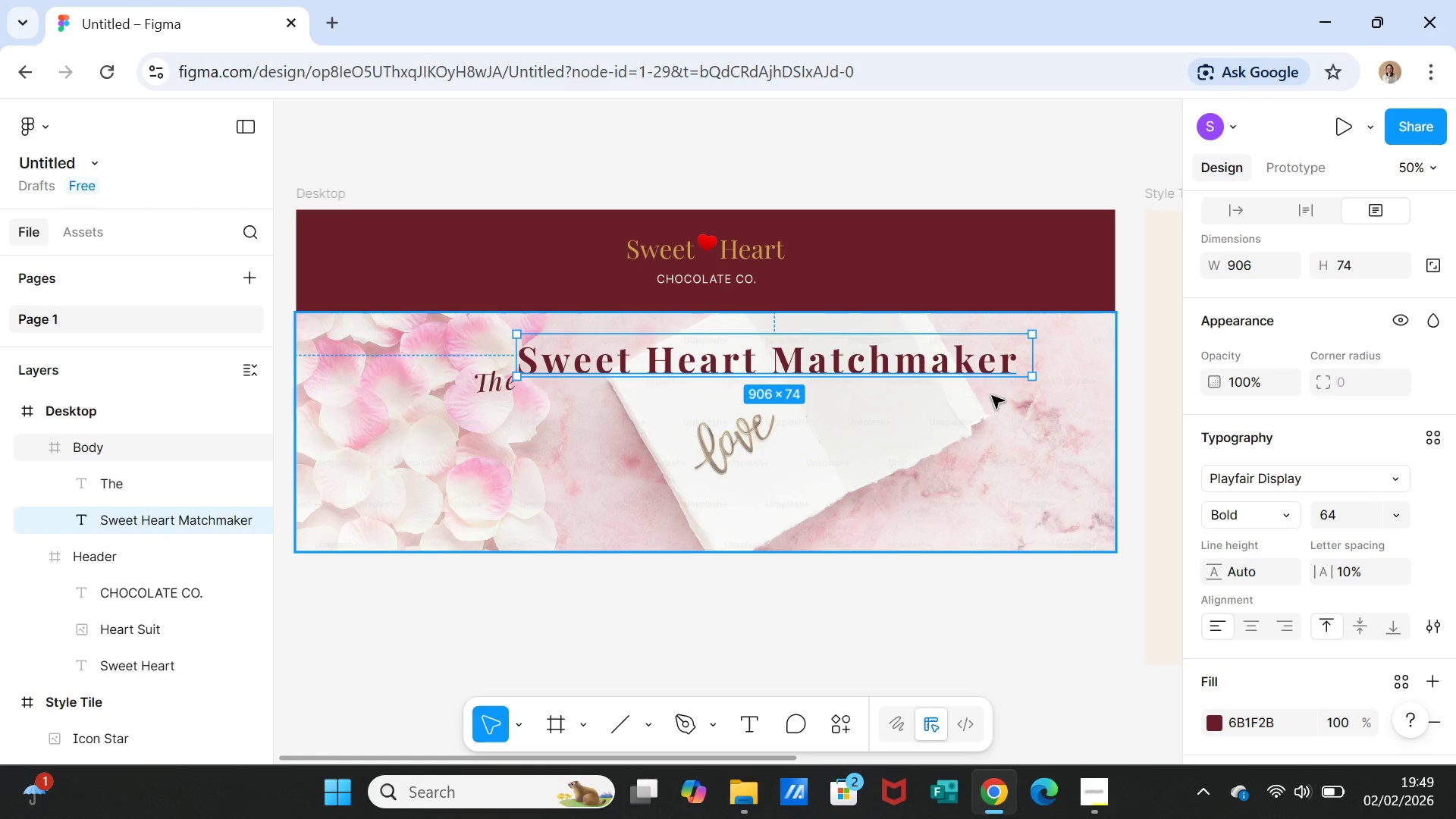 
left_click([1346, 579])
 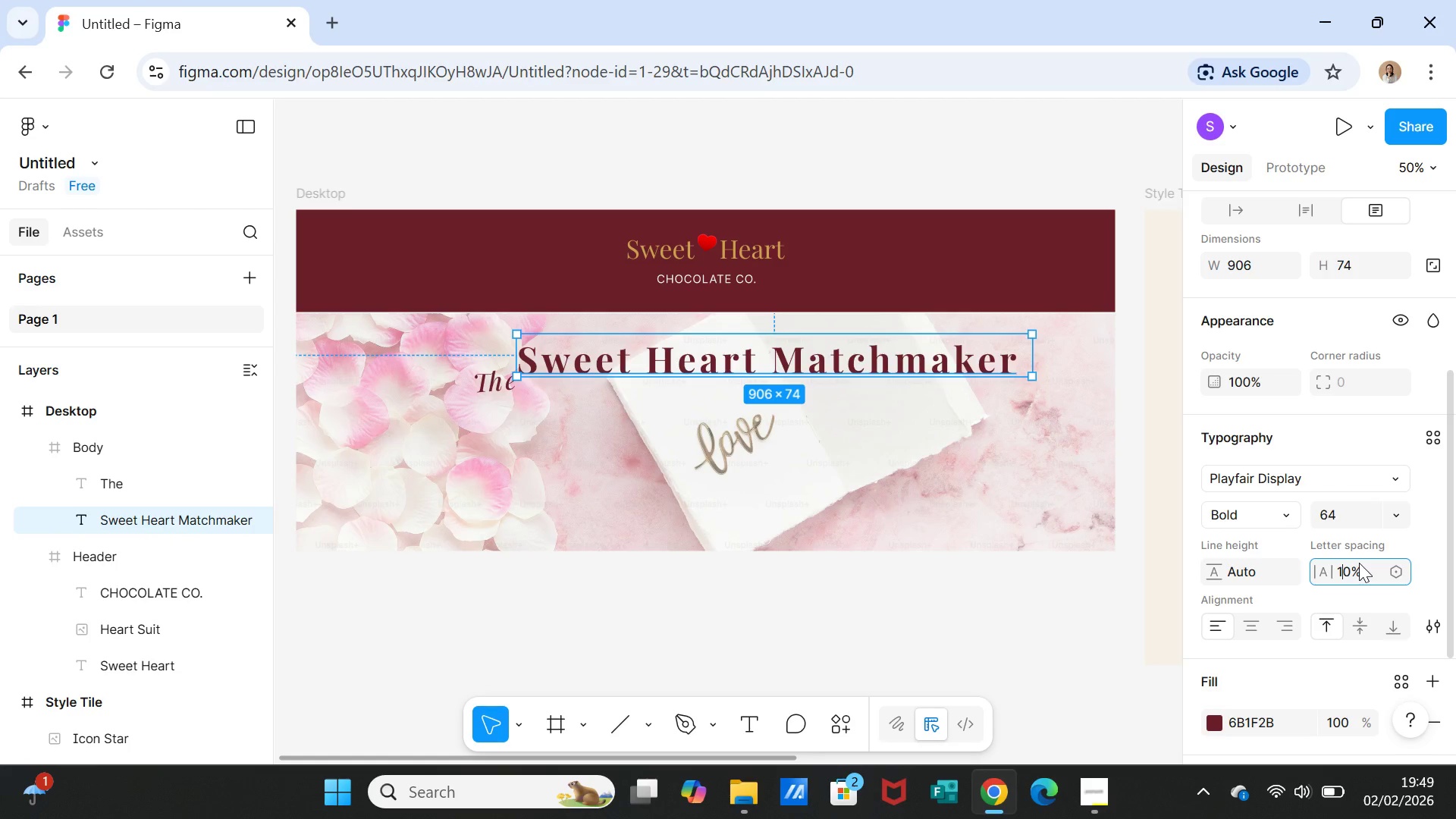 
key(Backspace)
 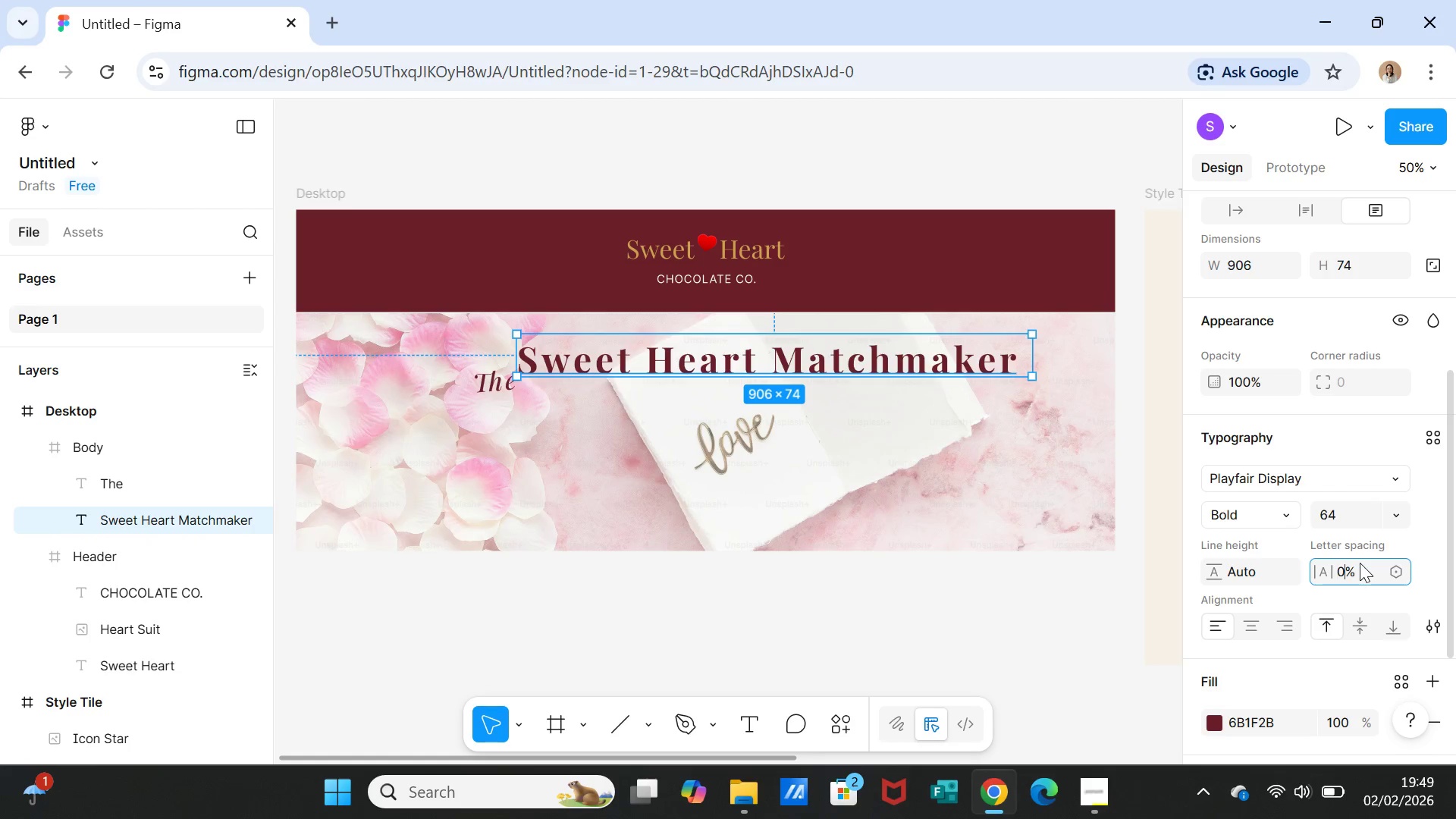 
key(ArrowRight)
 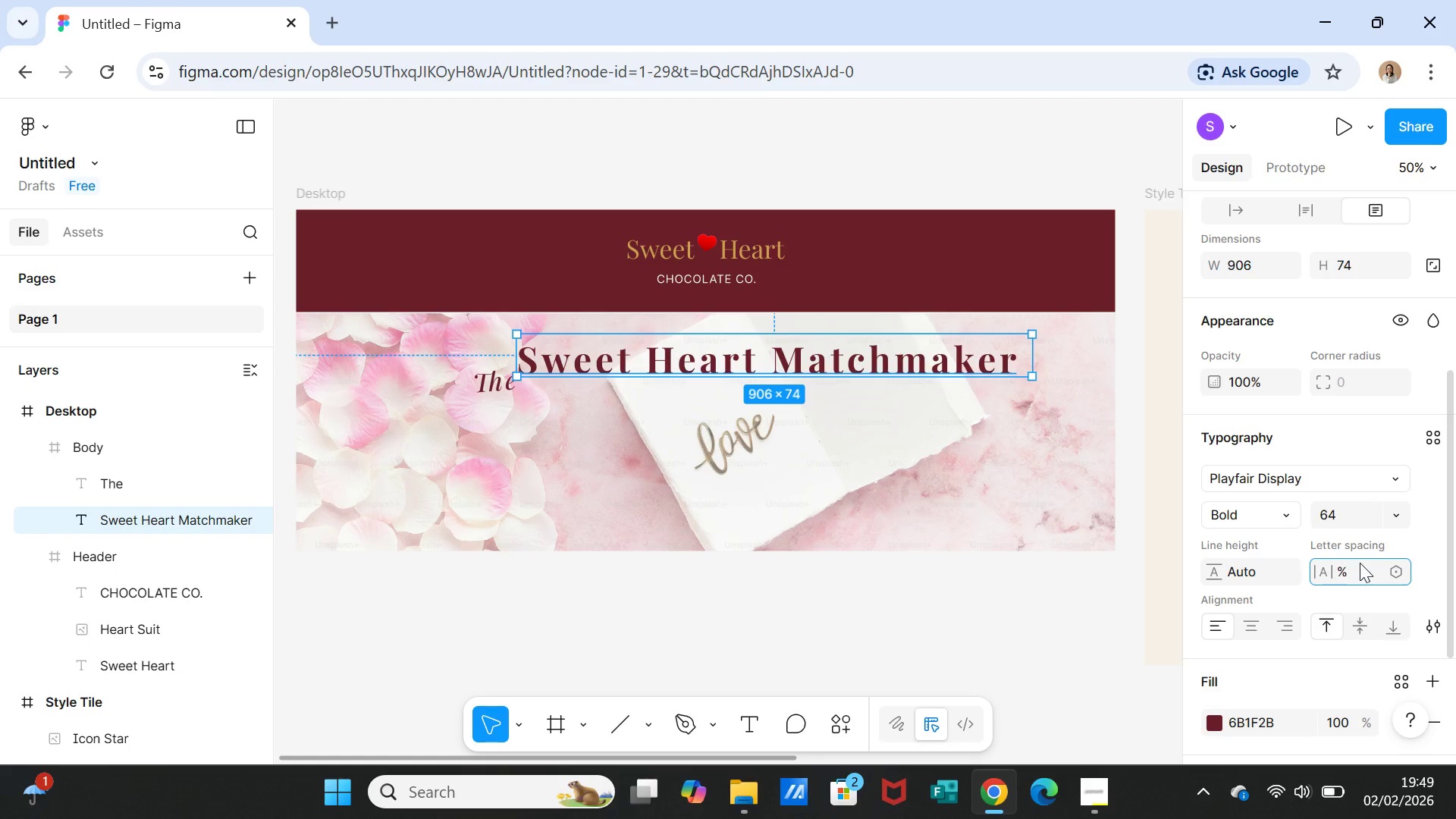 
key(Backspace)
 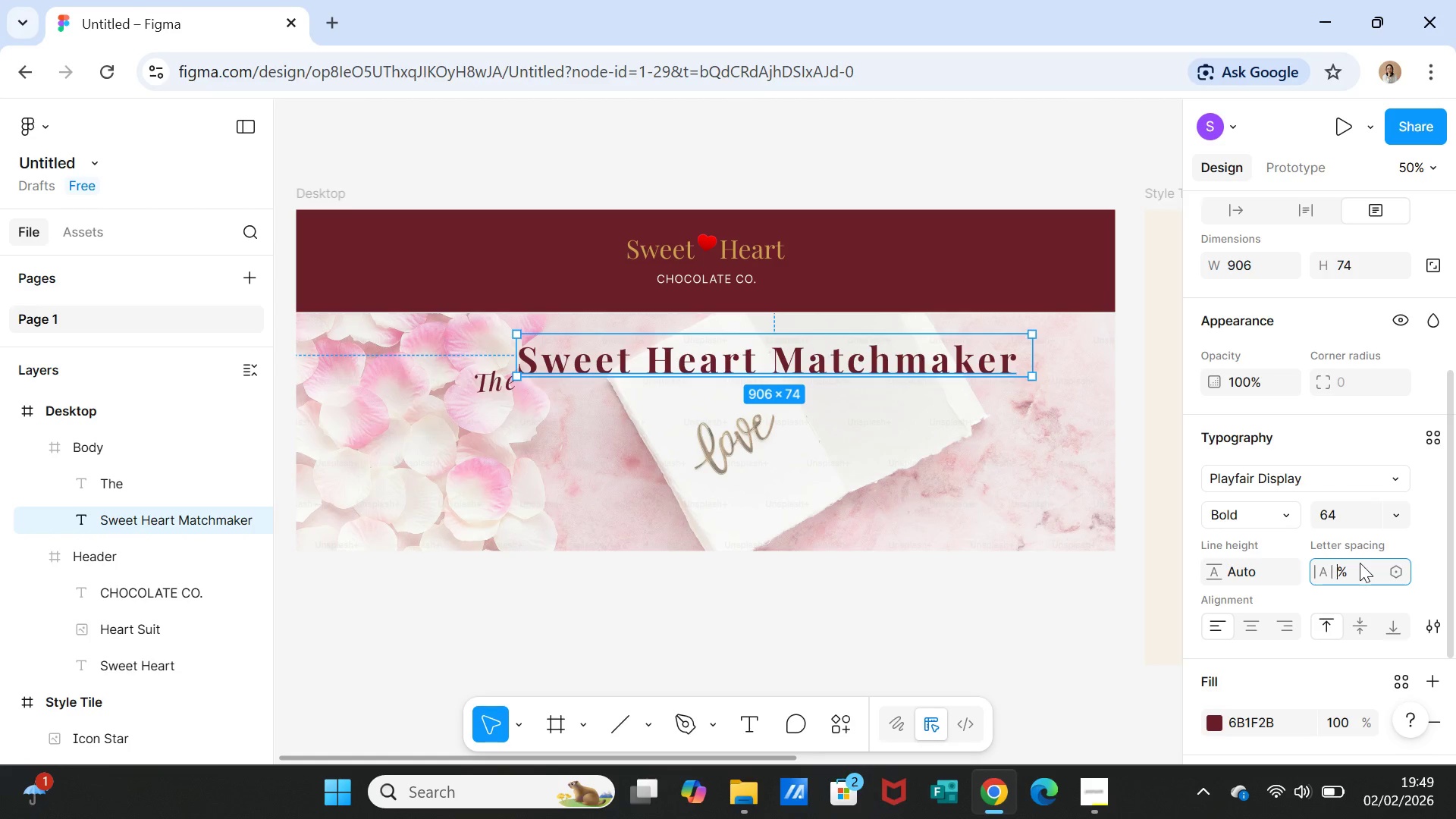 
key(5)
 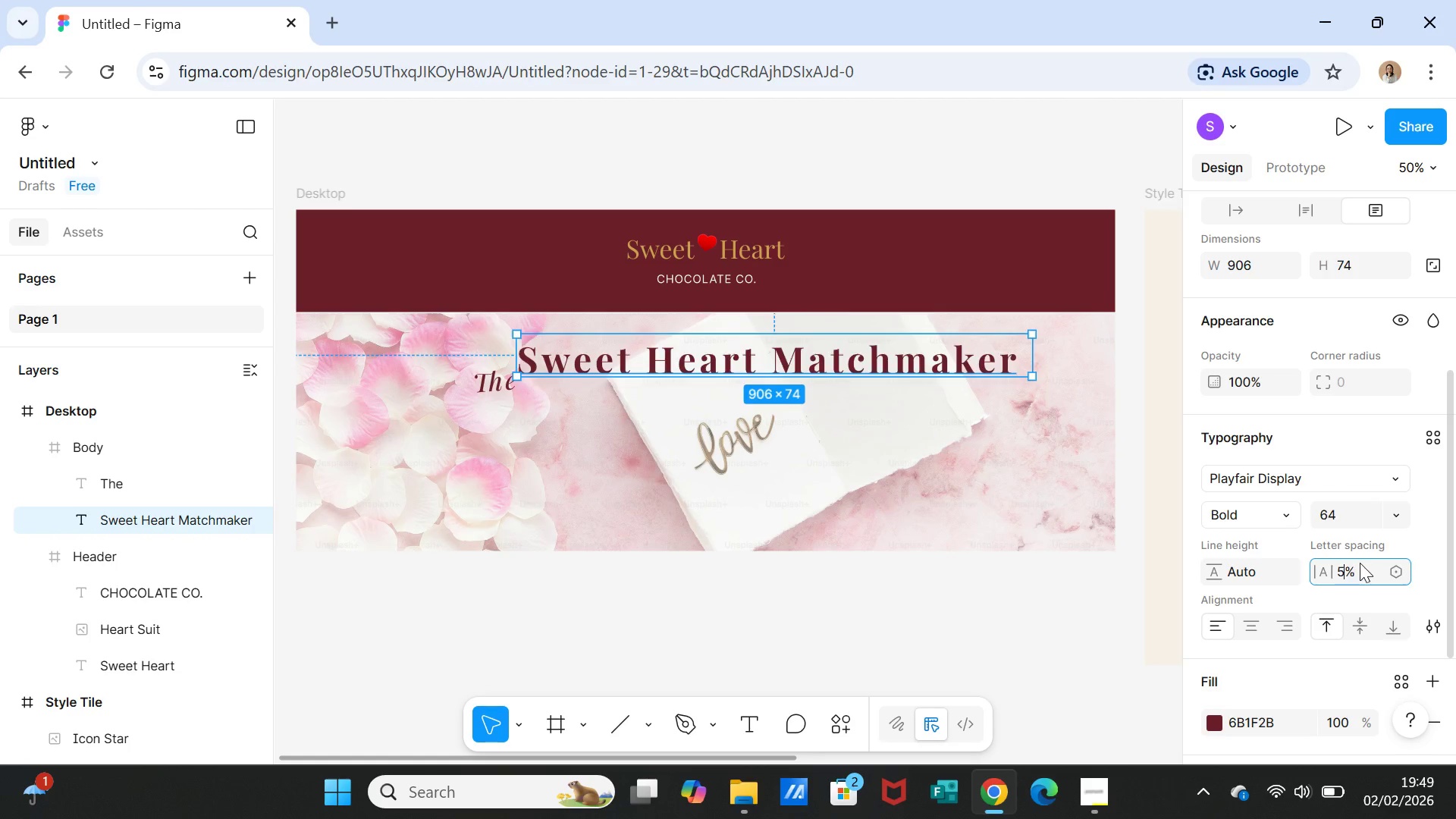 
key(Enter)
 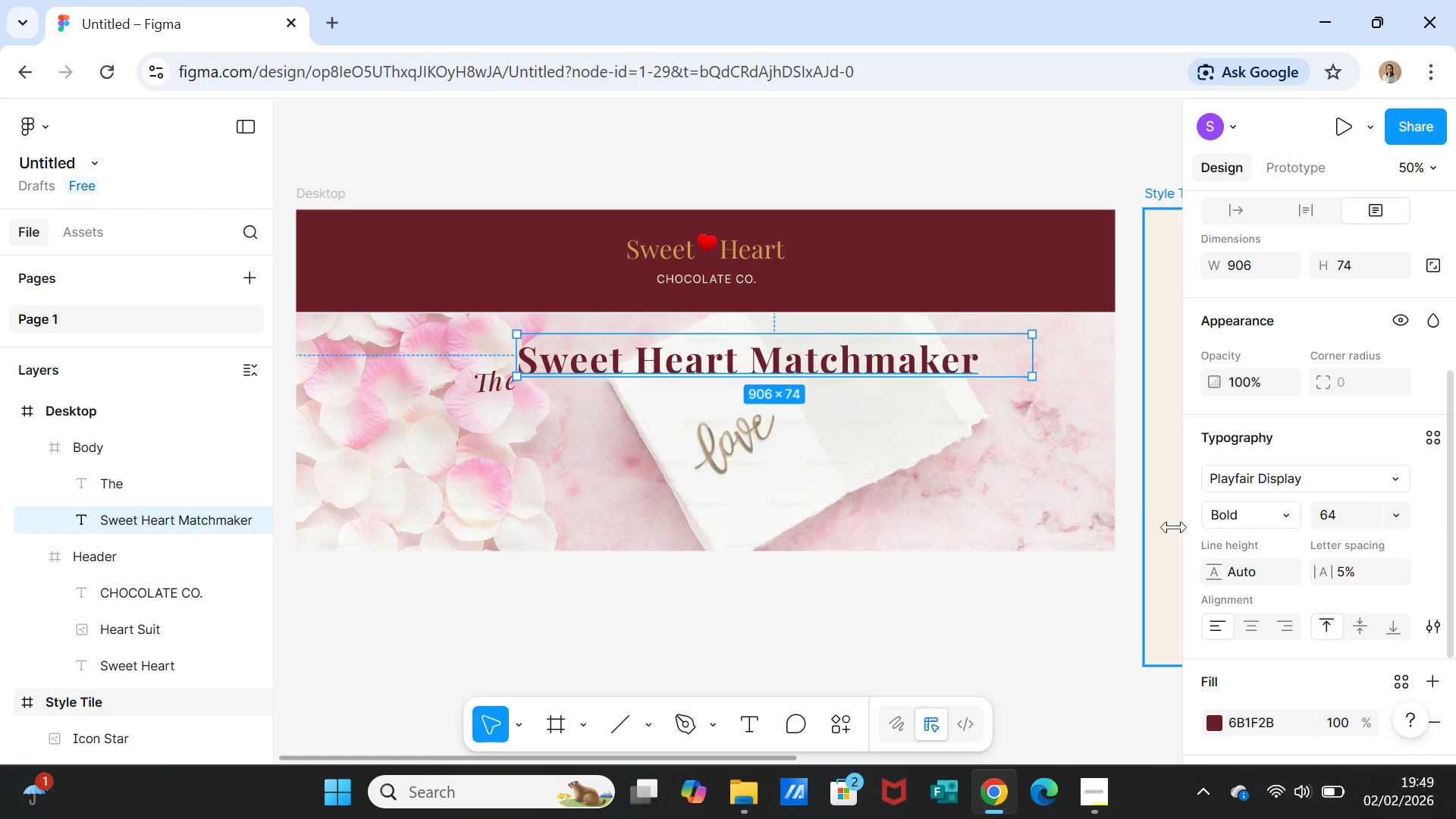 
left_click([926, 463])
 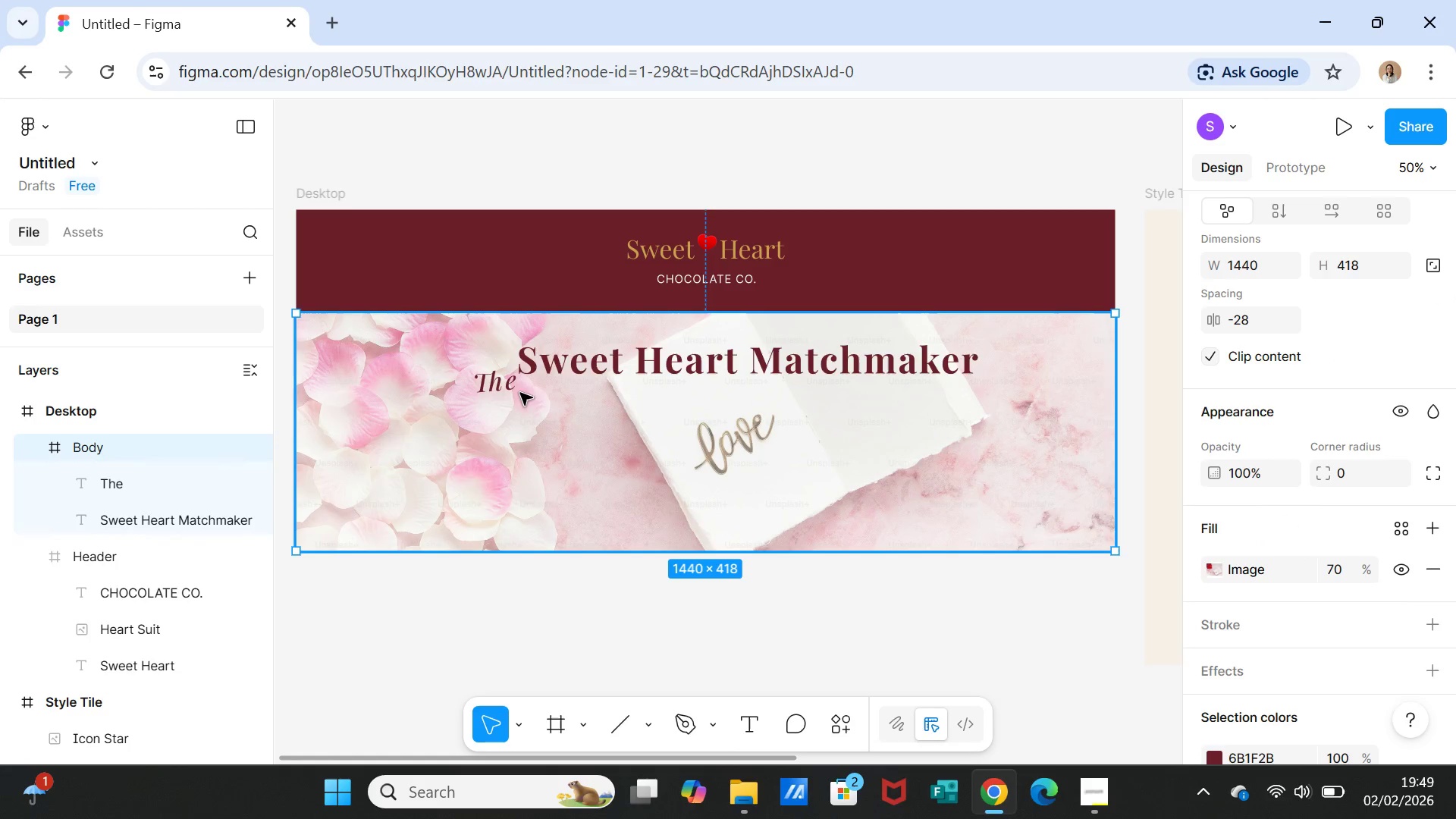 
left_click([499, 384])
 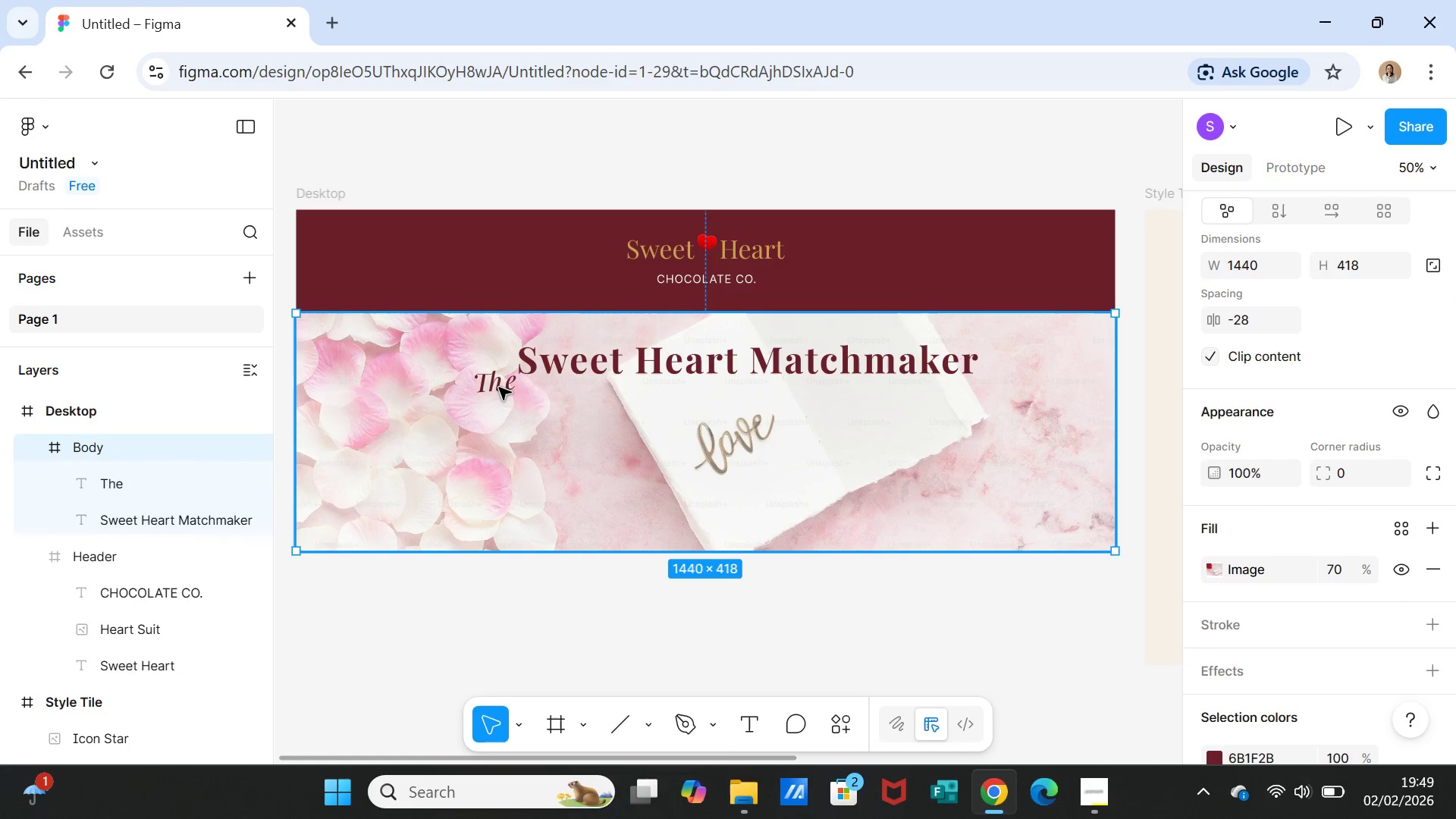 
double_click([499, 388])
 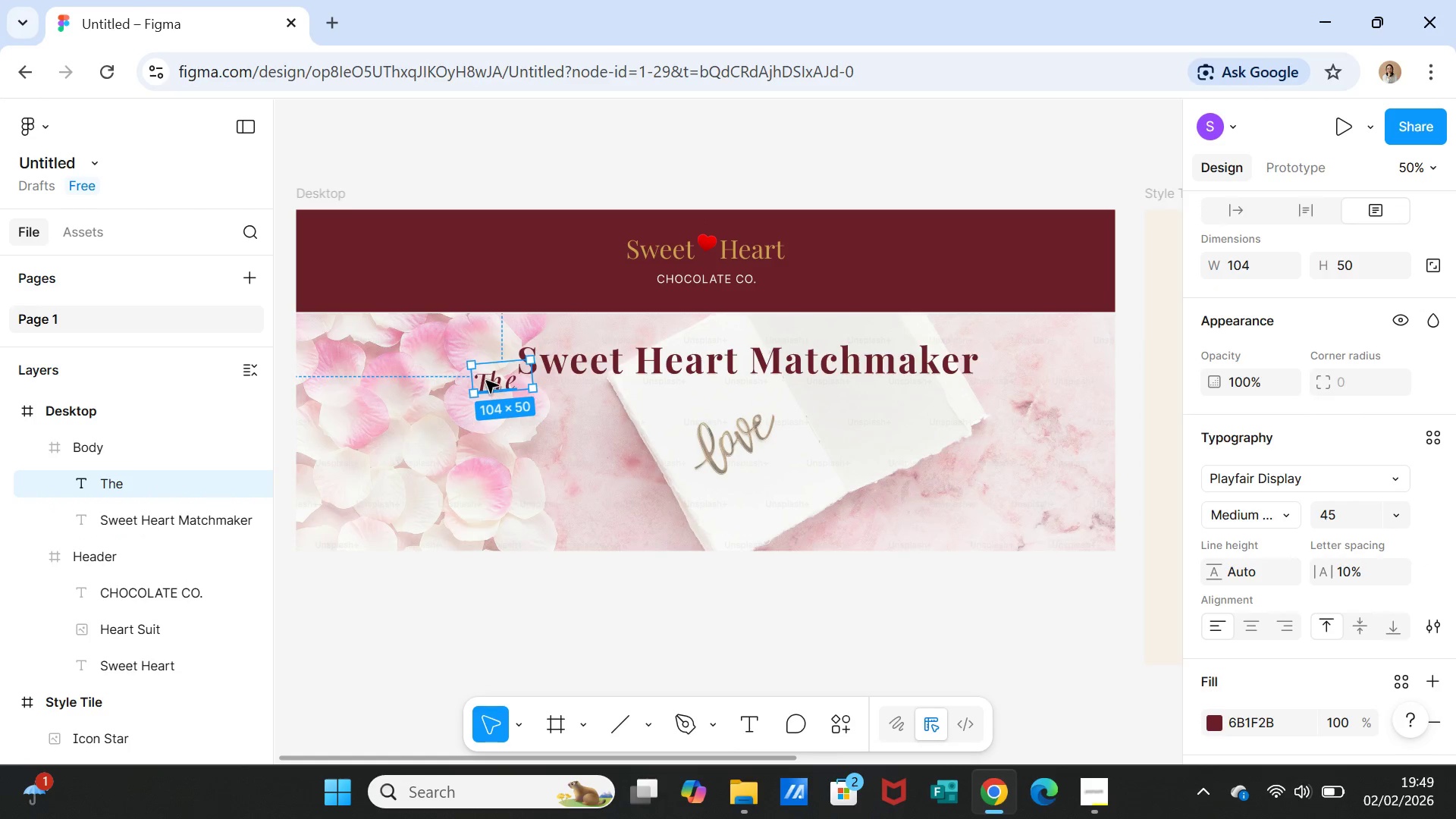 
left_click_drag(start_coordinate=[486, 378], to_coordinate=[479, 363])
 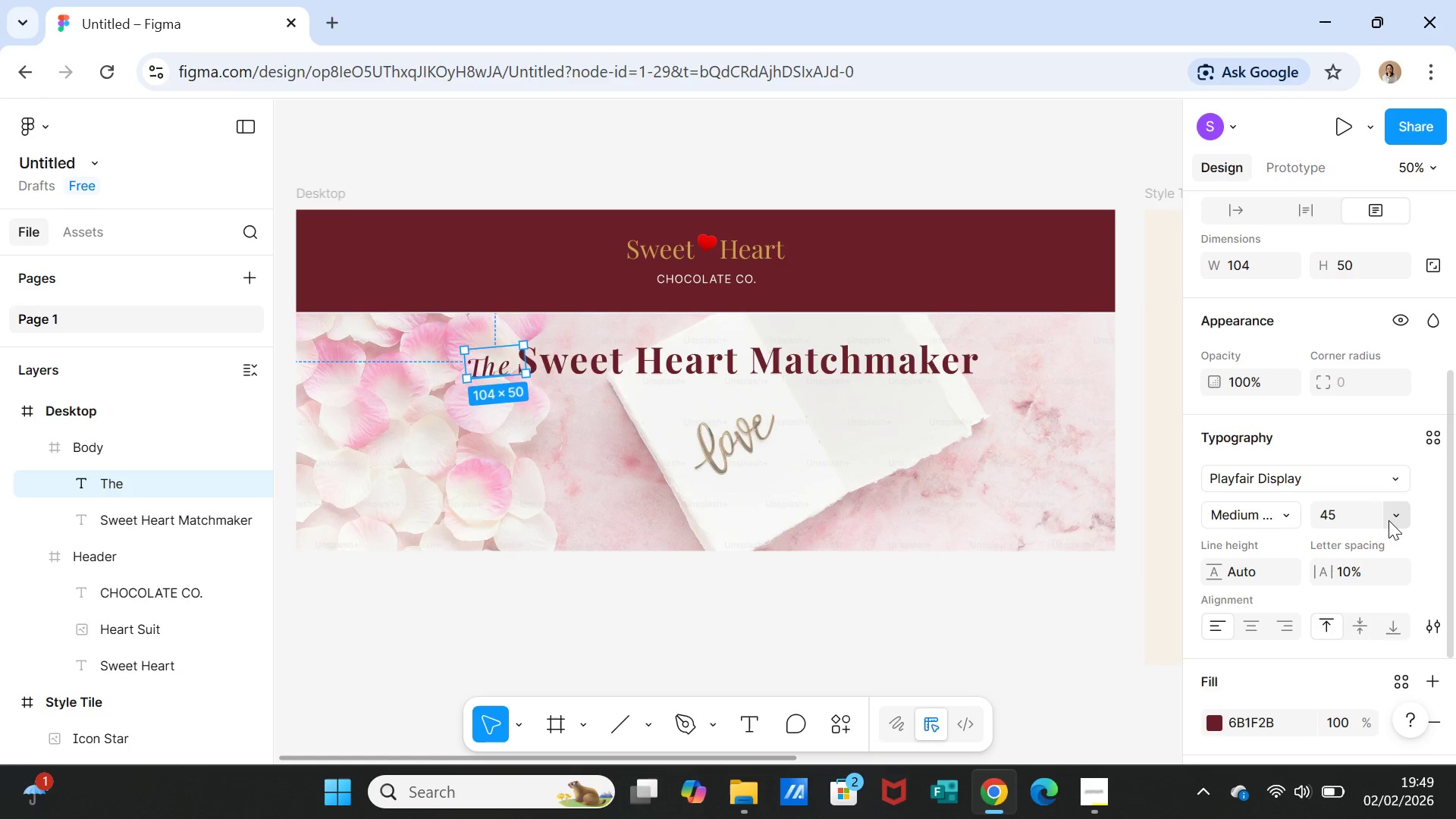 
left_click([1394, 519])
 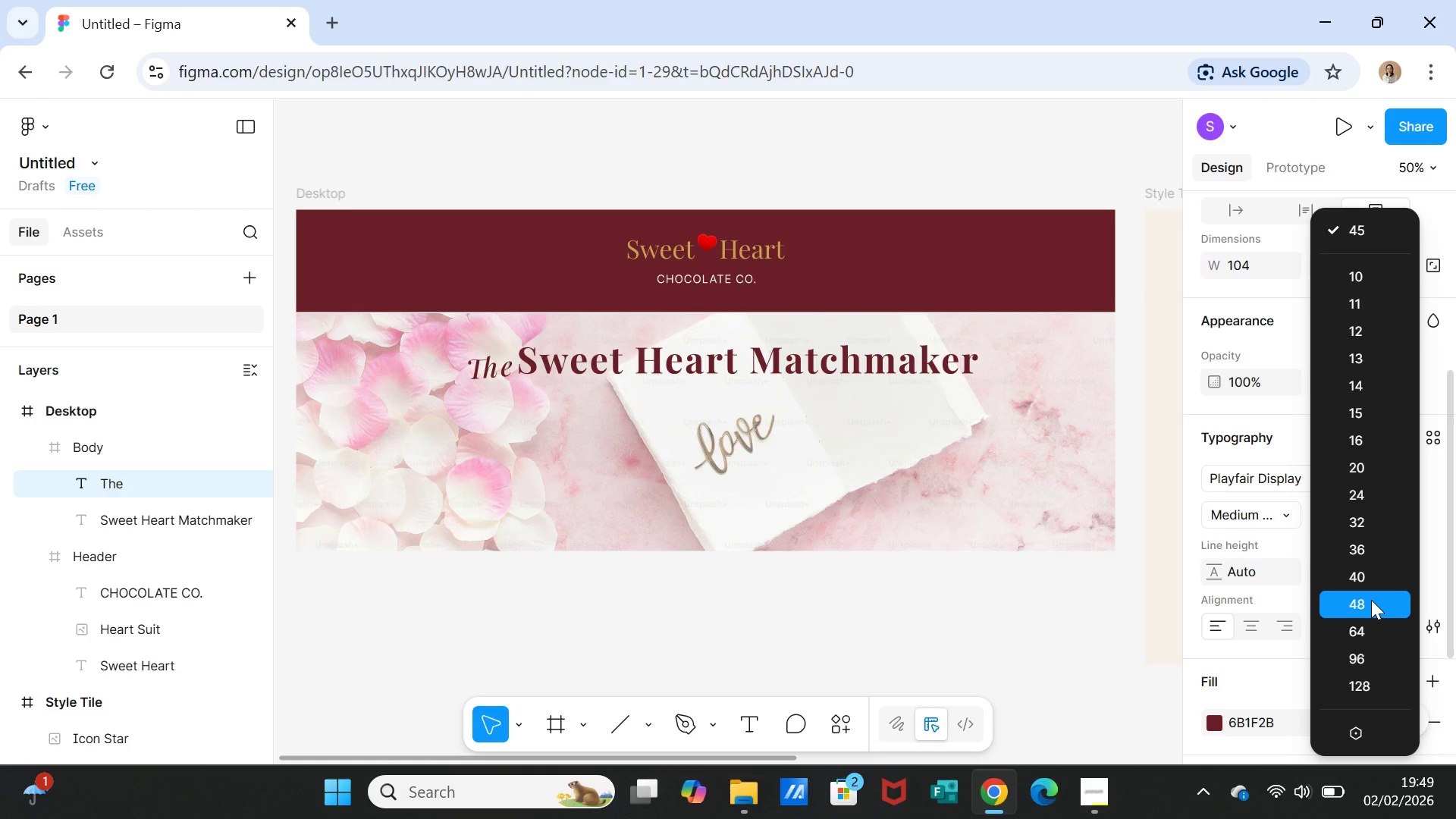 
left_click([1371, 600])
 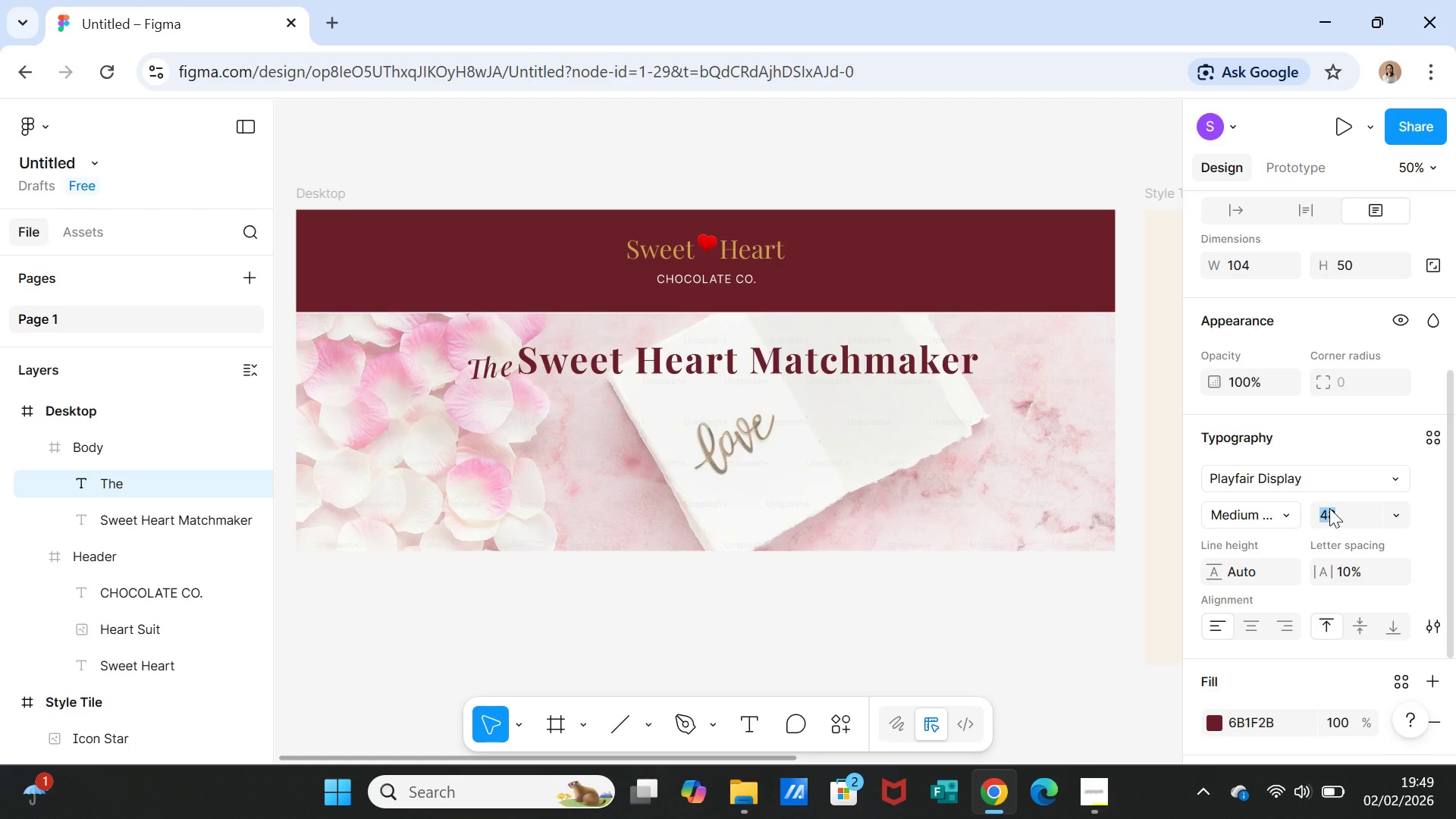 
double_click([1329, 508])
 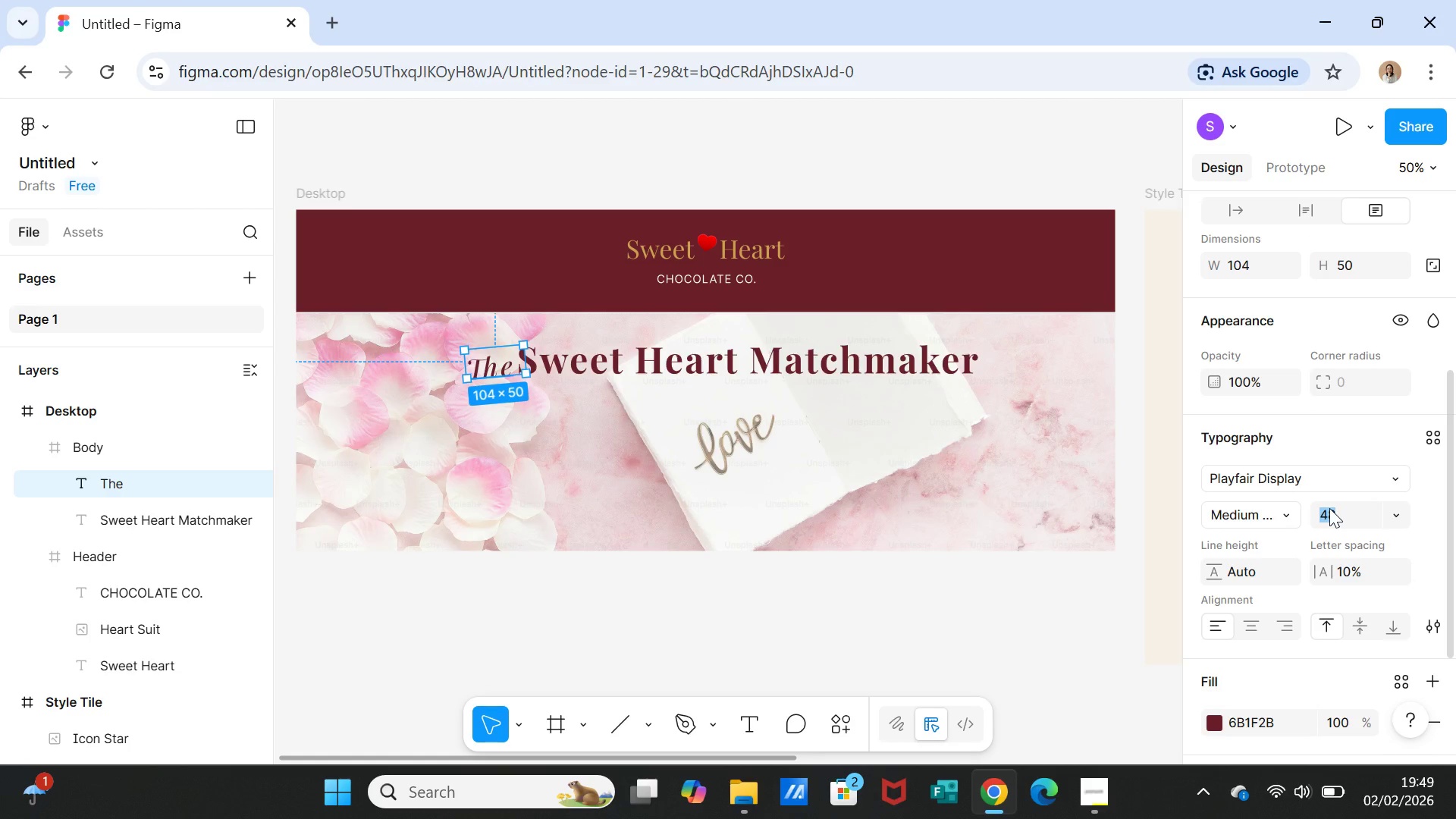 
type(50)
 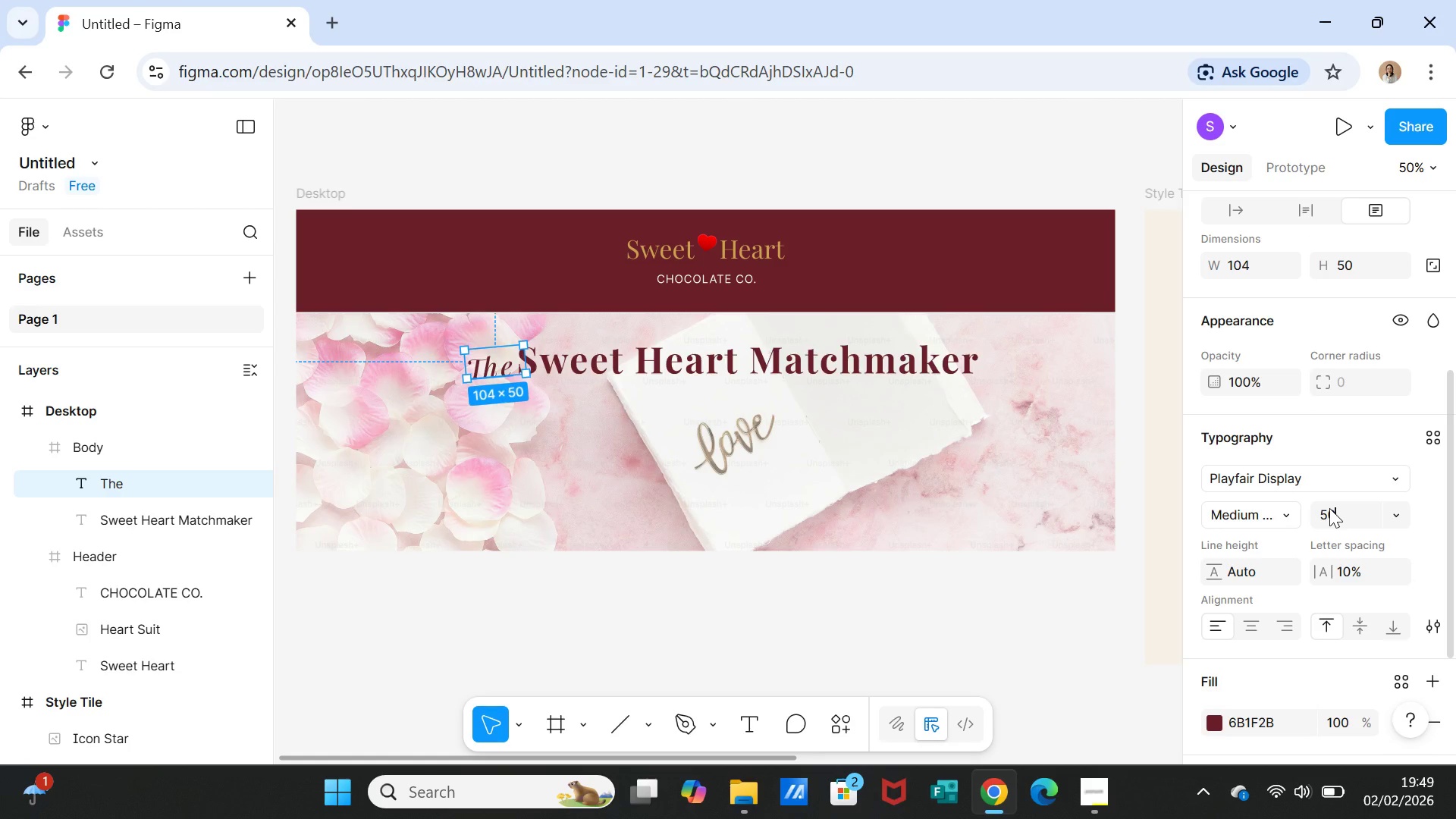 
key(Enter)
 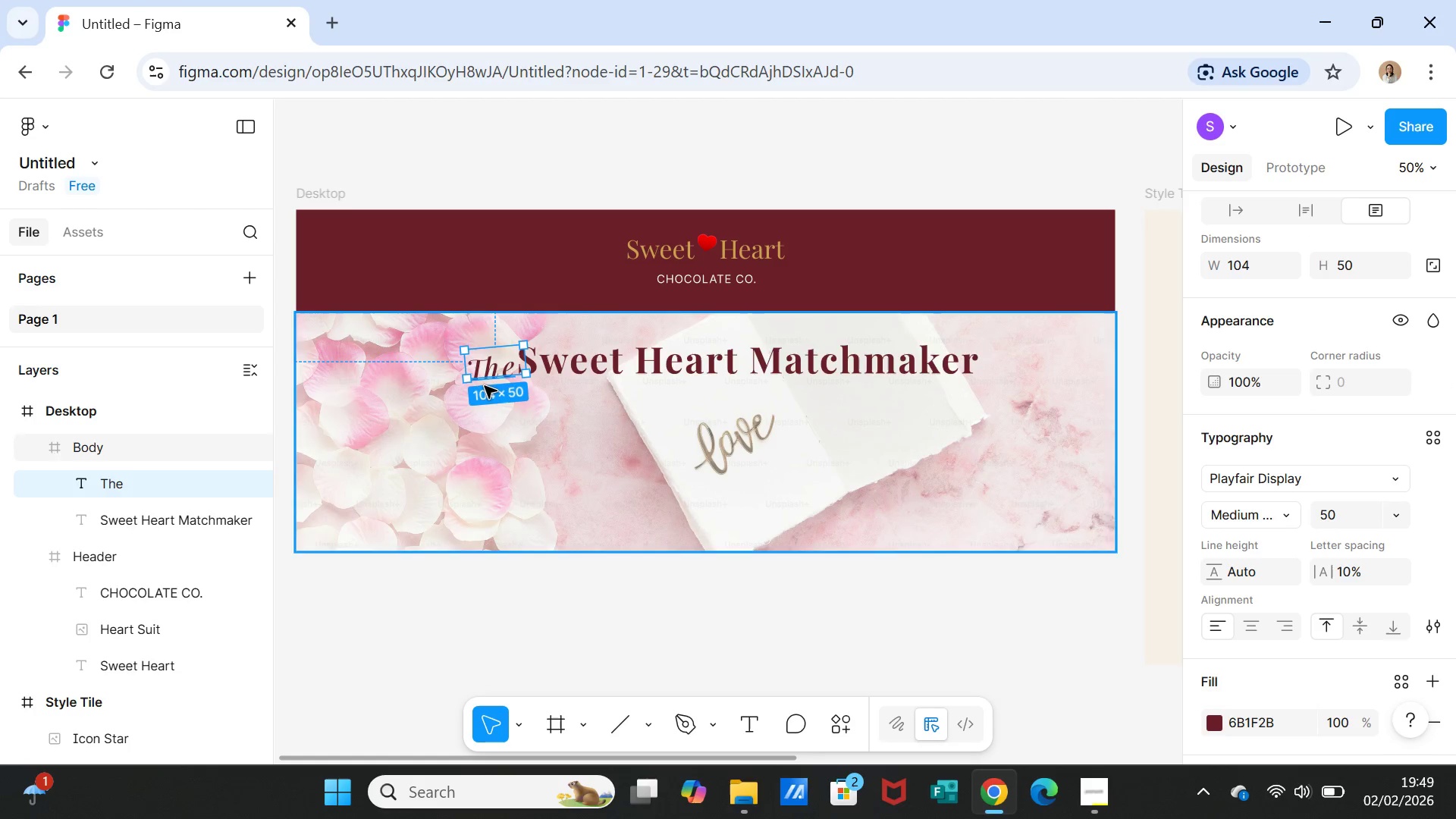 
left_click_drag(start_coordinate=[485, 372], to_coordinate=[475, 371])
 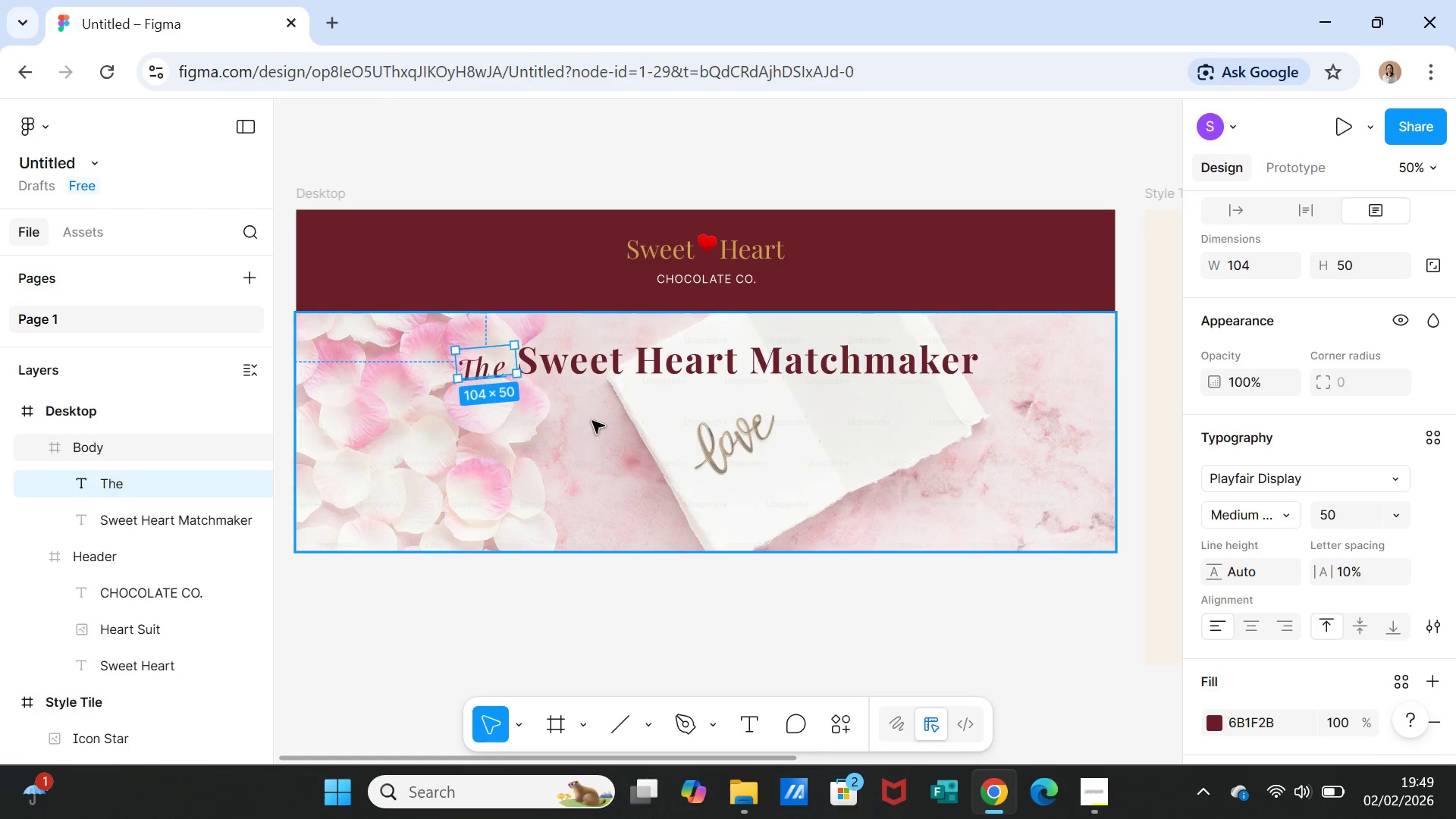 
left_click([592, 421])
 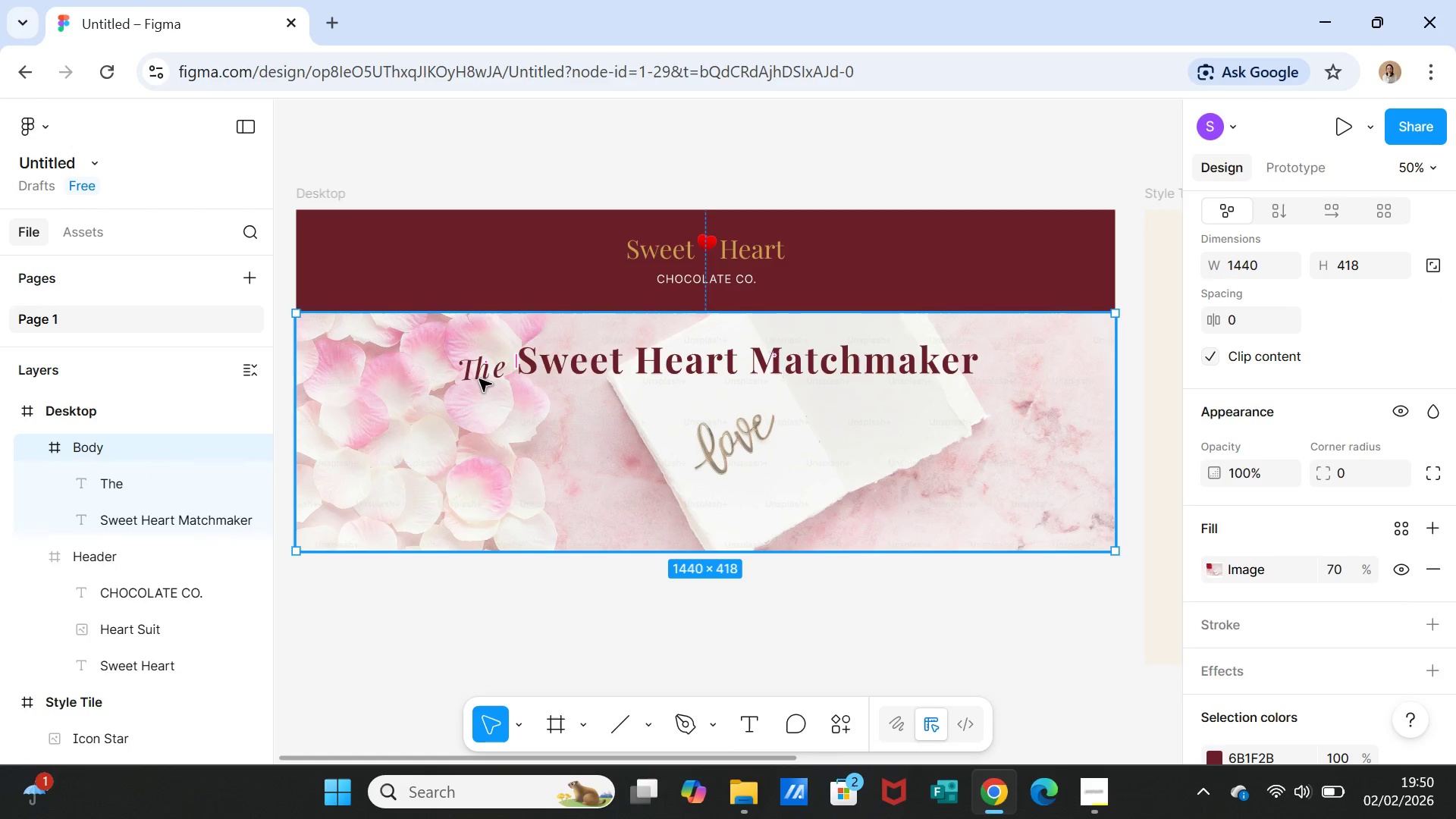 
left_click([479, 370])
 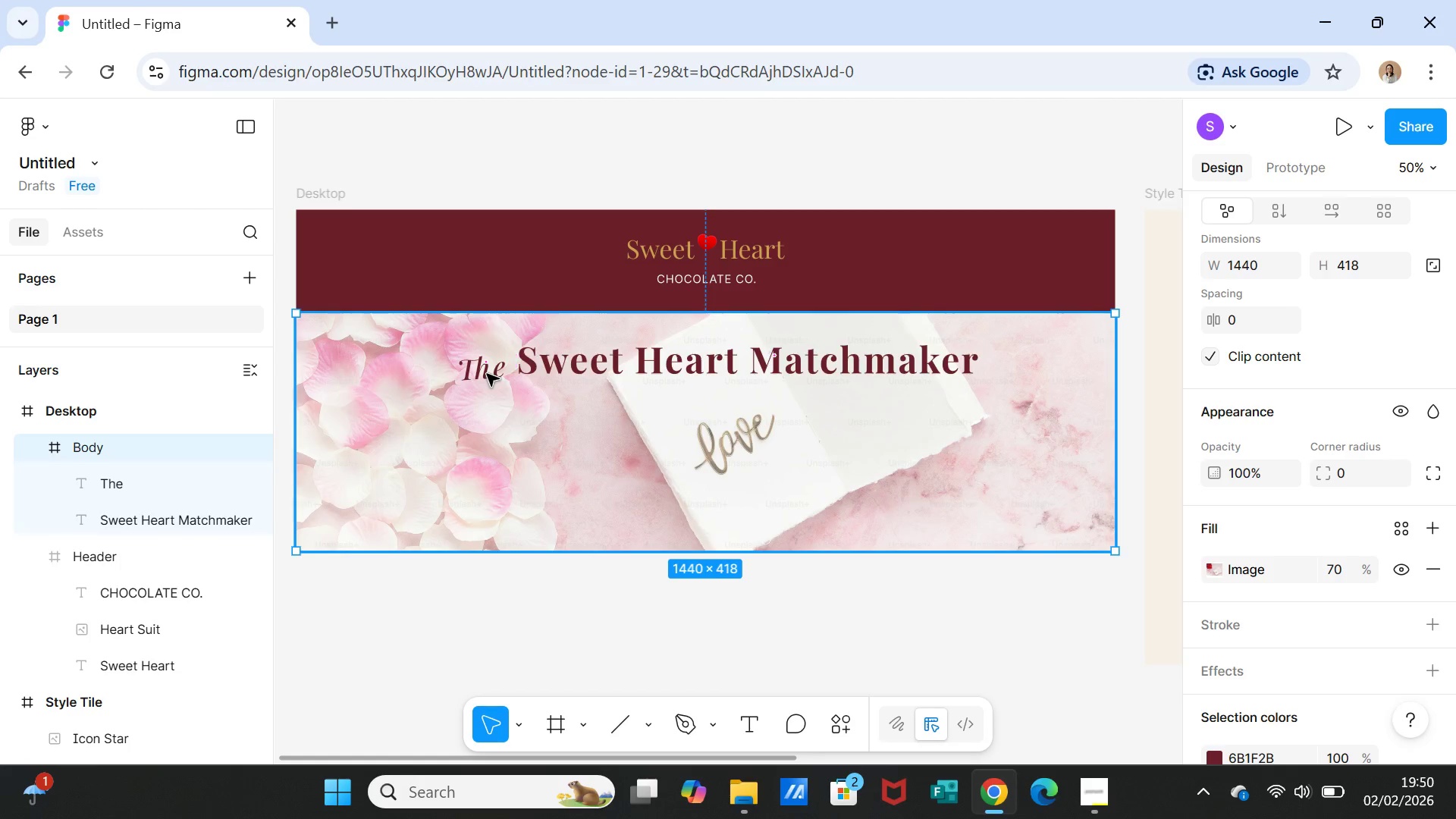 
double_click([487, 374])
 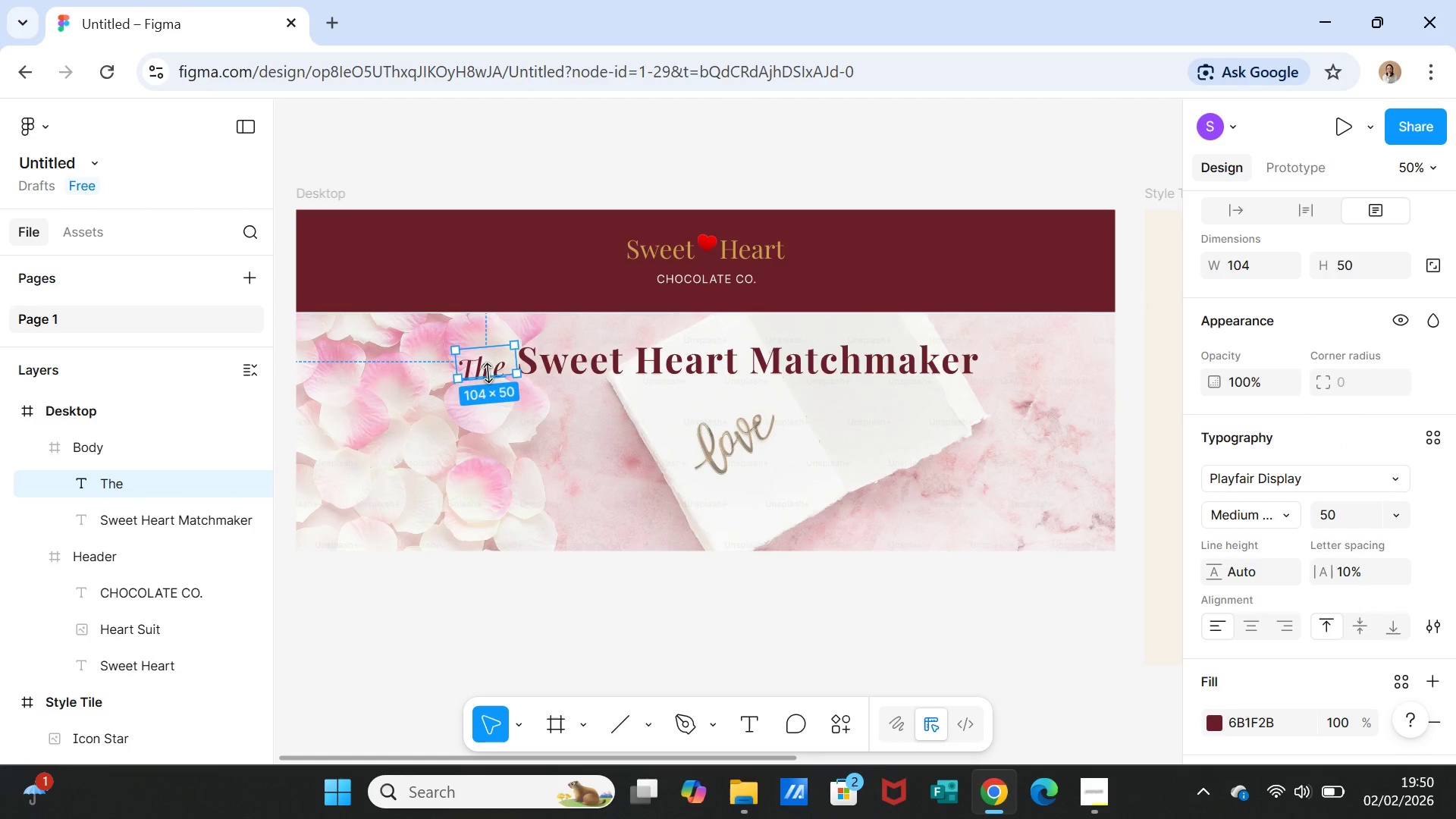 
left_click_drag(start_coordinate=[488, 373], to_coordinate=[491, 372])
 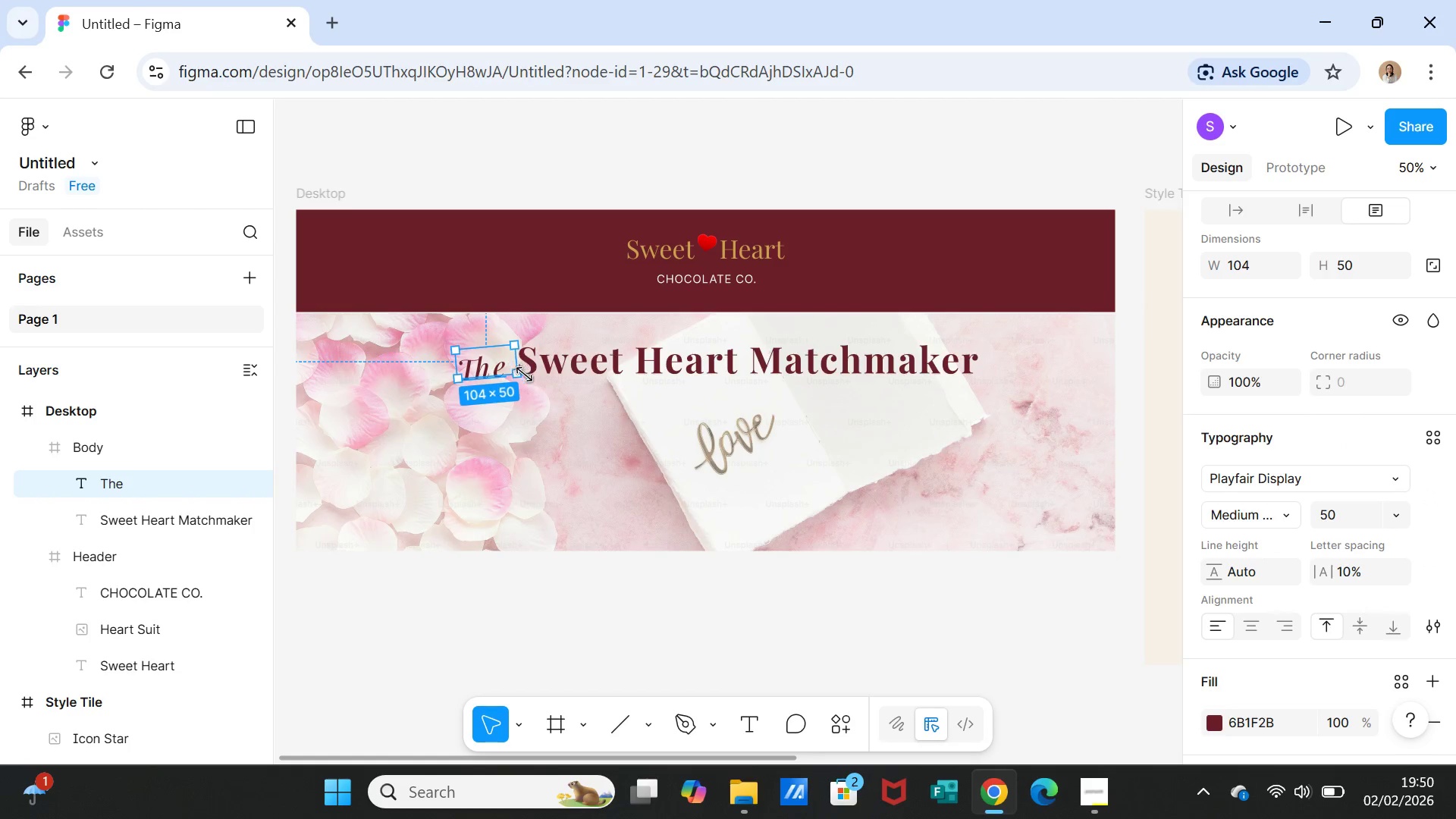 
left_click([539, 400])
 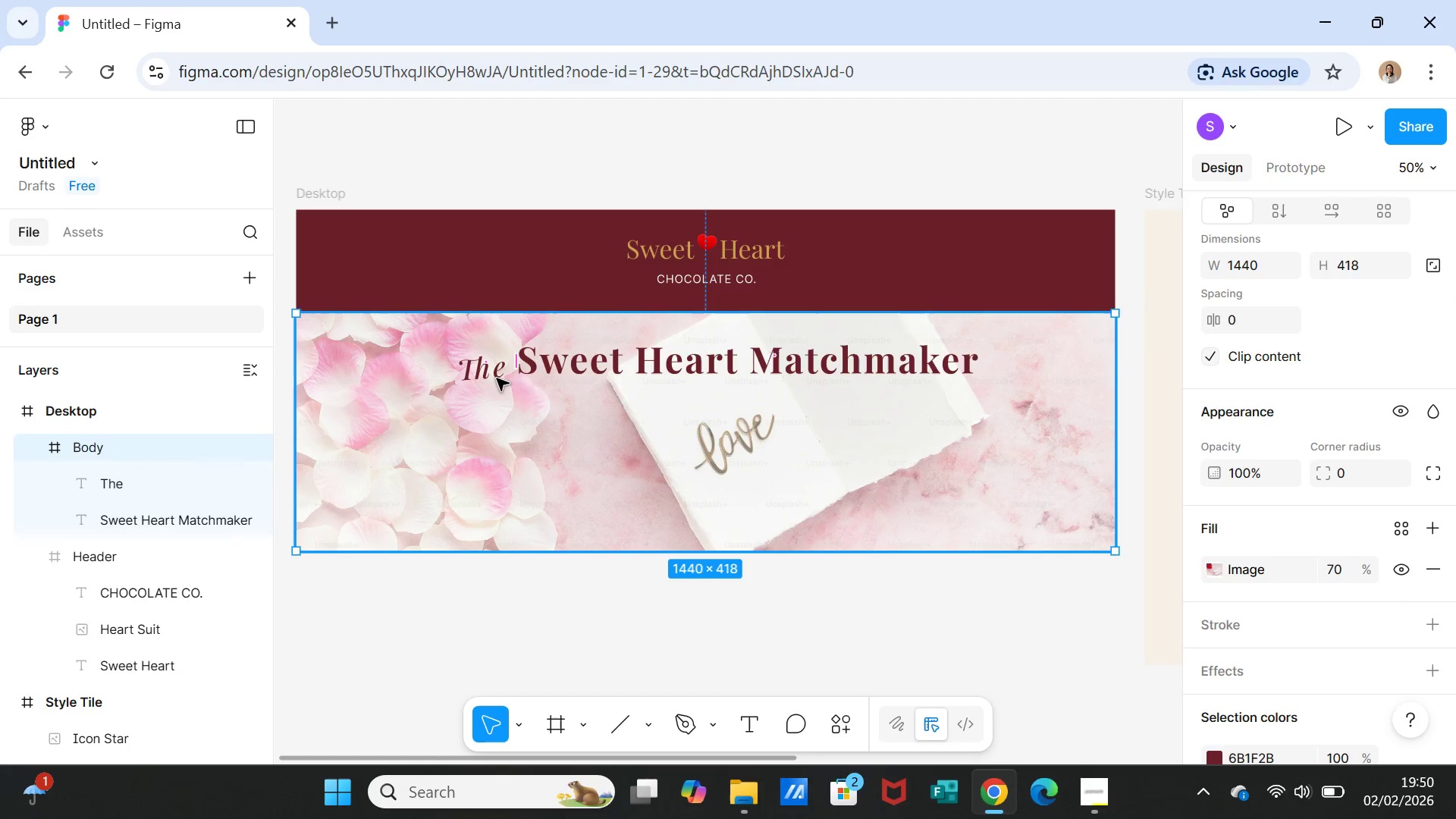 
left_click([492, 376])
 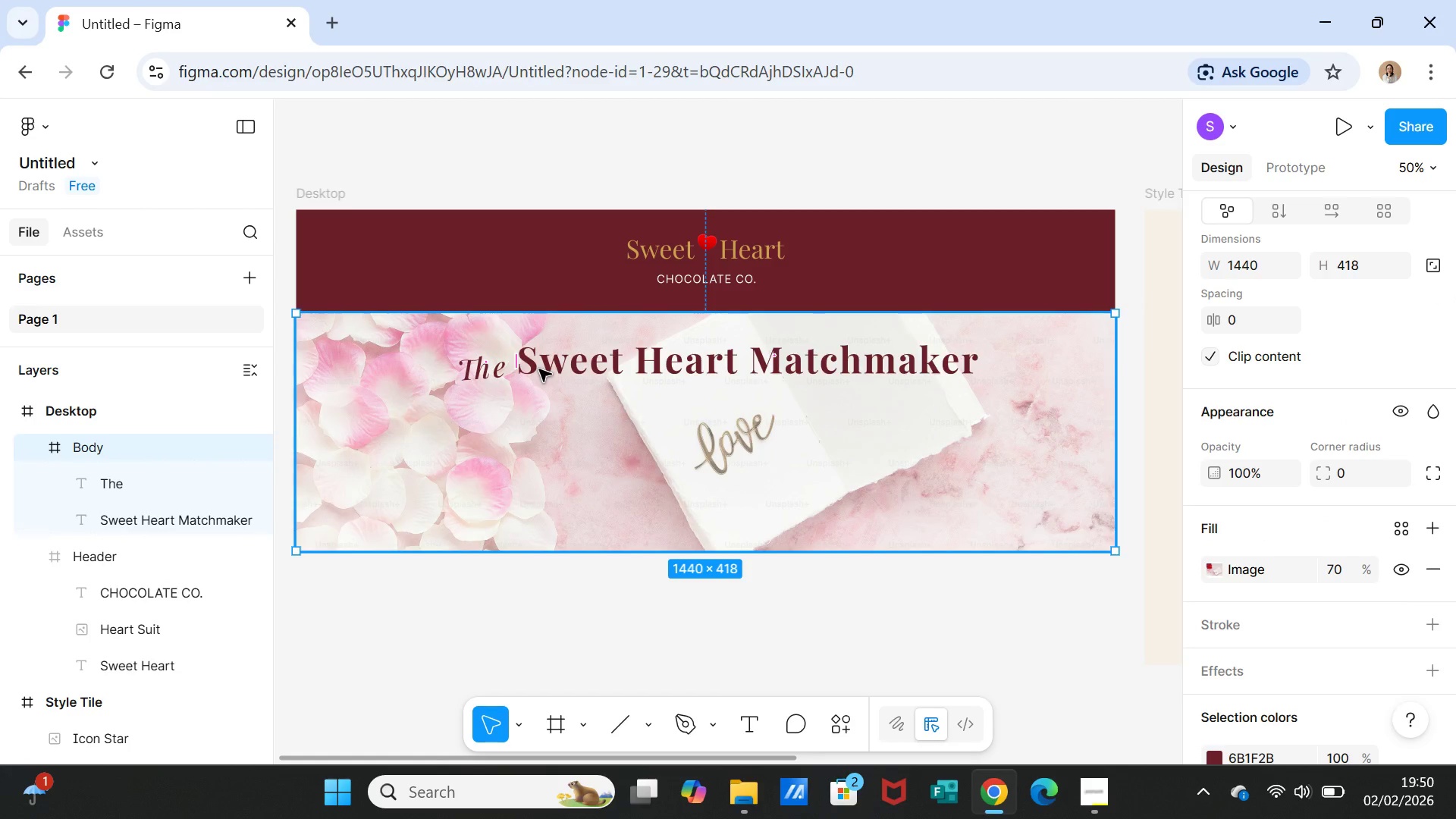 
left_click([546, 368])
 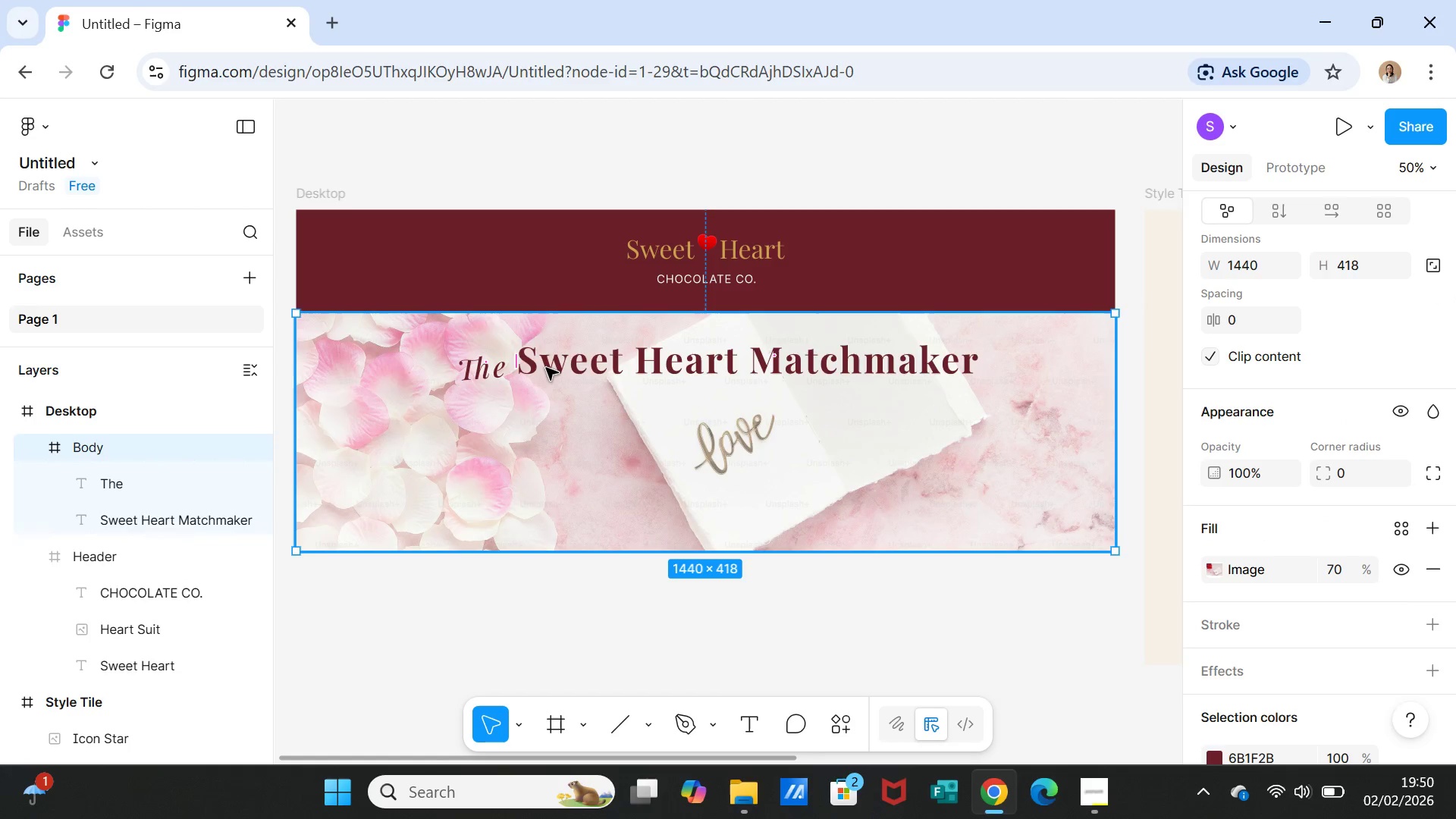 
left_click([546, 368])
 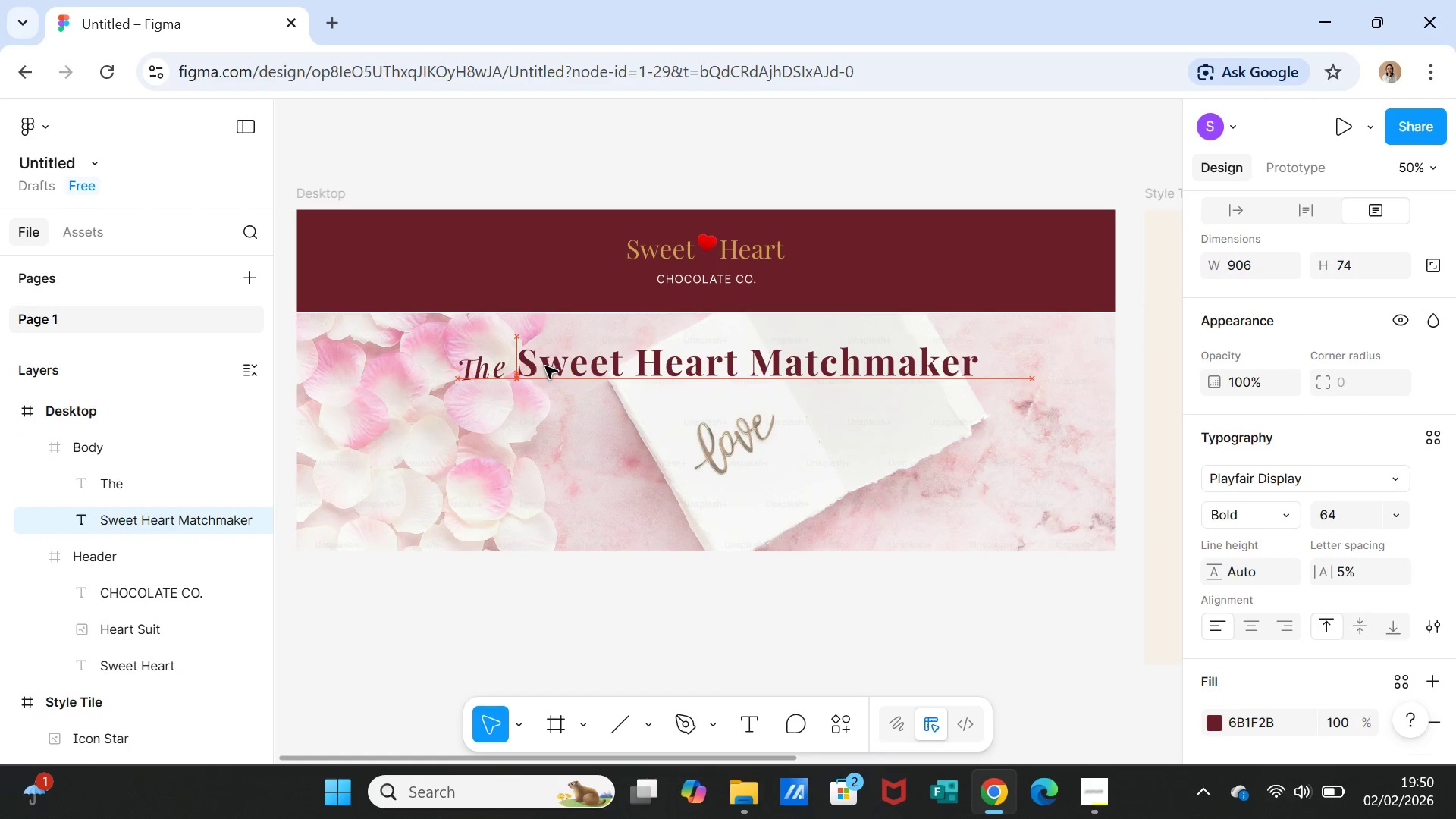 
left_click([540, 419])
 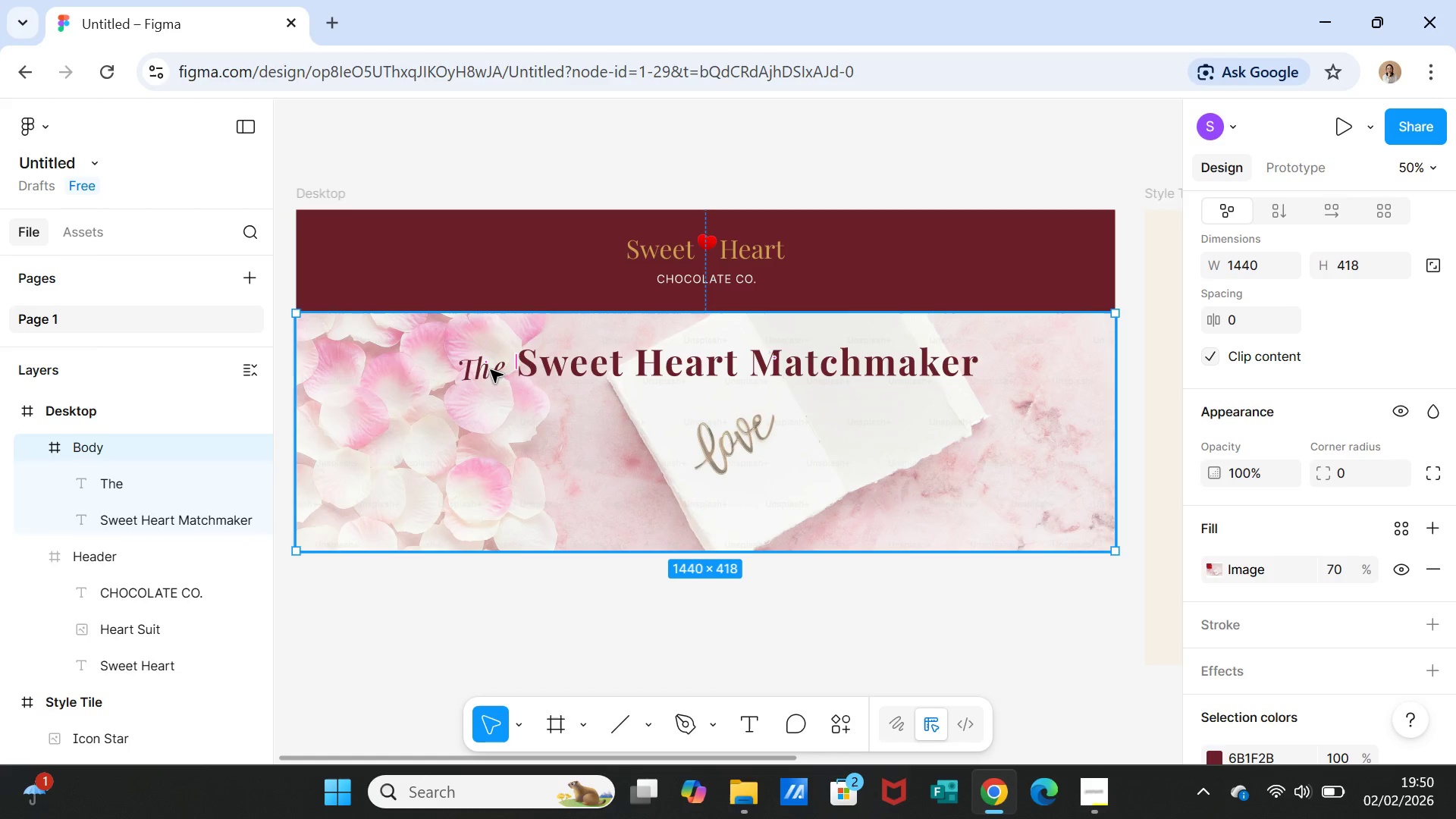 
double_click([491, 370])
 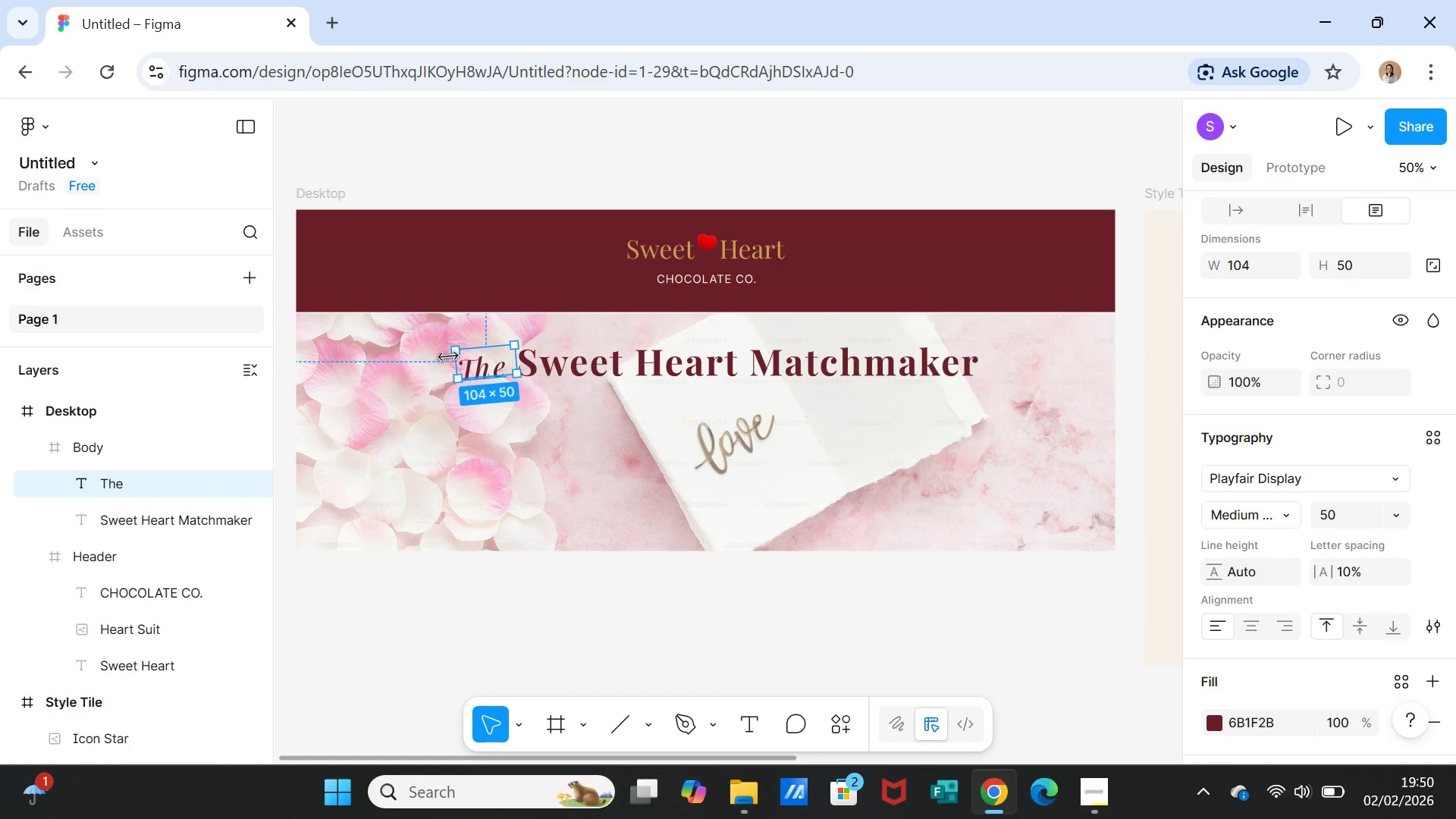 
left_click_drag(start_coordinate=[452, 349], to_coordinate=[454, 342])
 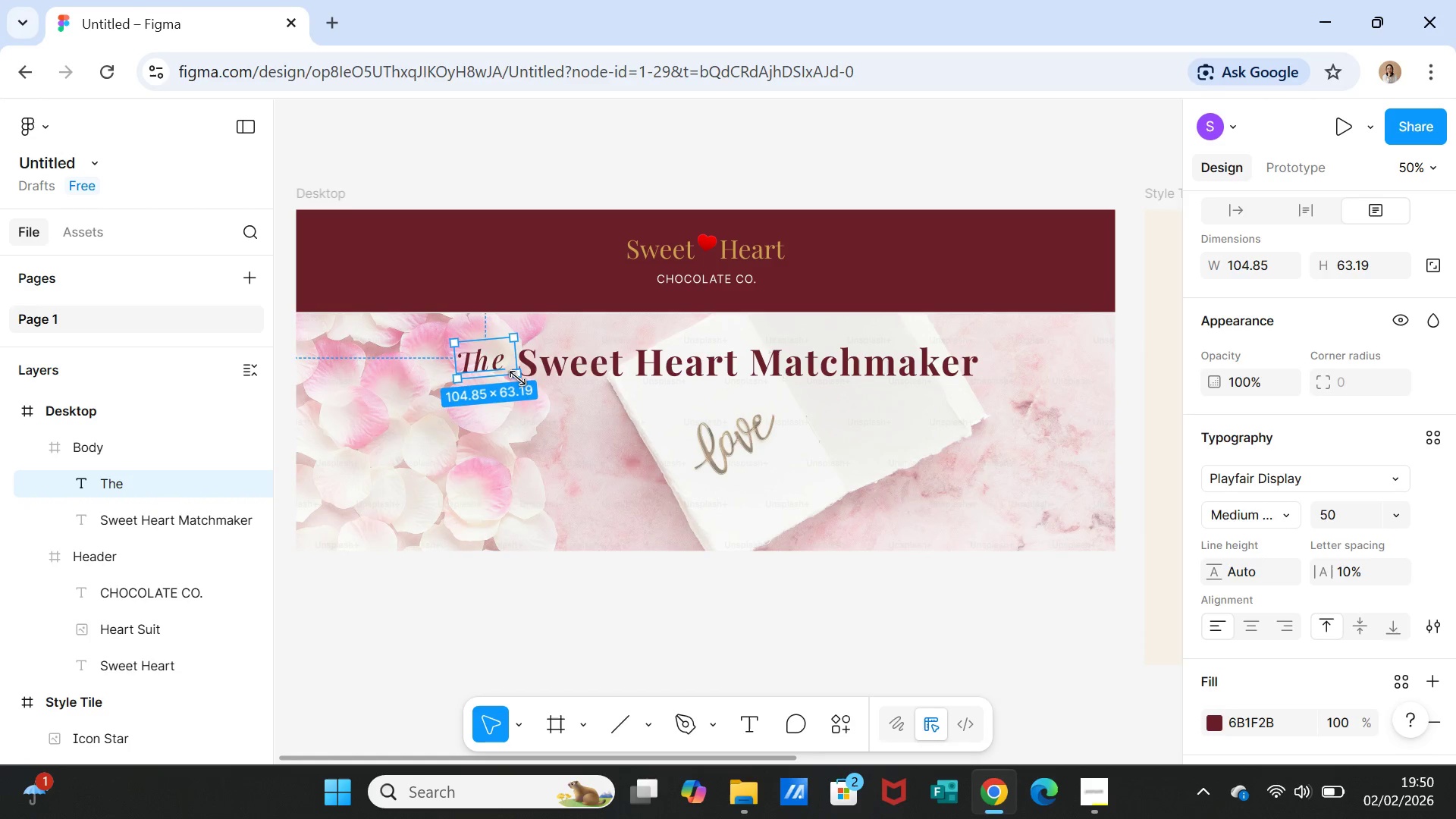 
left_click_drag(start_coordinate=[517, 374], to_coordinate=[516, 393])
 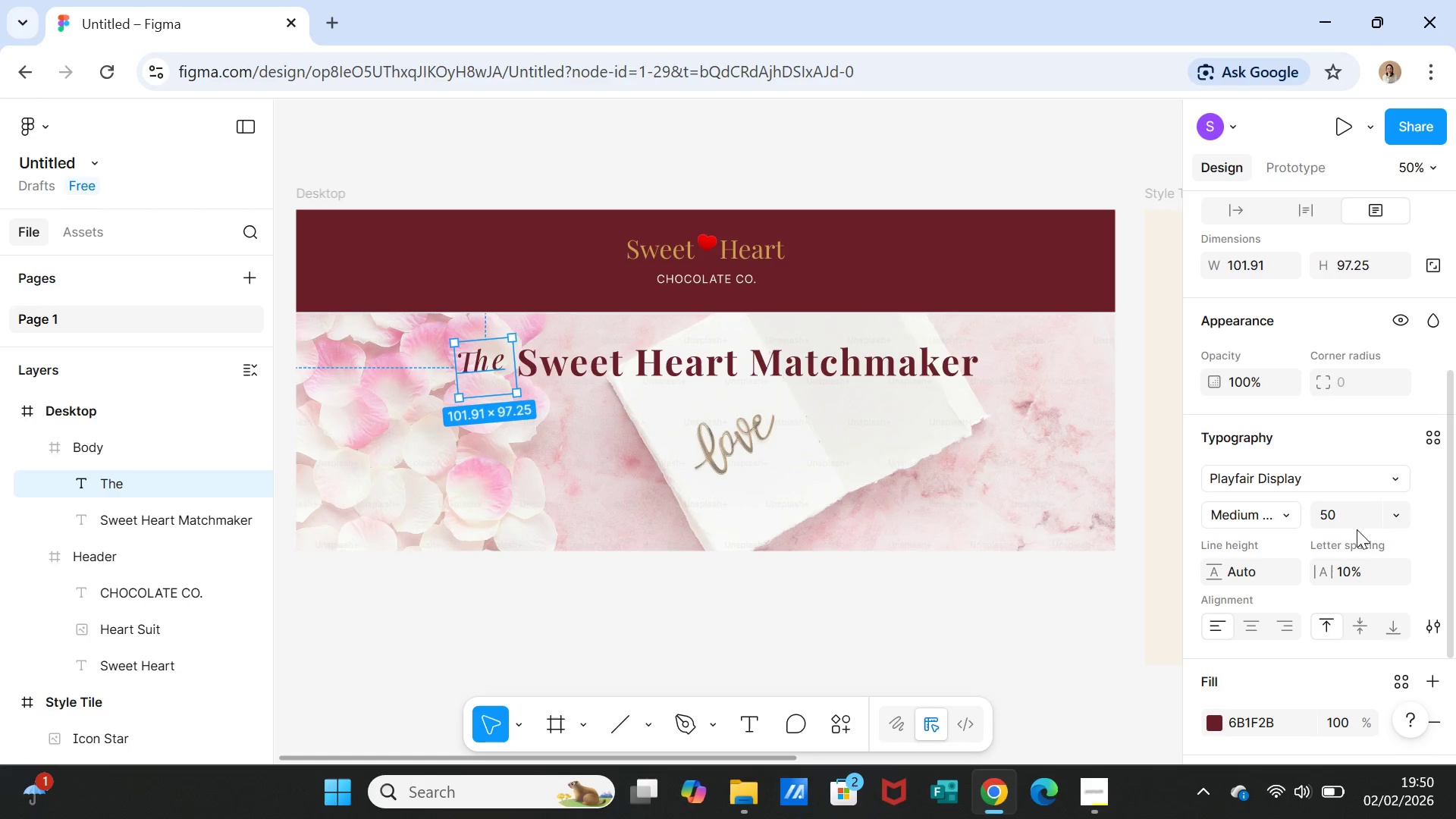 
double_click([1341, 510])
 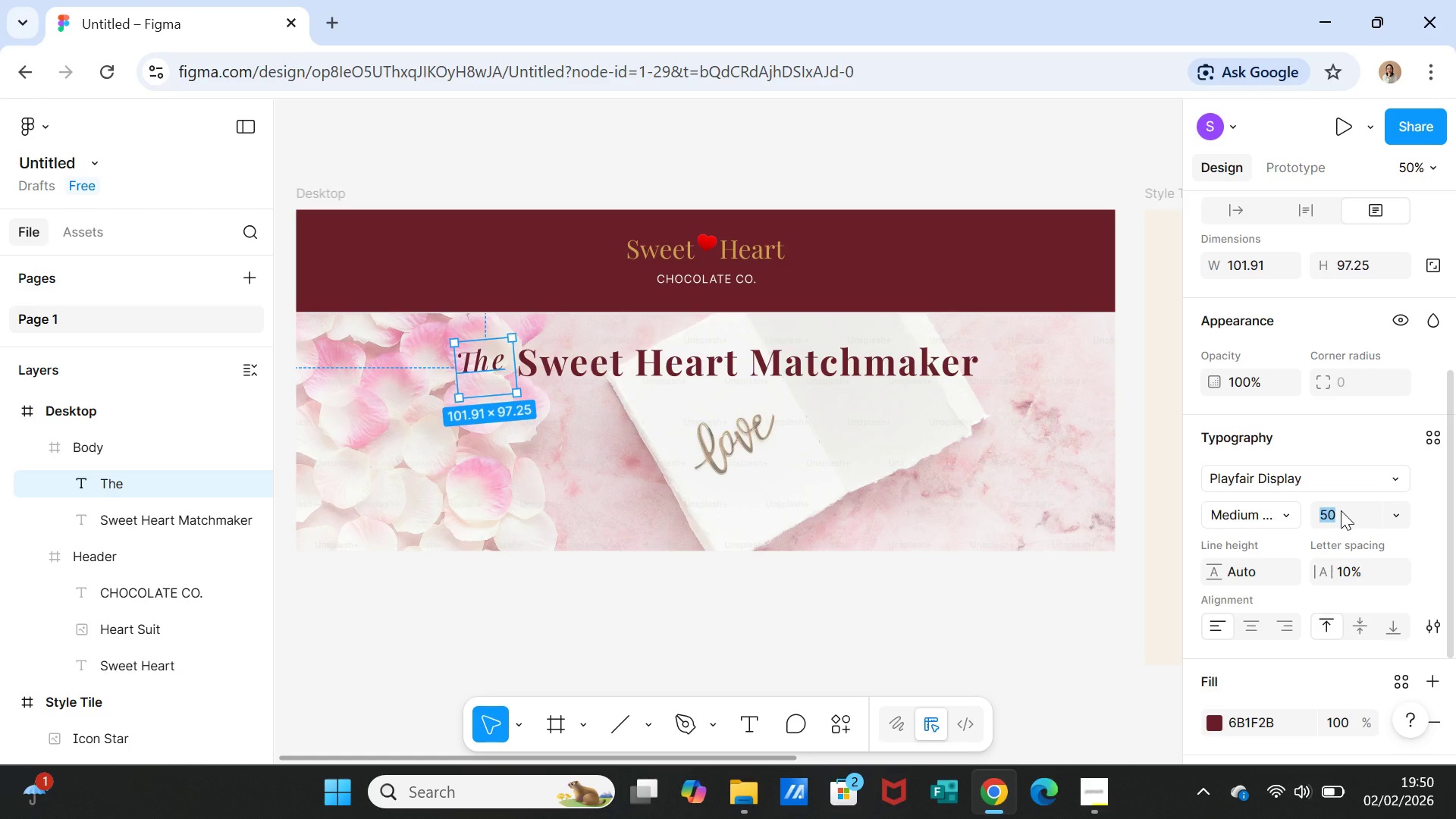 
type(55)
 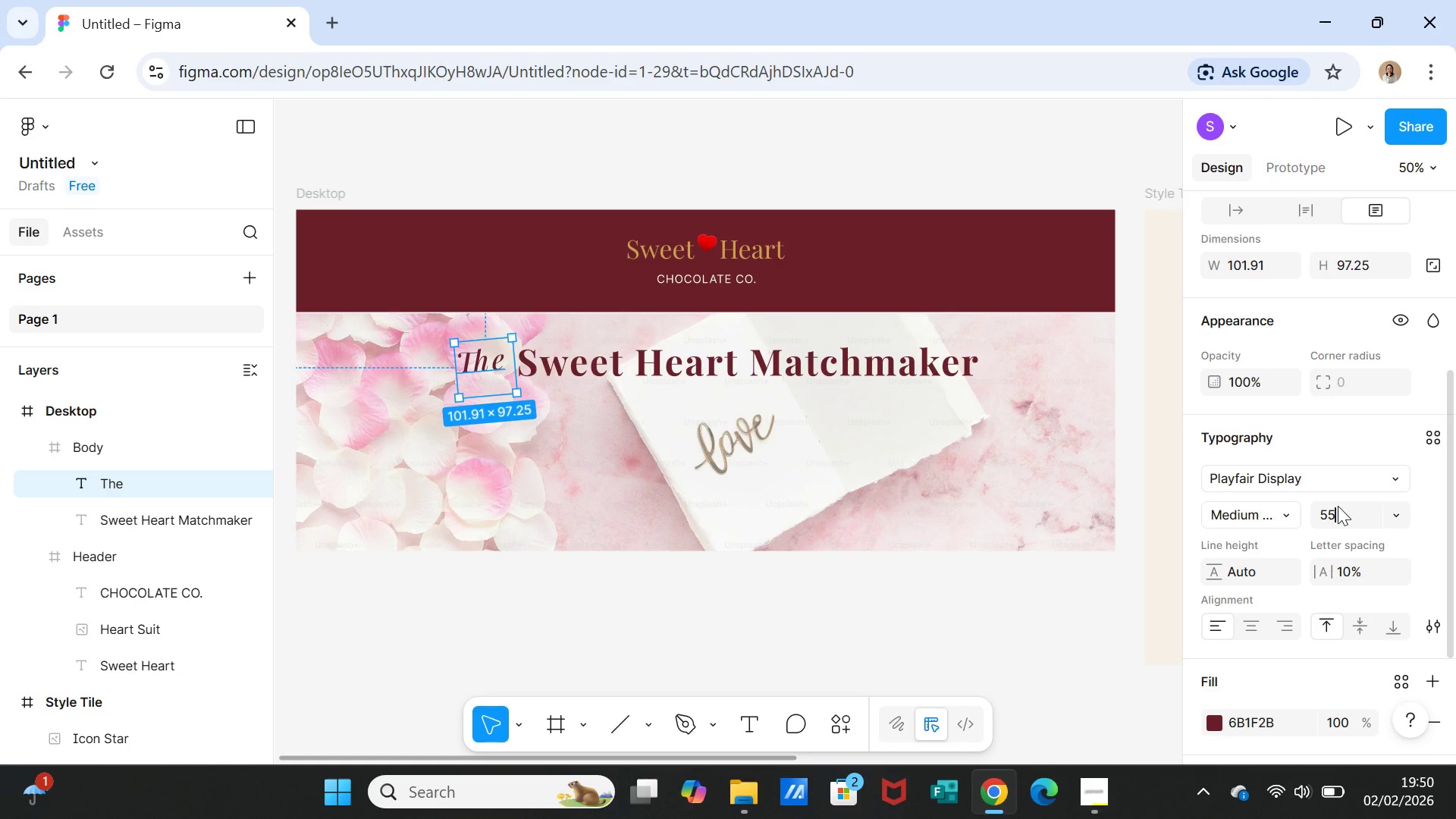 
key(Enter)
 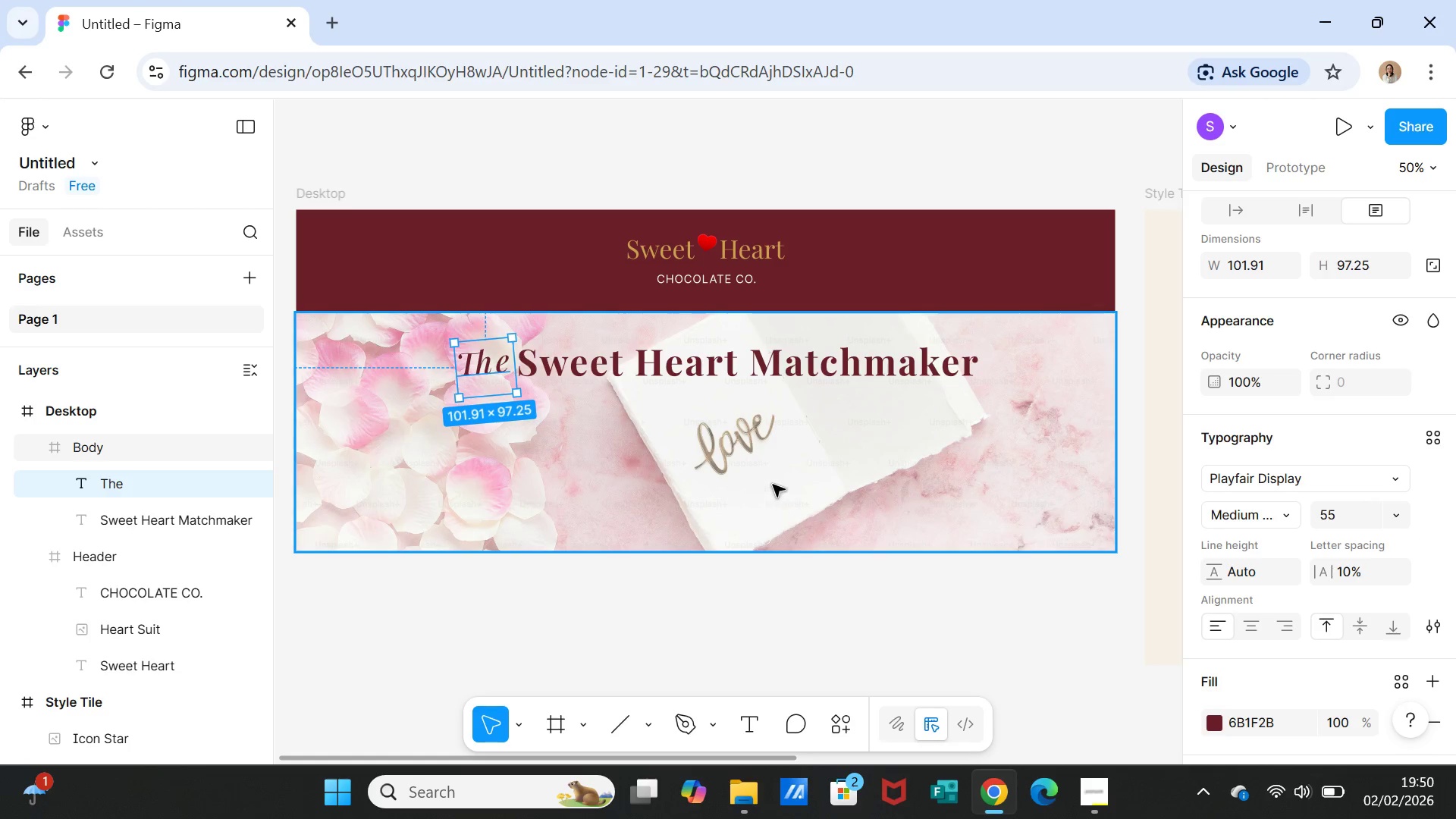 
left_click([796, 457])
 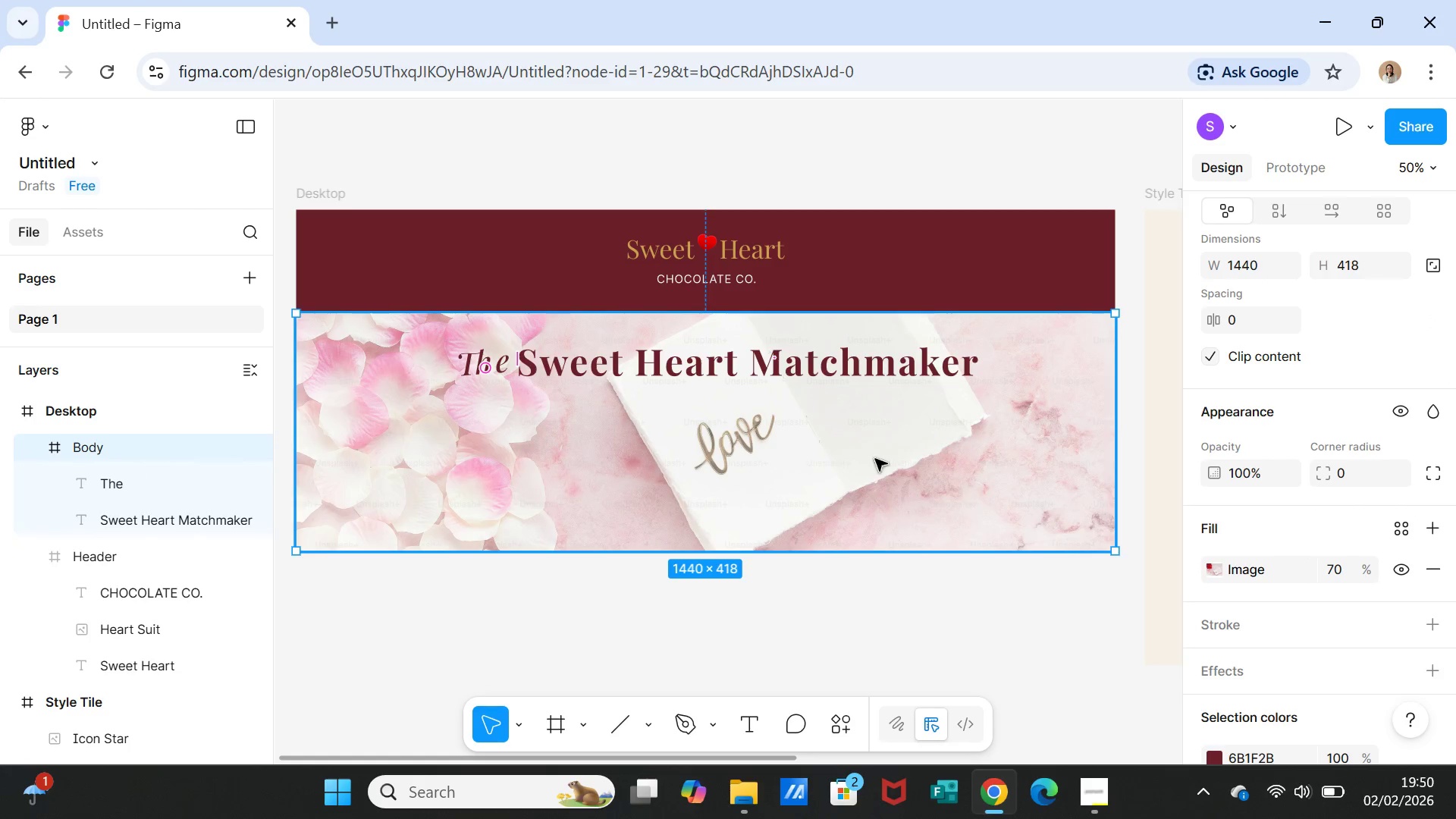 
left_click([899, 458])
 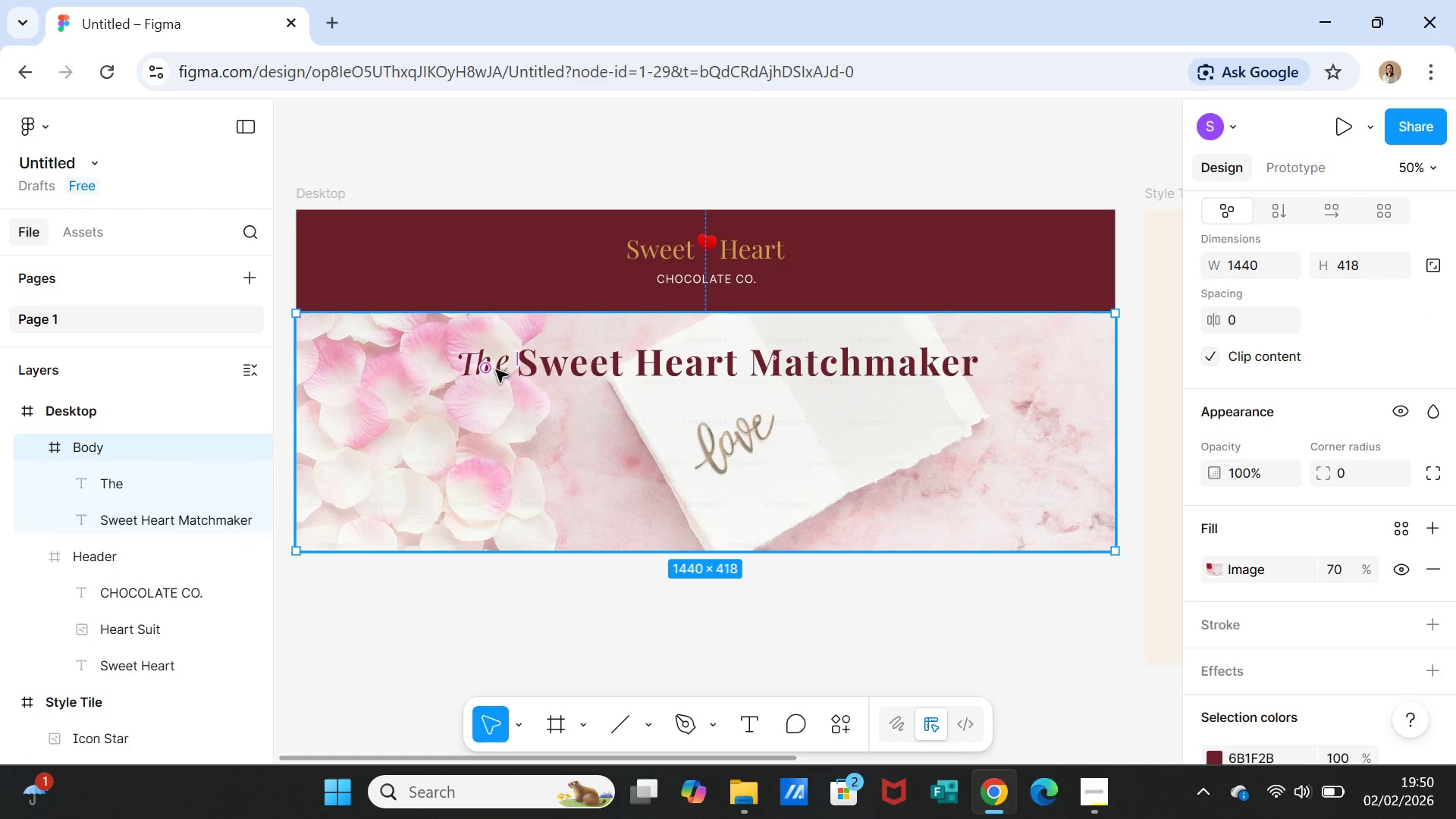 
left_click([484, 367])
 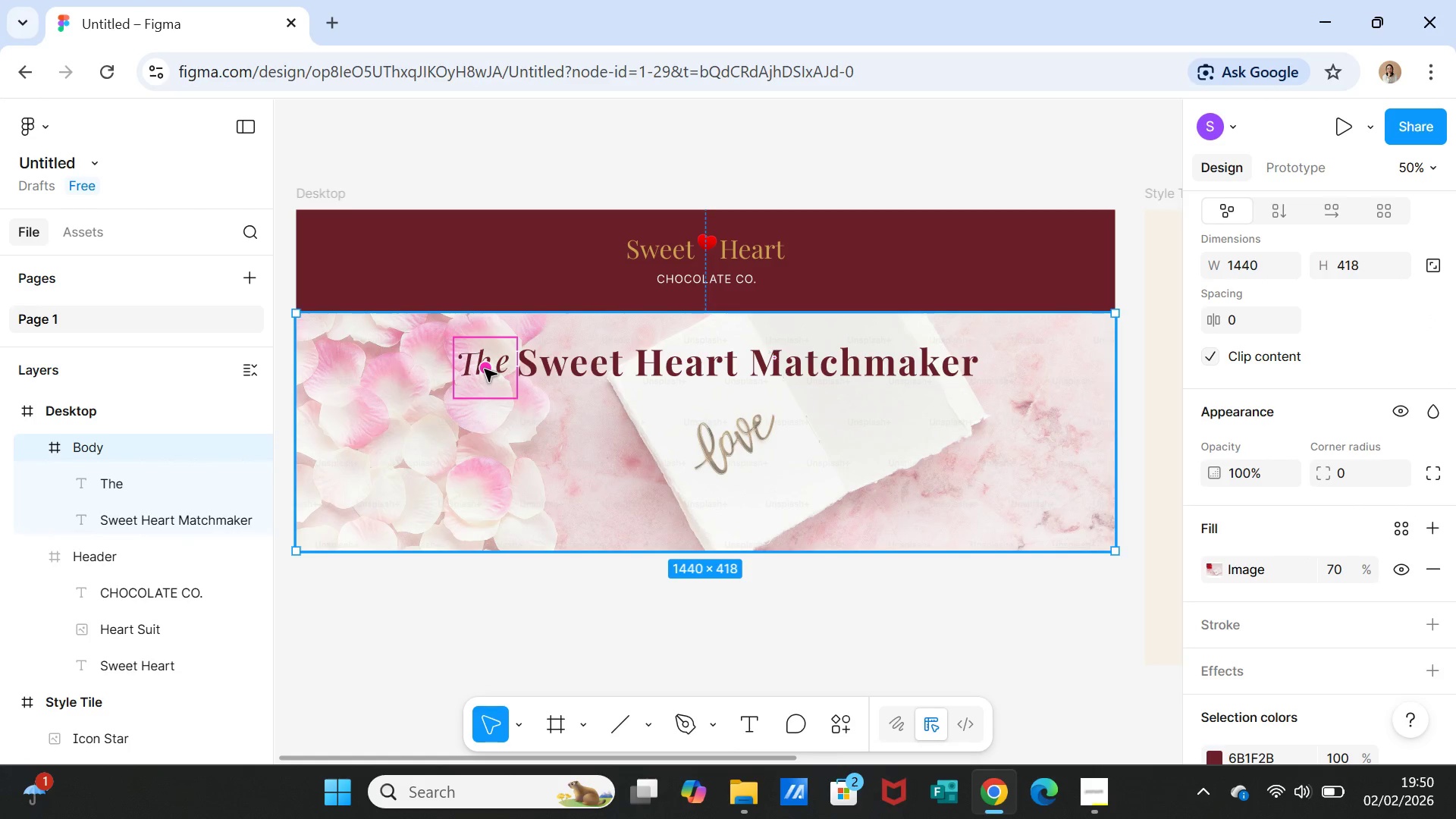 
double_click([485, 369])
 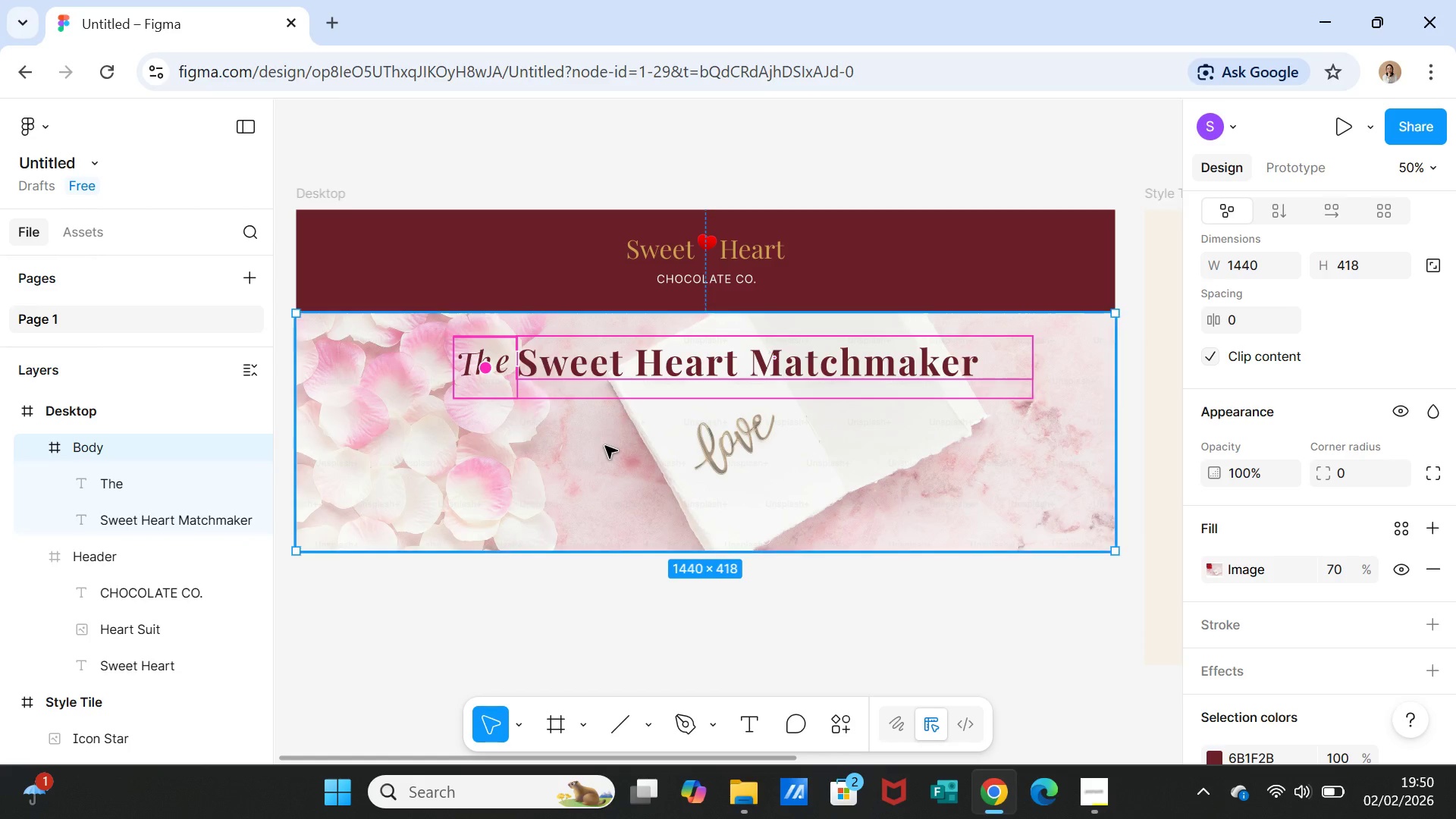 
left_click([606, 448])
 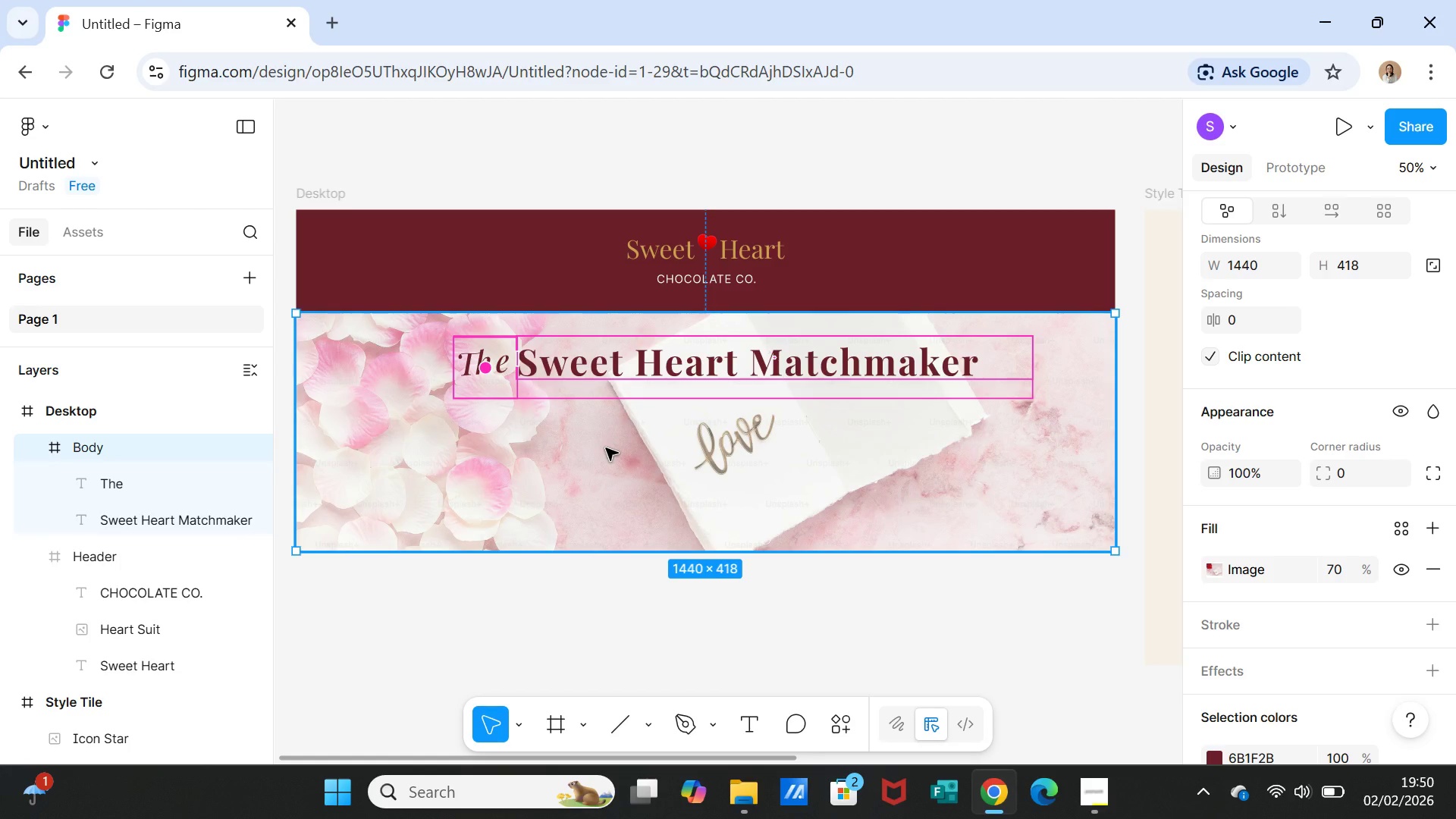 
key(Control+Z)
 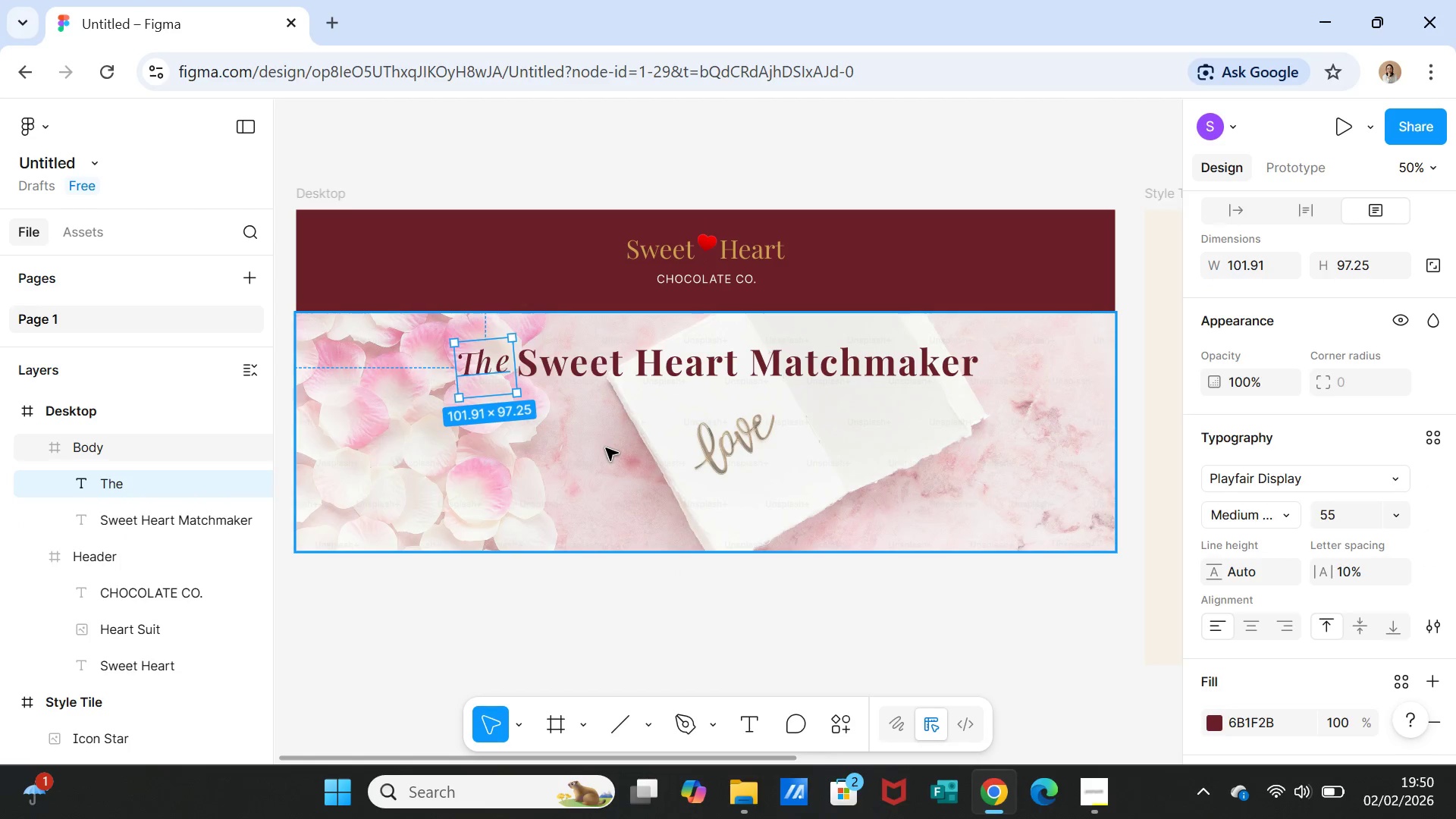 
key(Control+Z)
 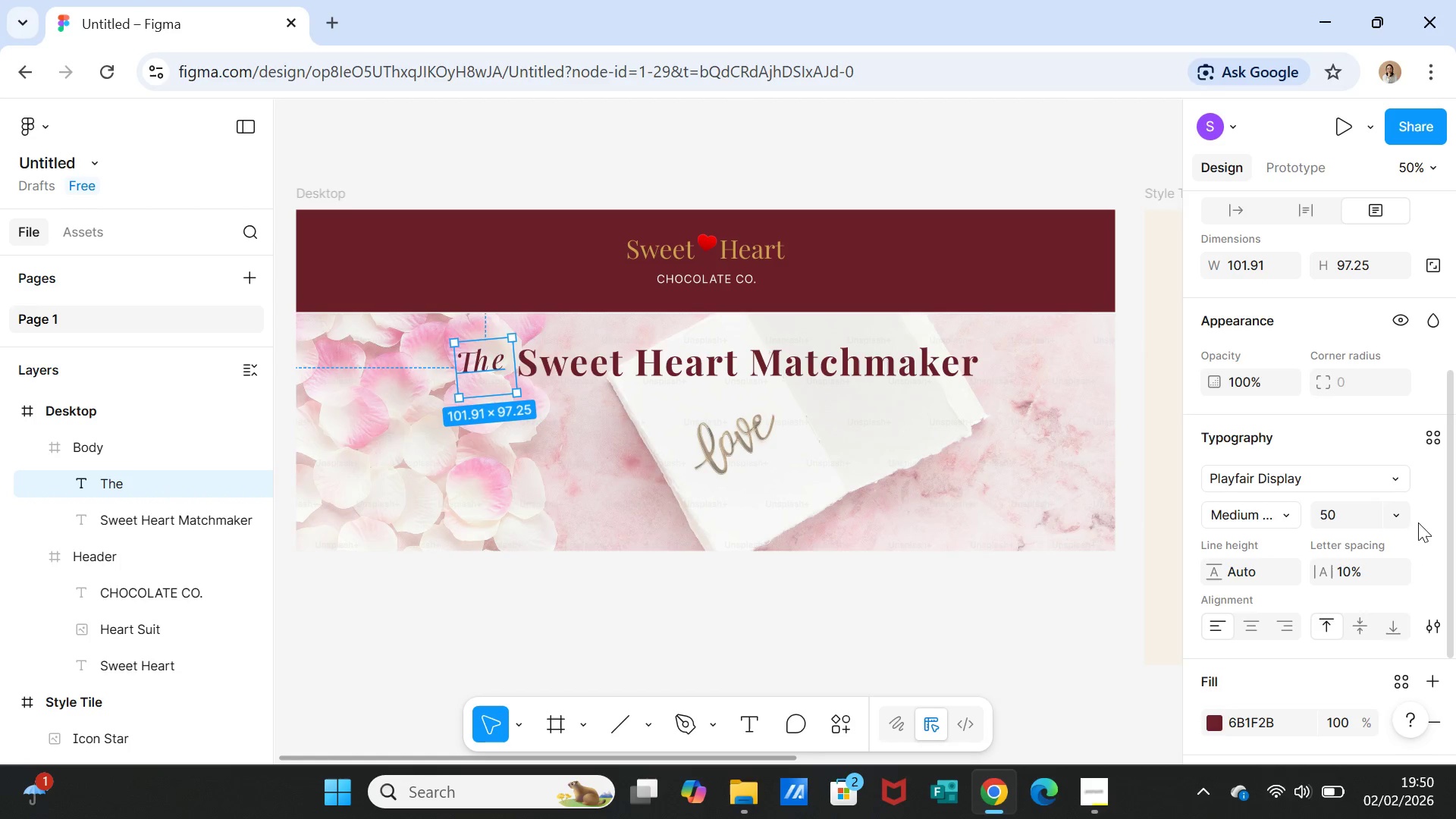 
left_click([1336, 513])
 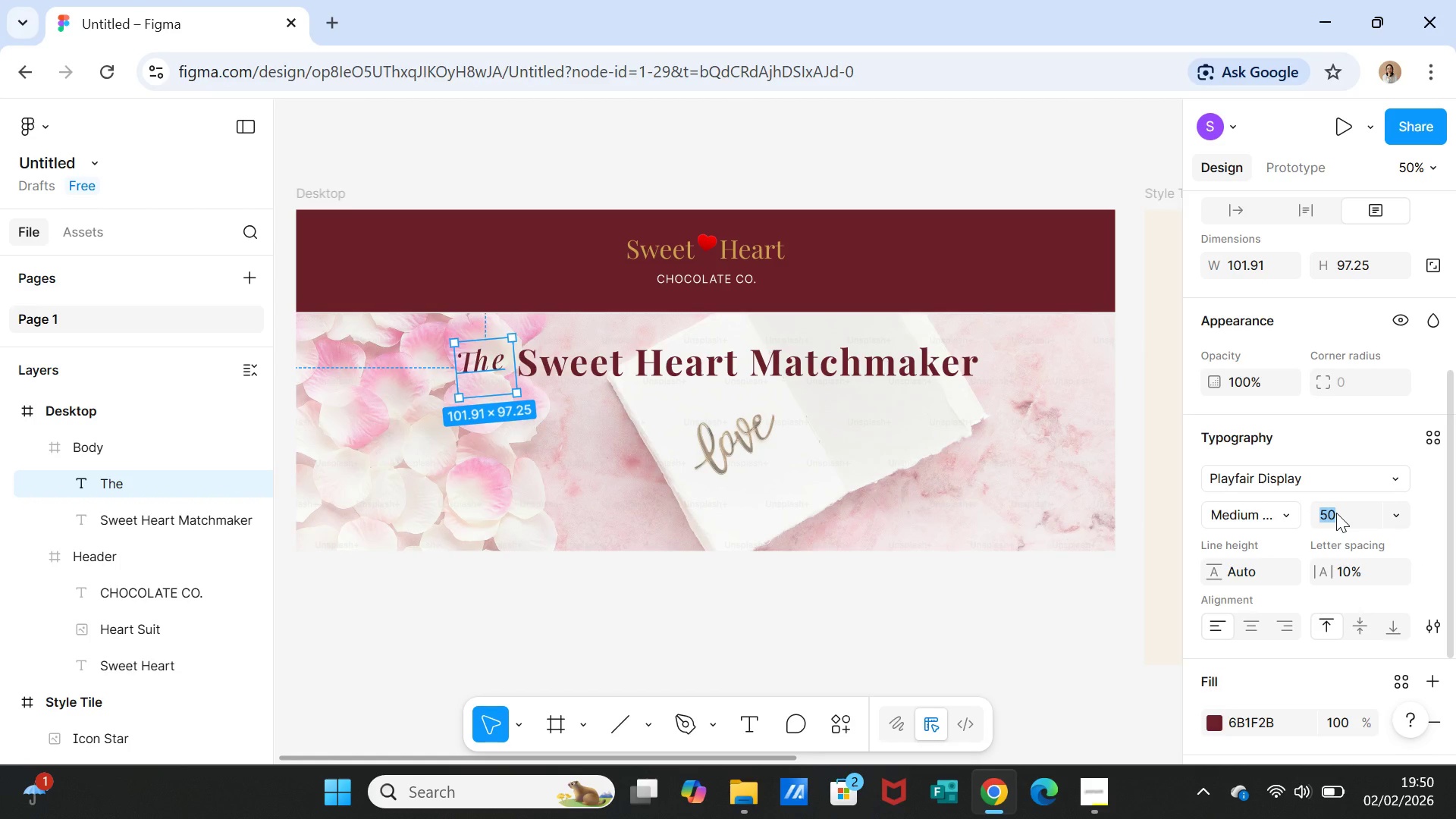 
type(55)
 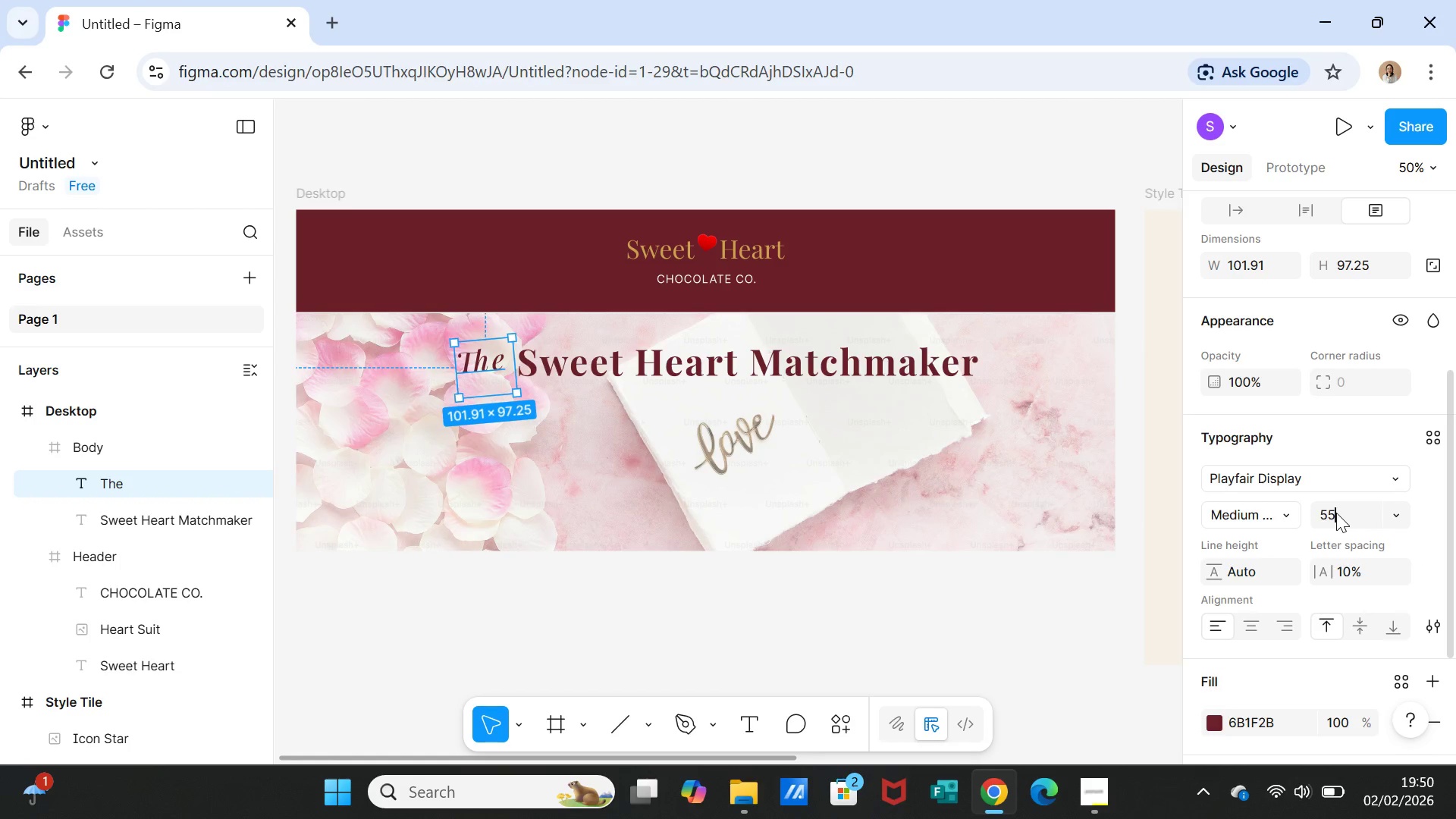 
key(Enter)
 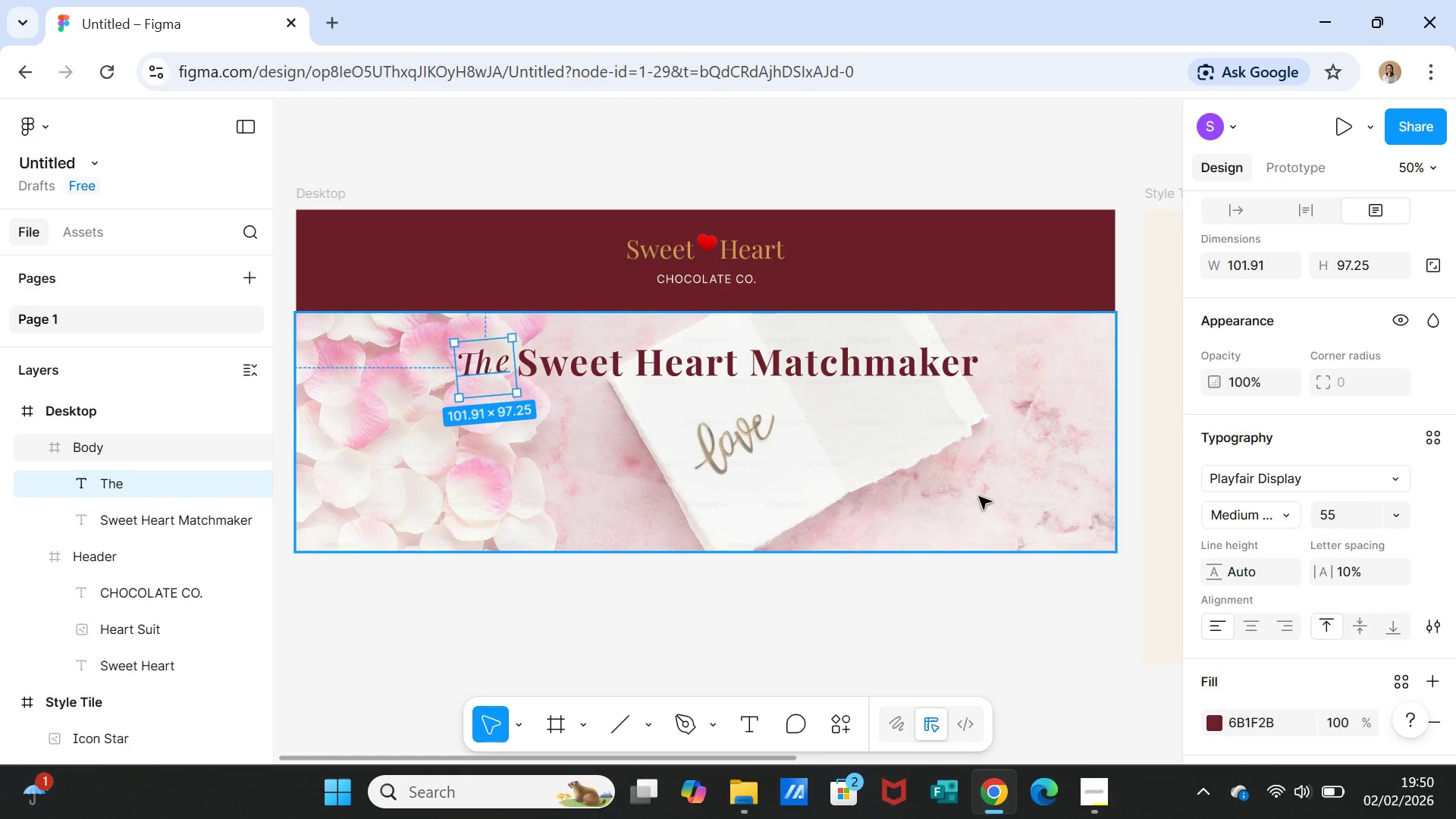 
left_click([986, 480])
 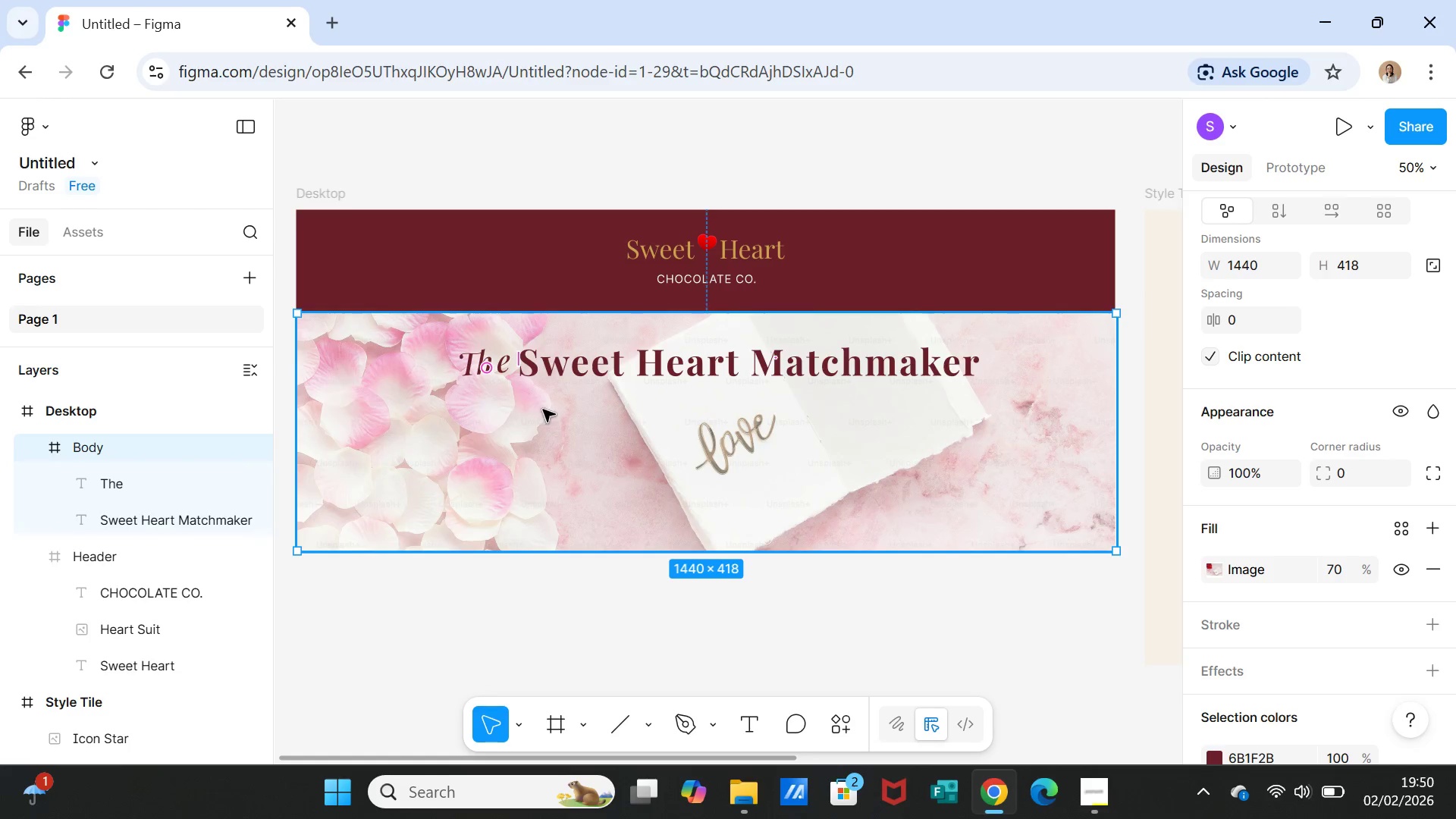 
wait(7.36)
 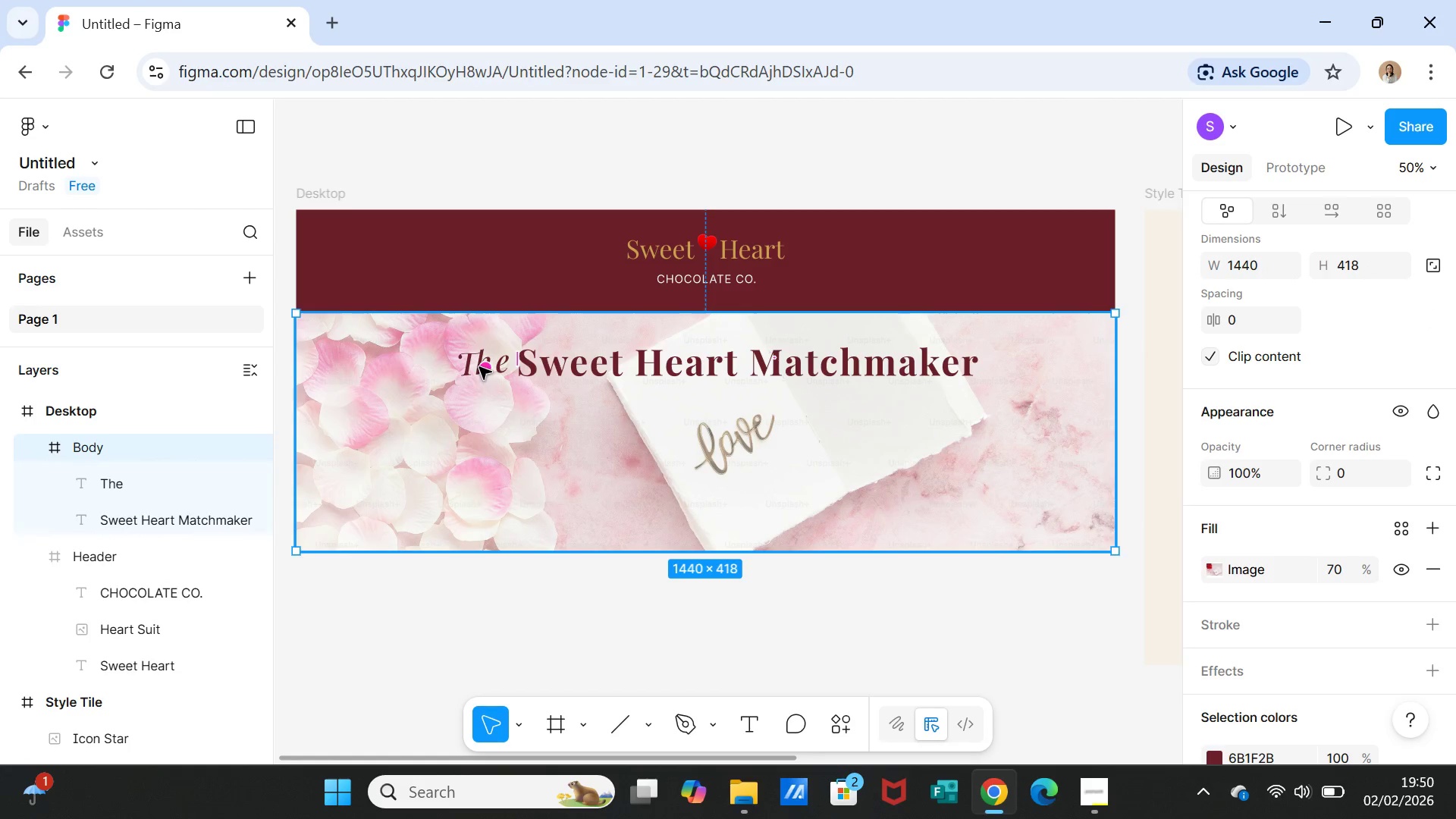 
key(Control+Z)
 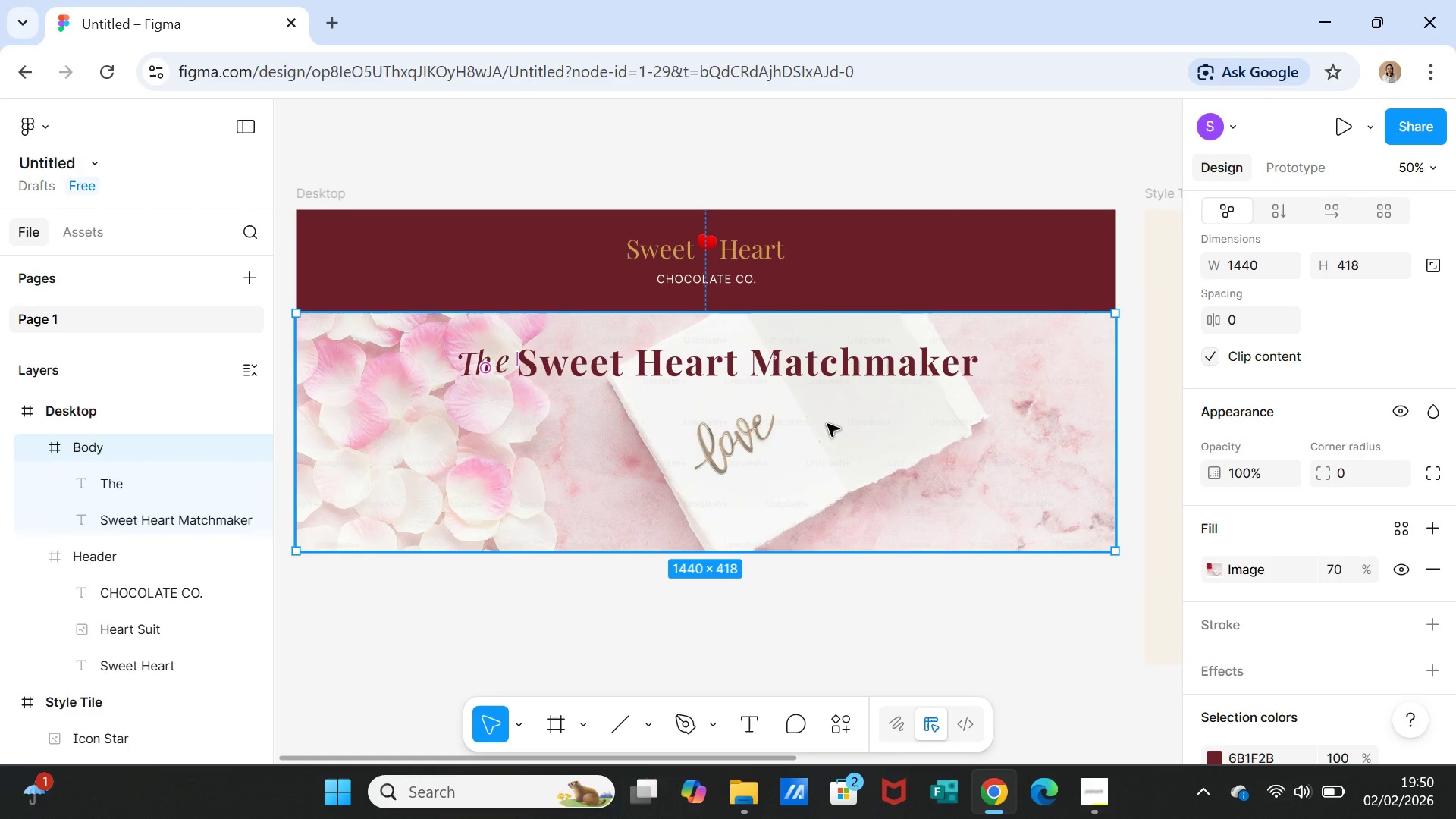 
key(Control+Z)
 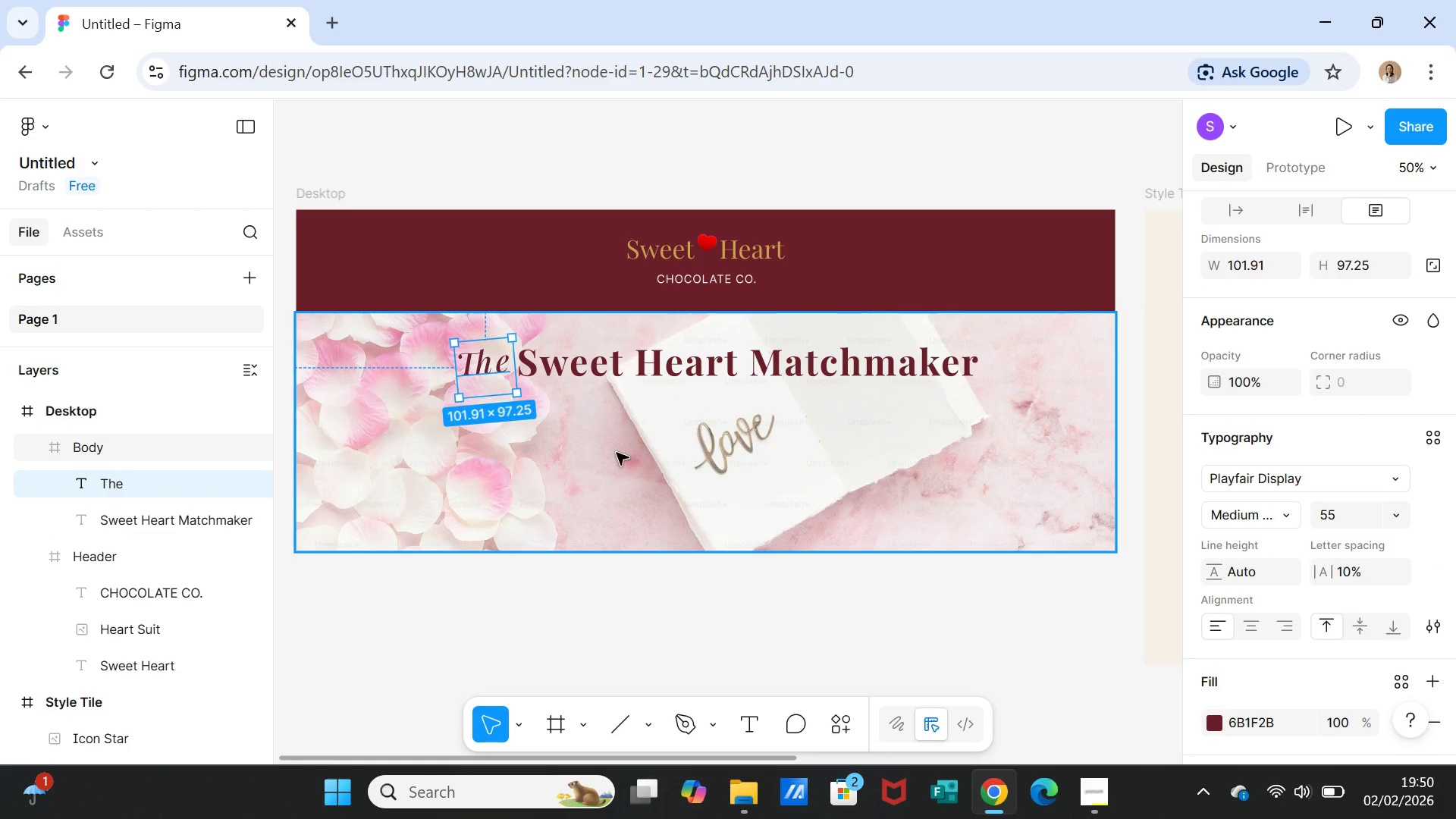 
left_click([579, 433])
 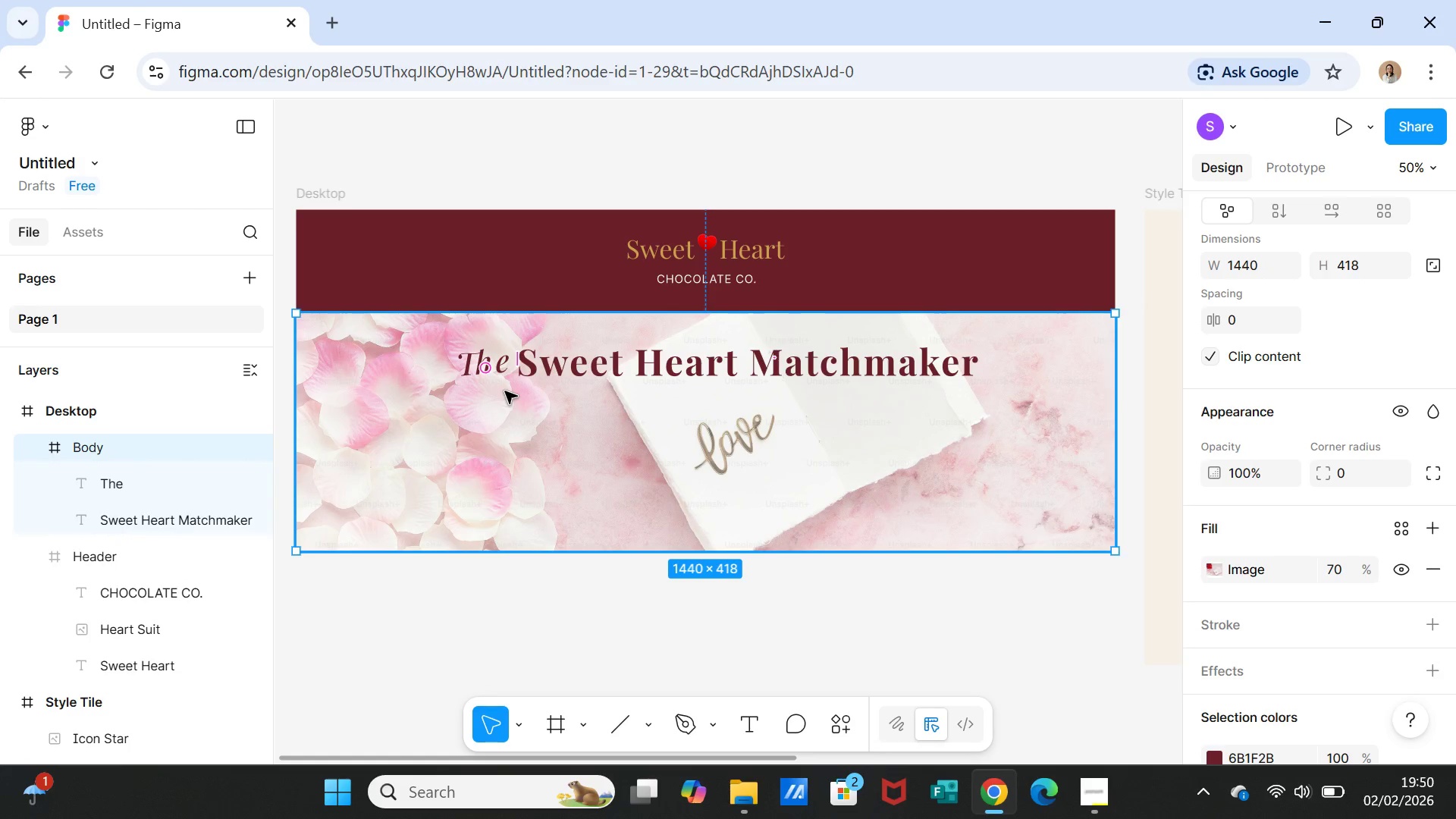 
key(Control+Z)
 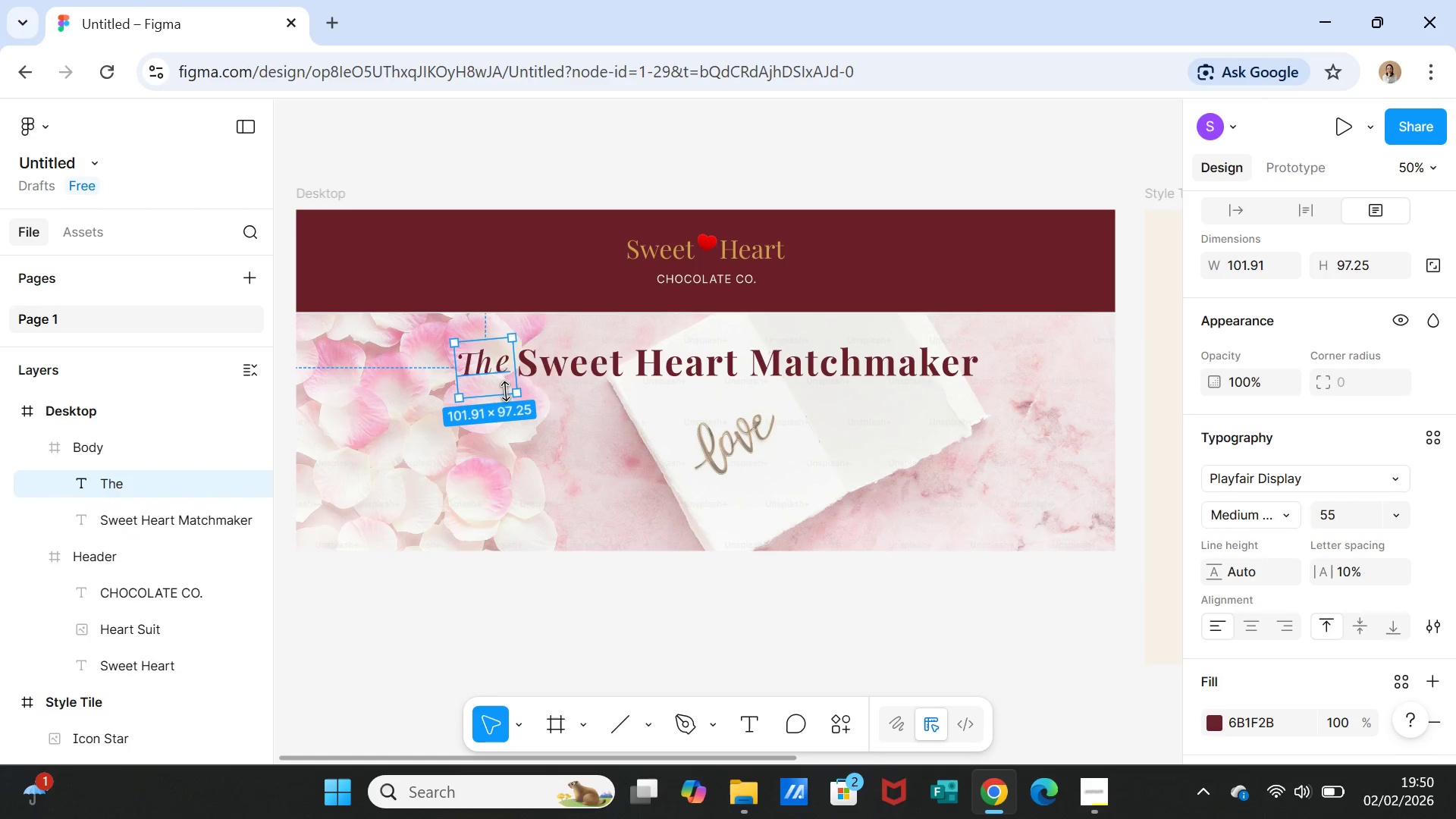 
key(Control+Z)
 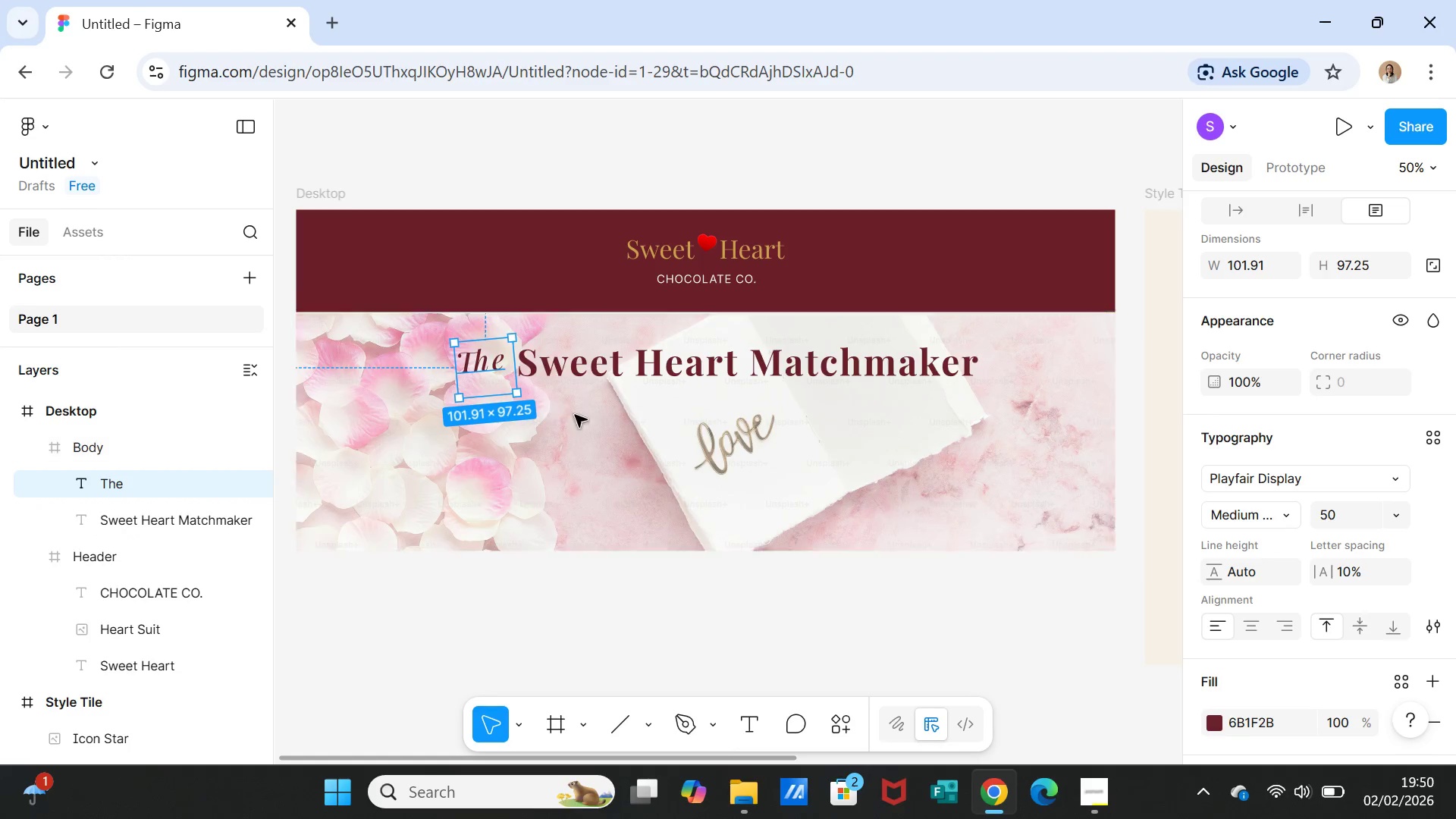 
left_click([584, 418])
 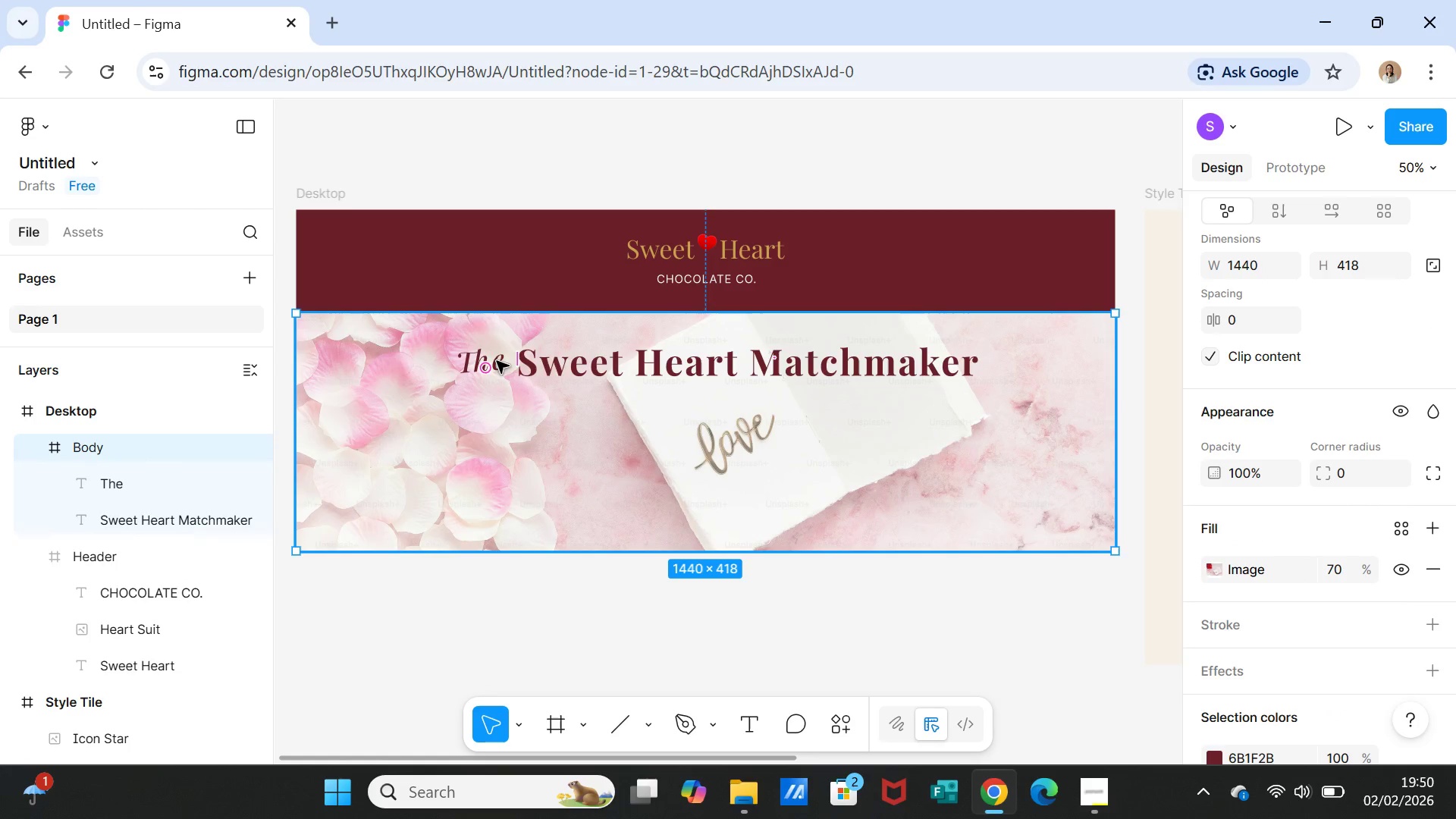 
left_click([495, 360])
 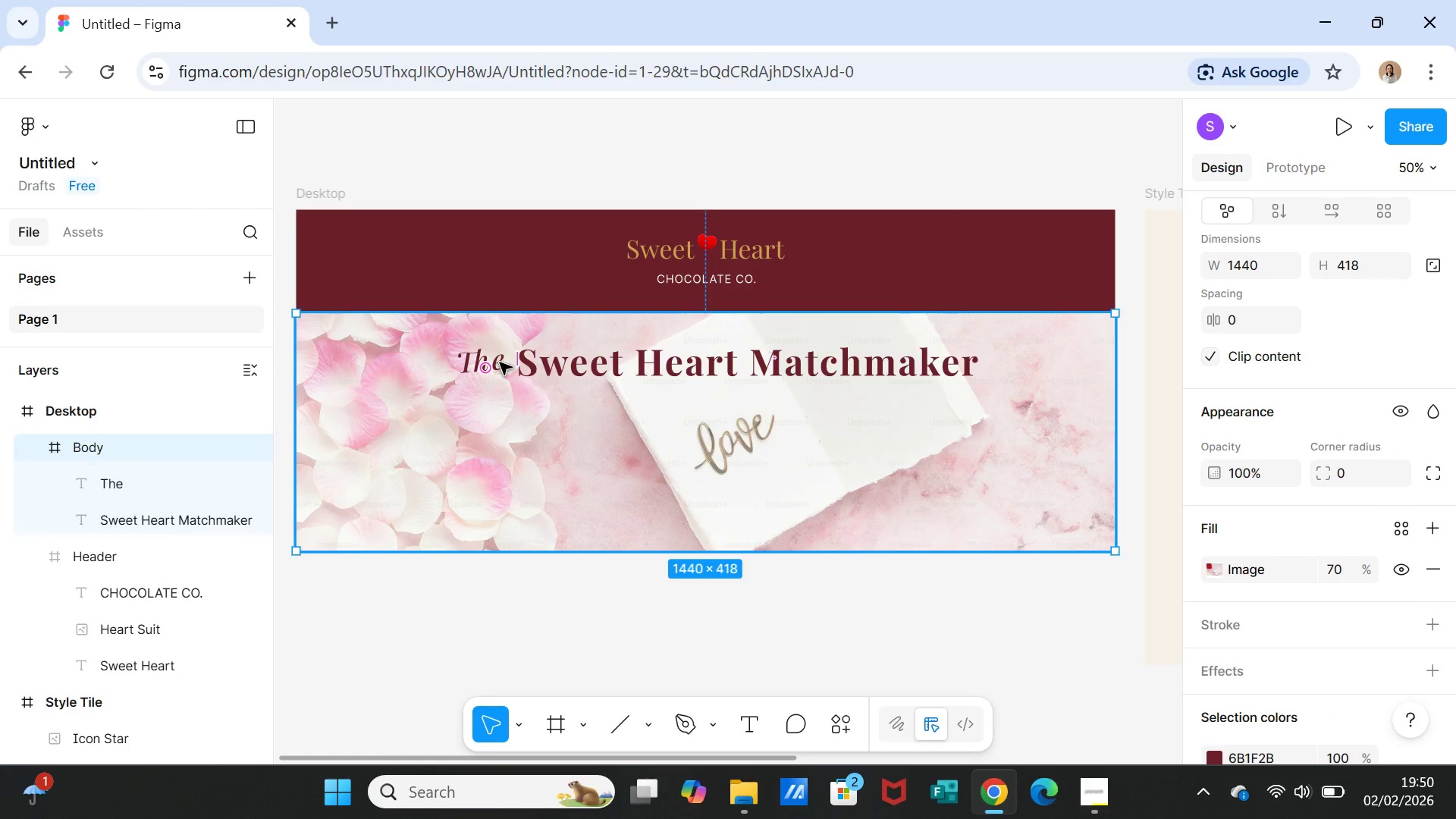 
key(Control+Z)
 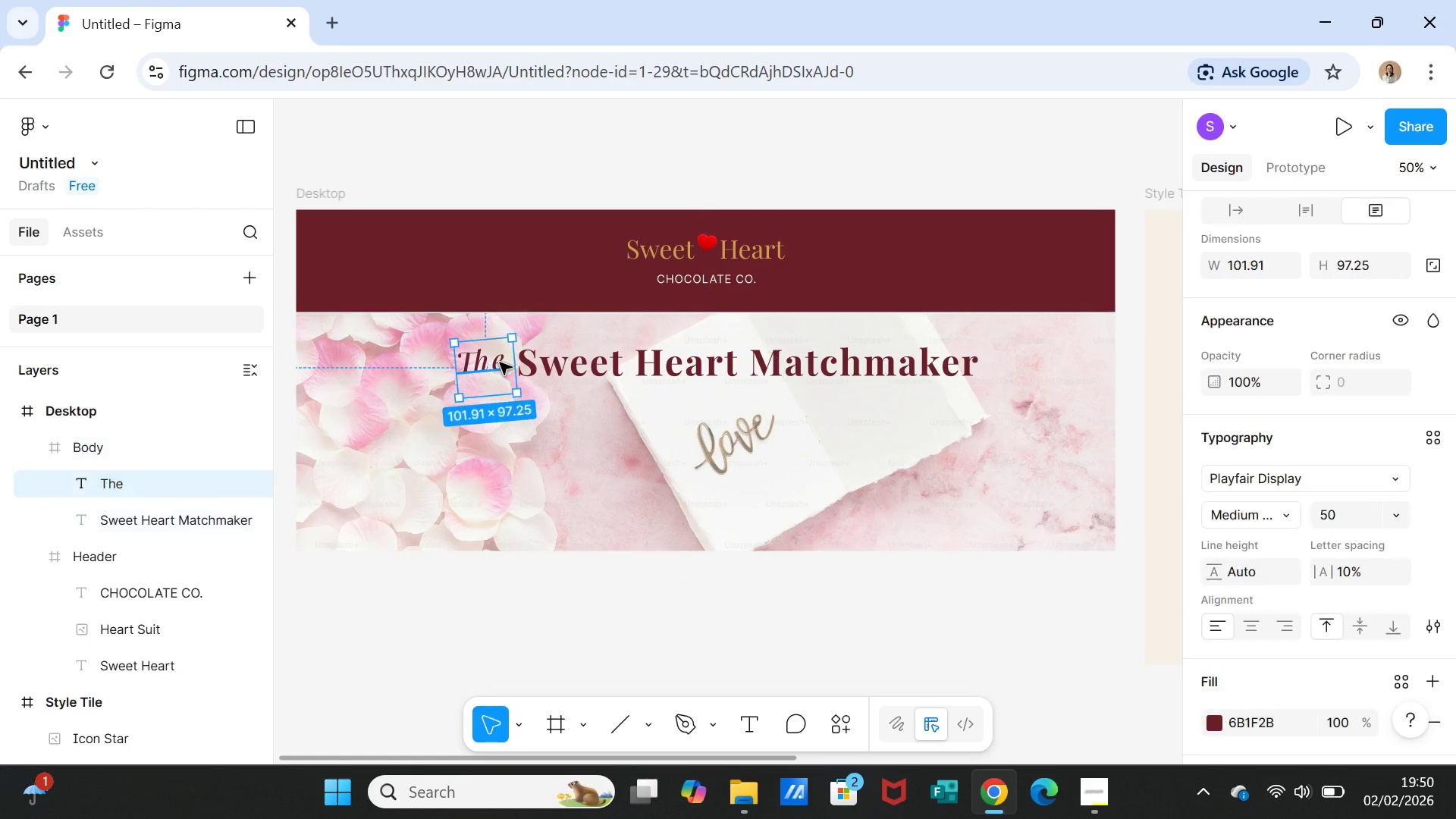 
key(Control+Z)
 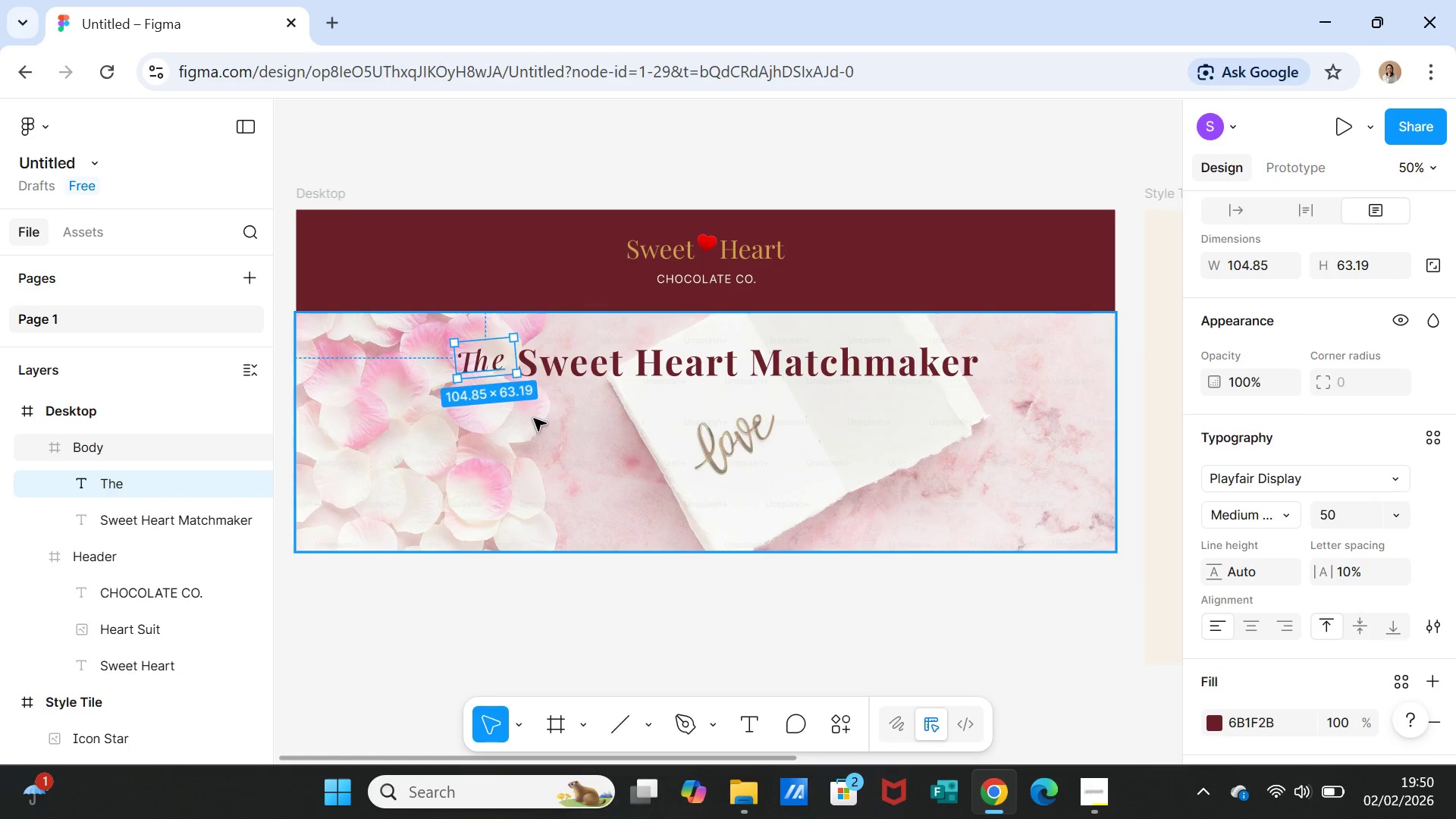 
left_click([541, 441])
 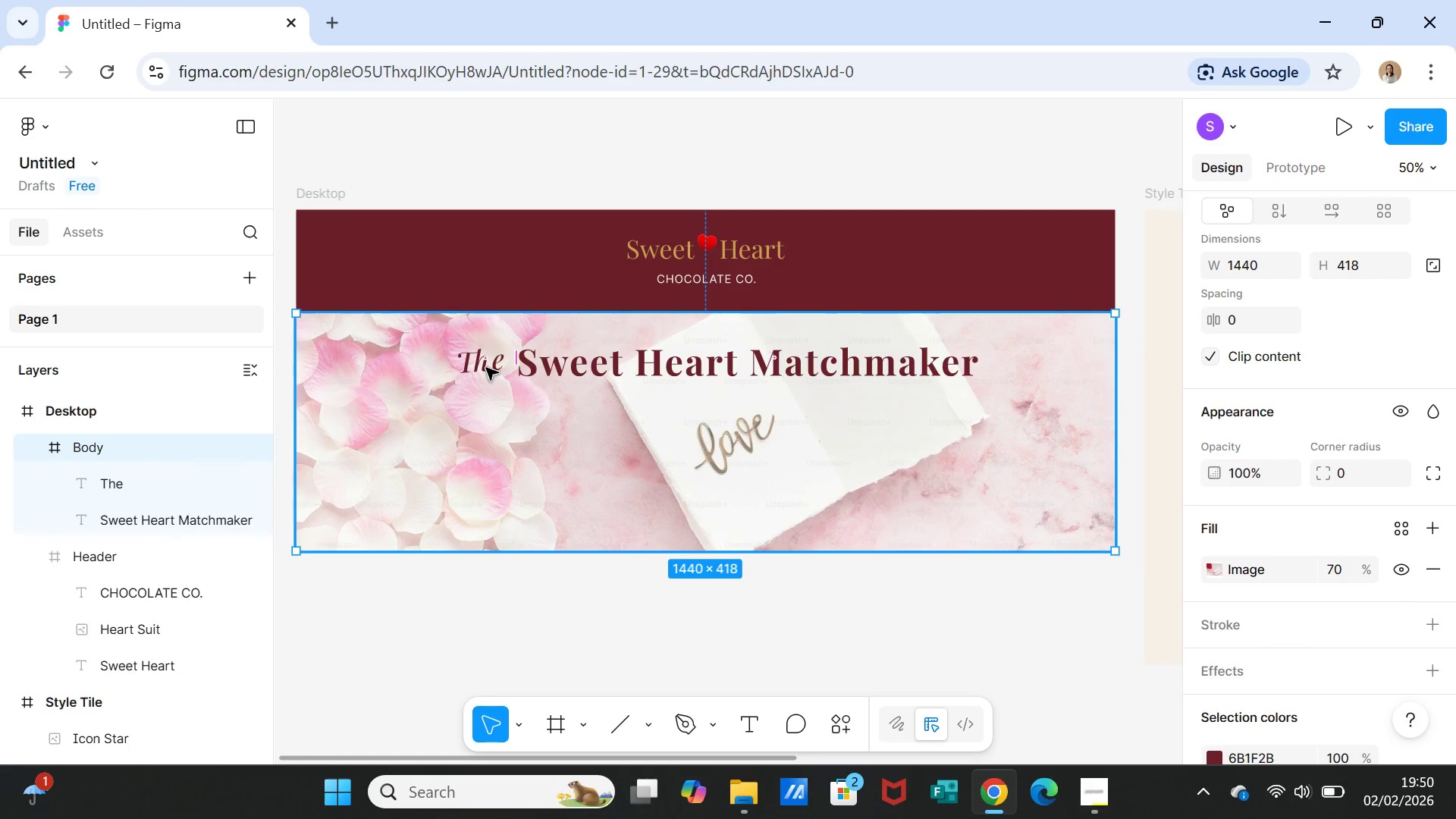 
left_click([485, 363])
 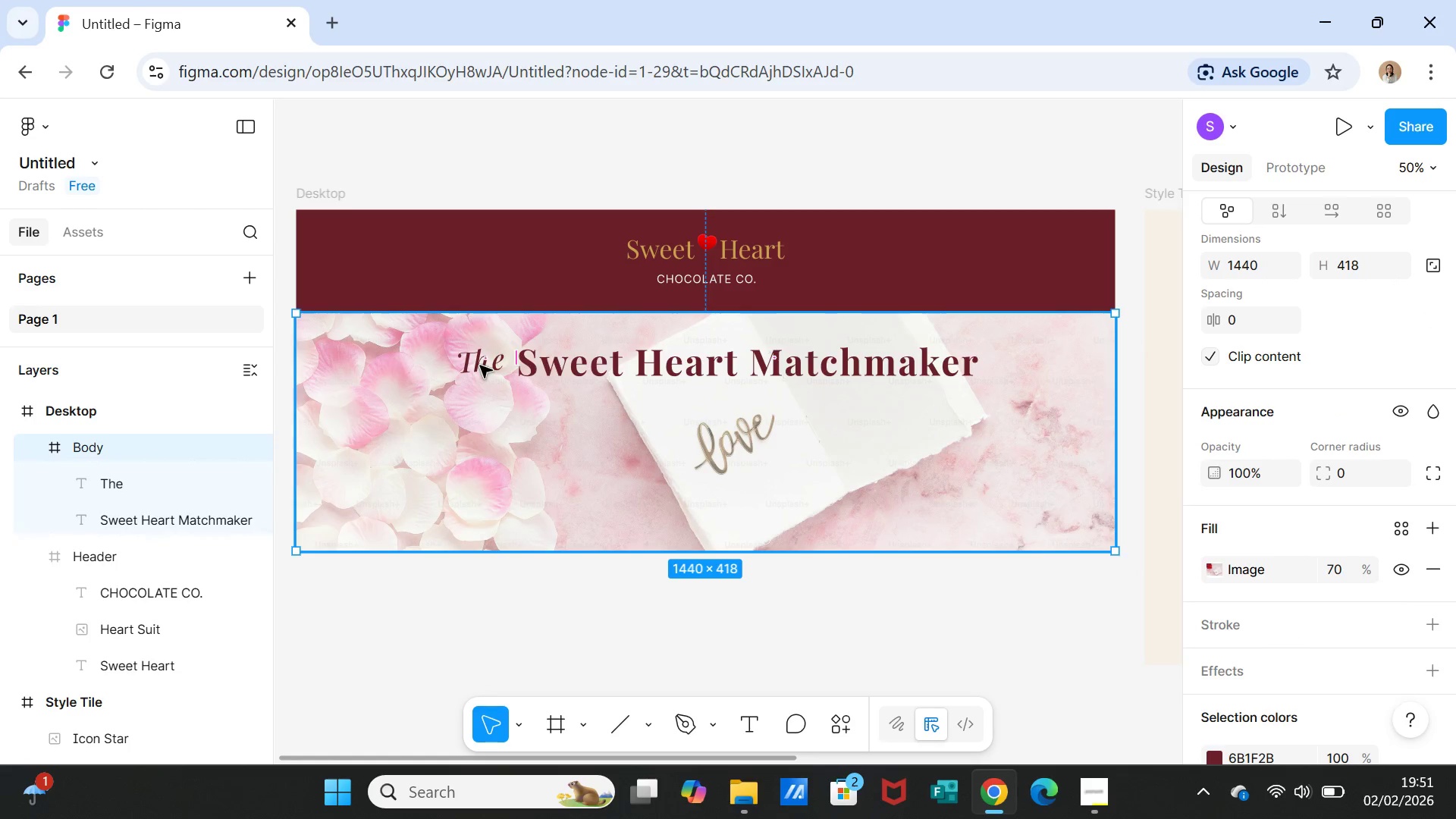 
double_click([480, 366])
 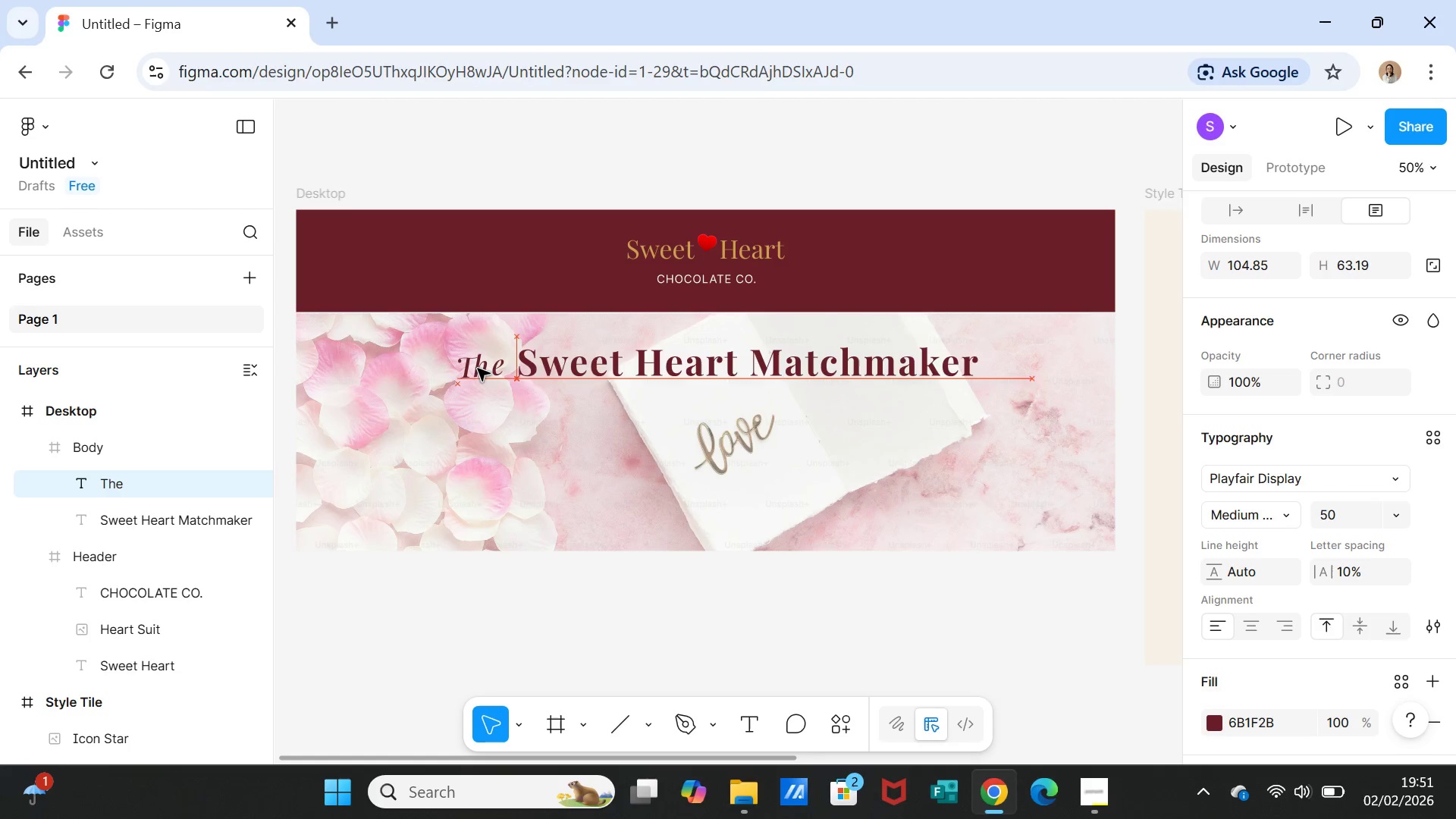 
wait(7.03)
 